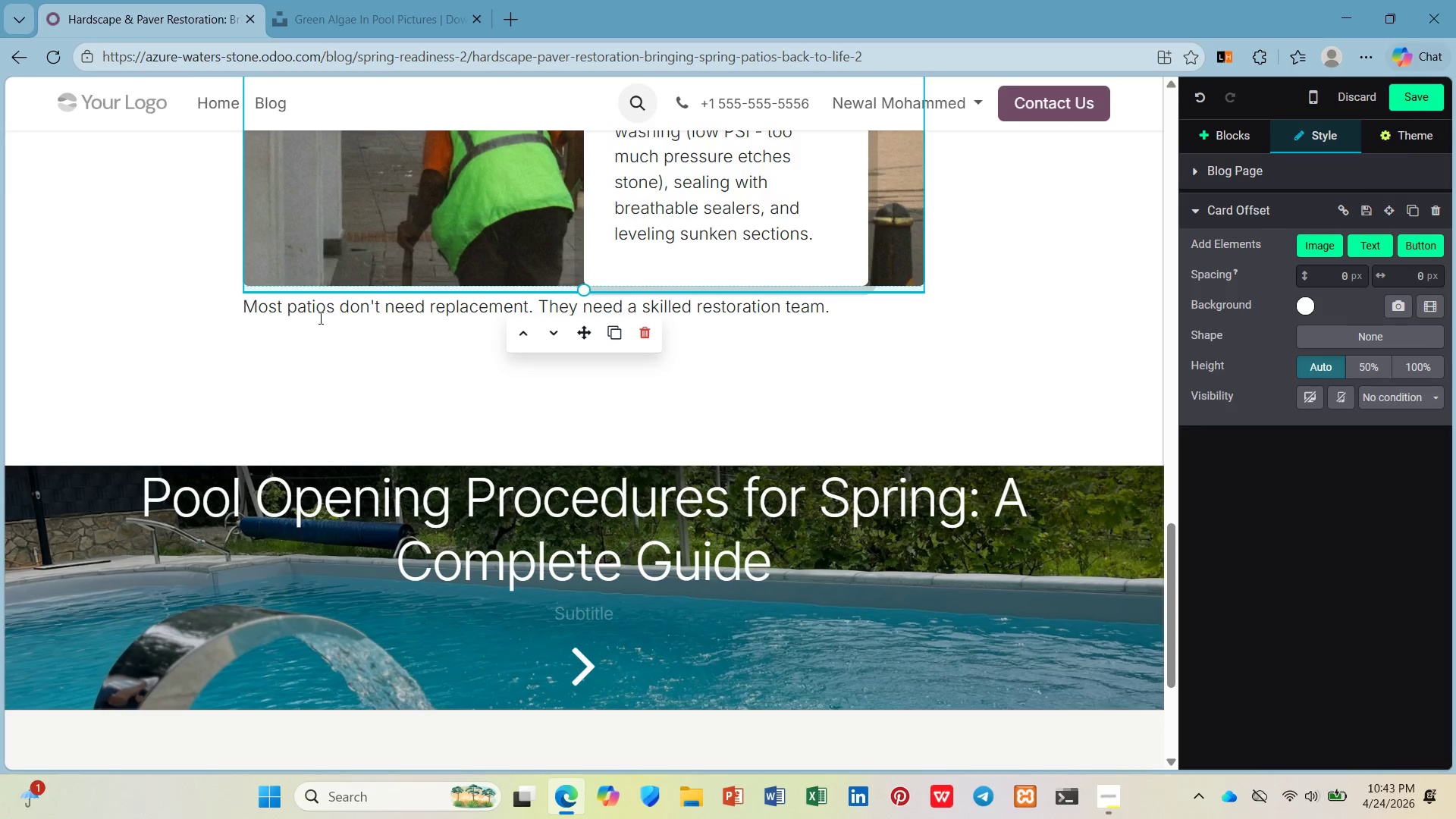 
left_click([249, 308])
 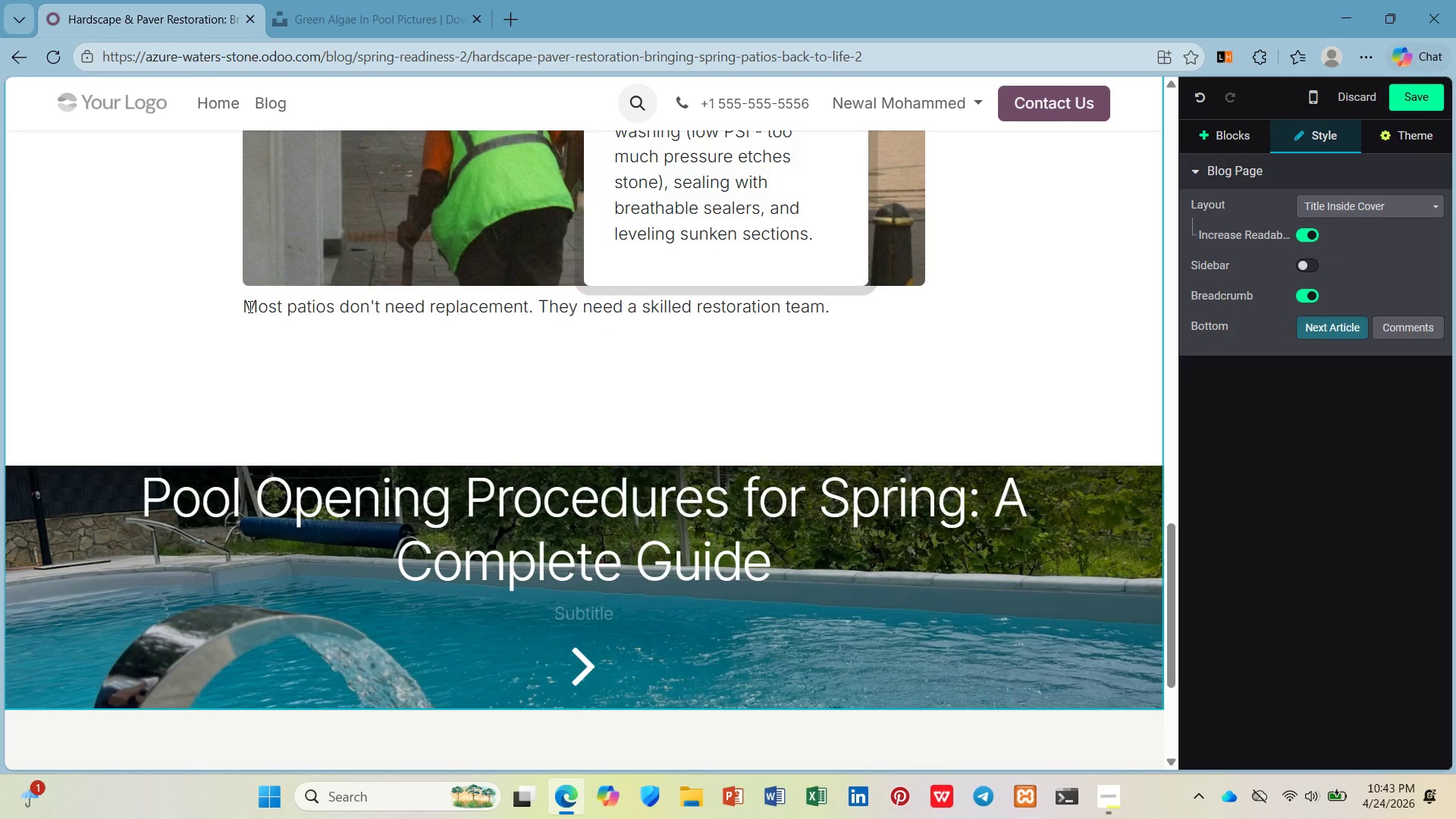 
key(Enter)
 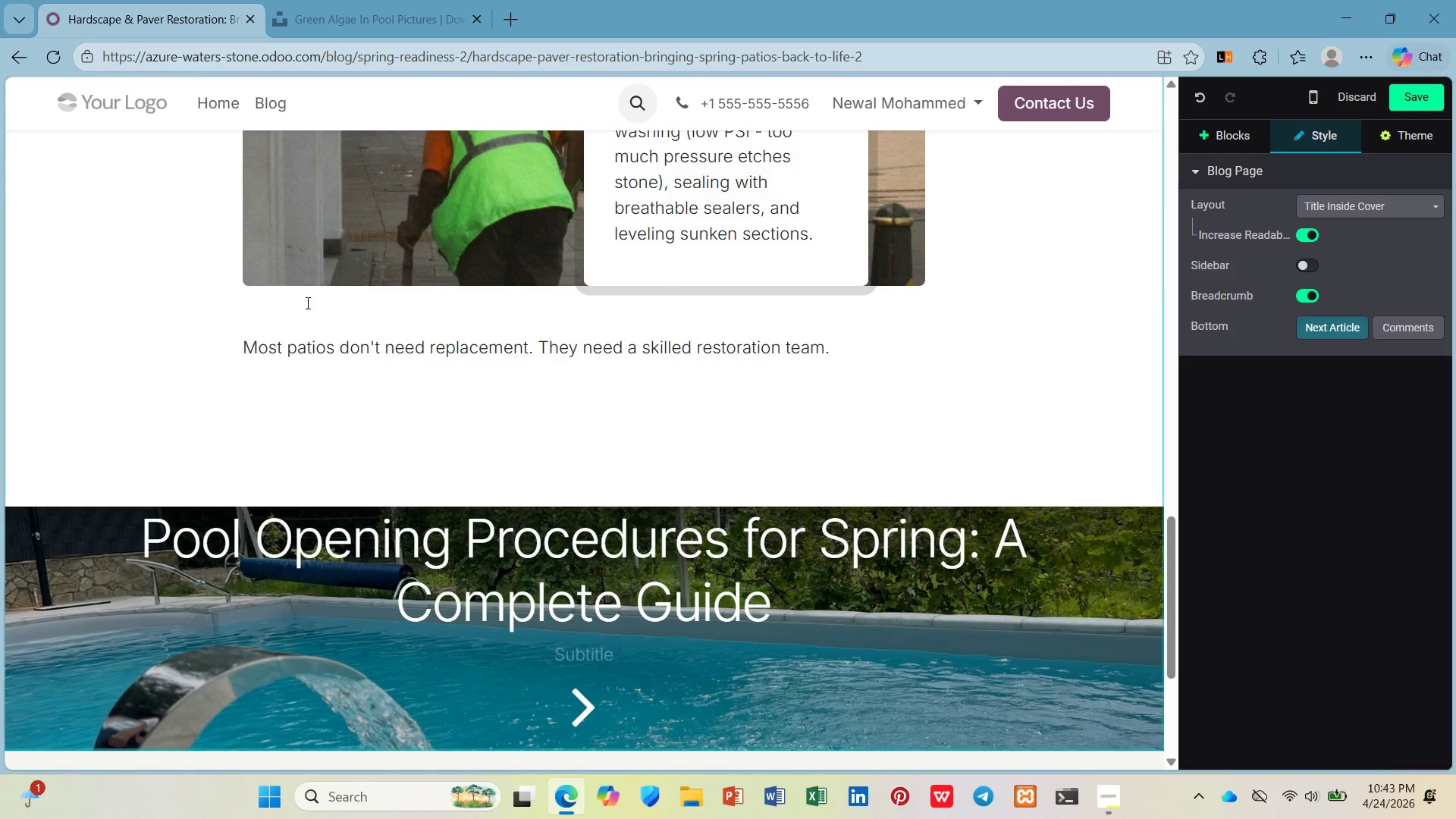 
left_click([306, 304])
 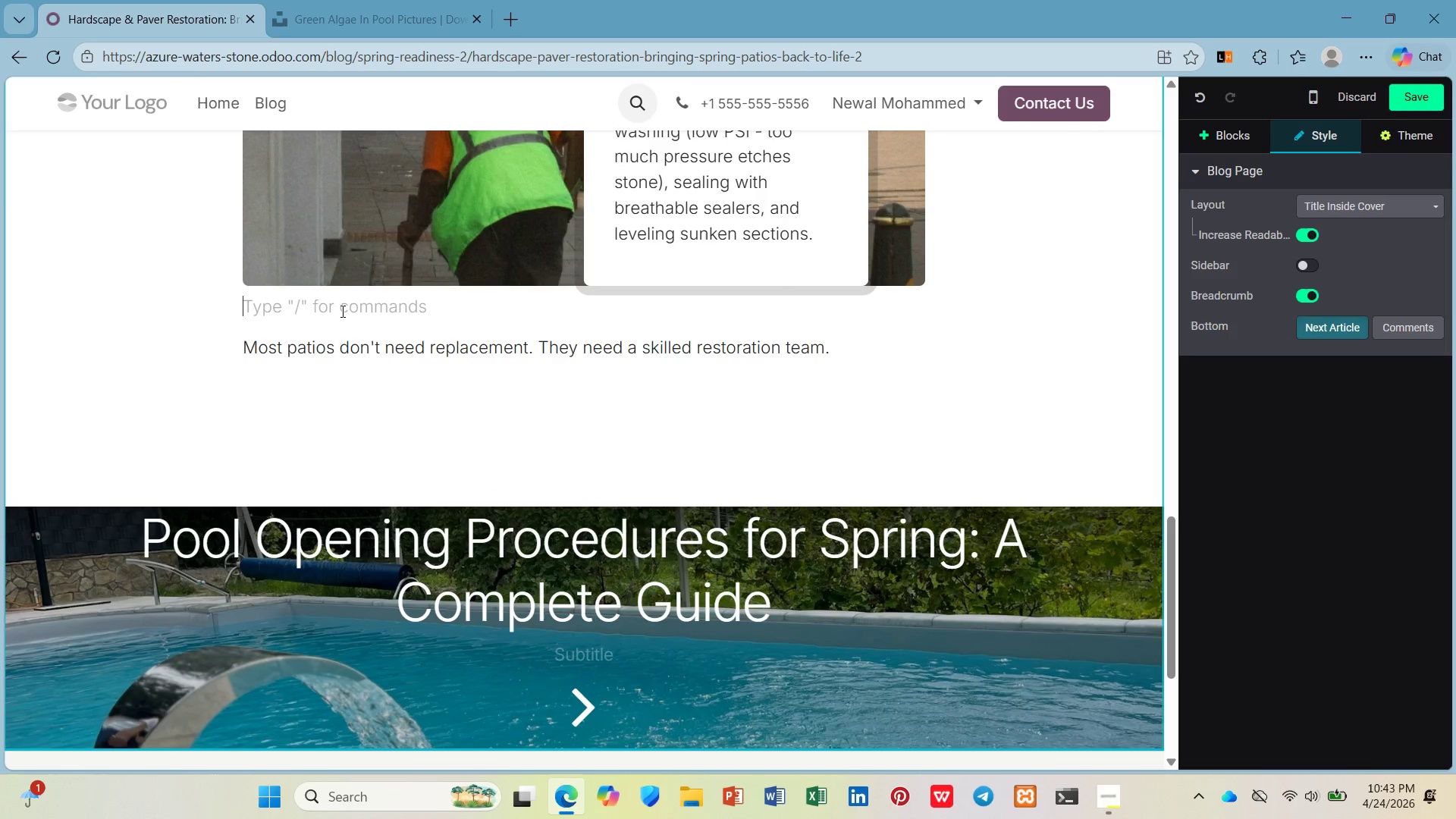 
left_click([912, 352])
 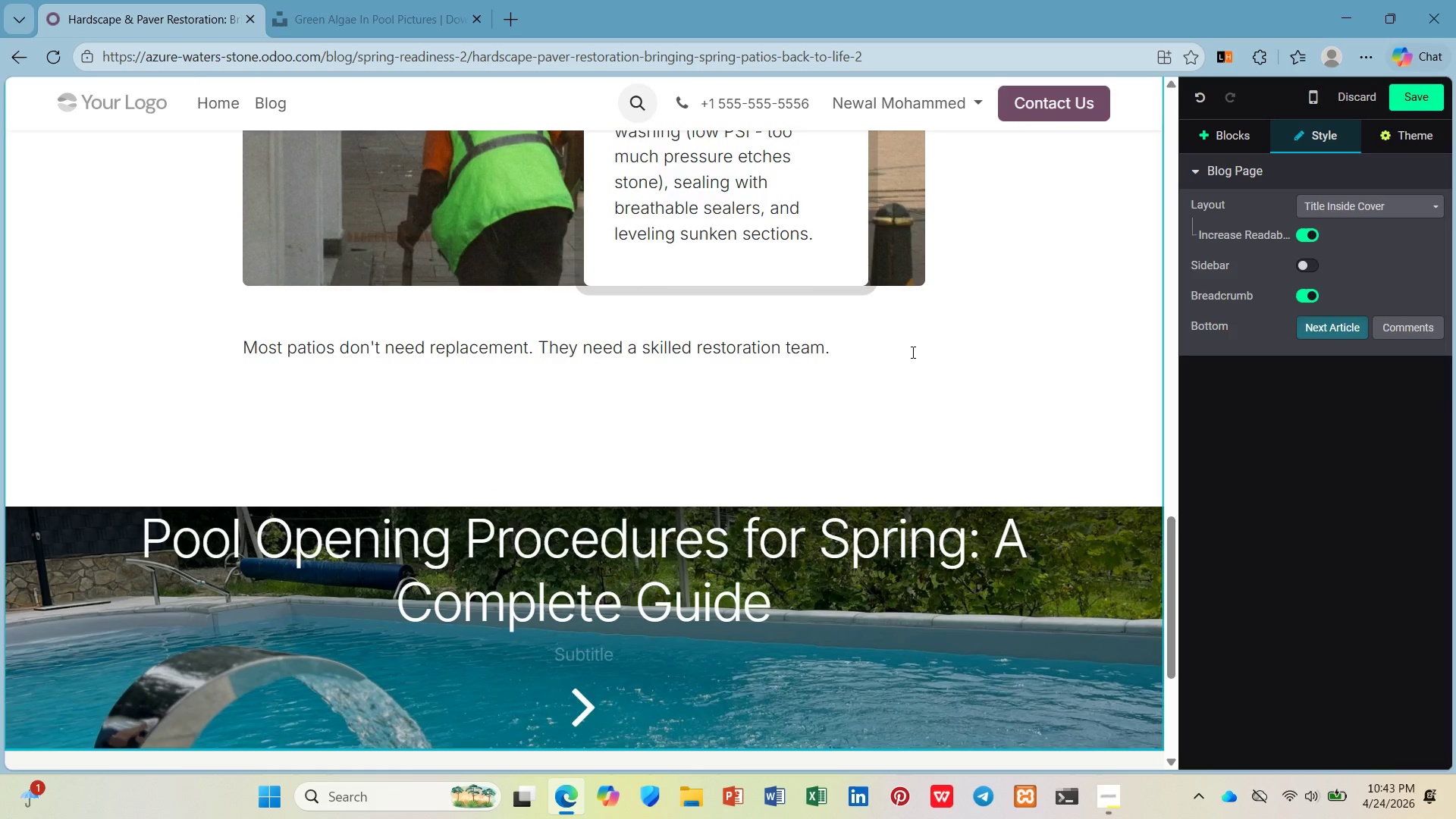 
key(Enter)
 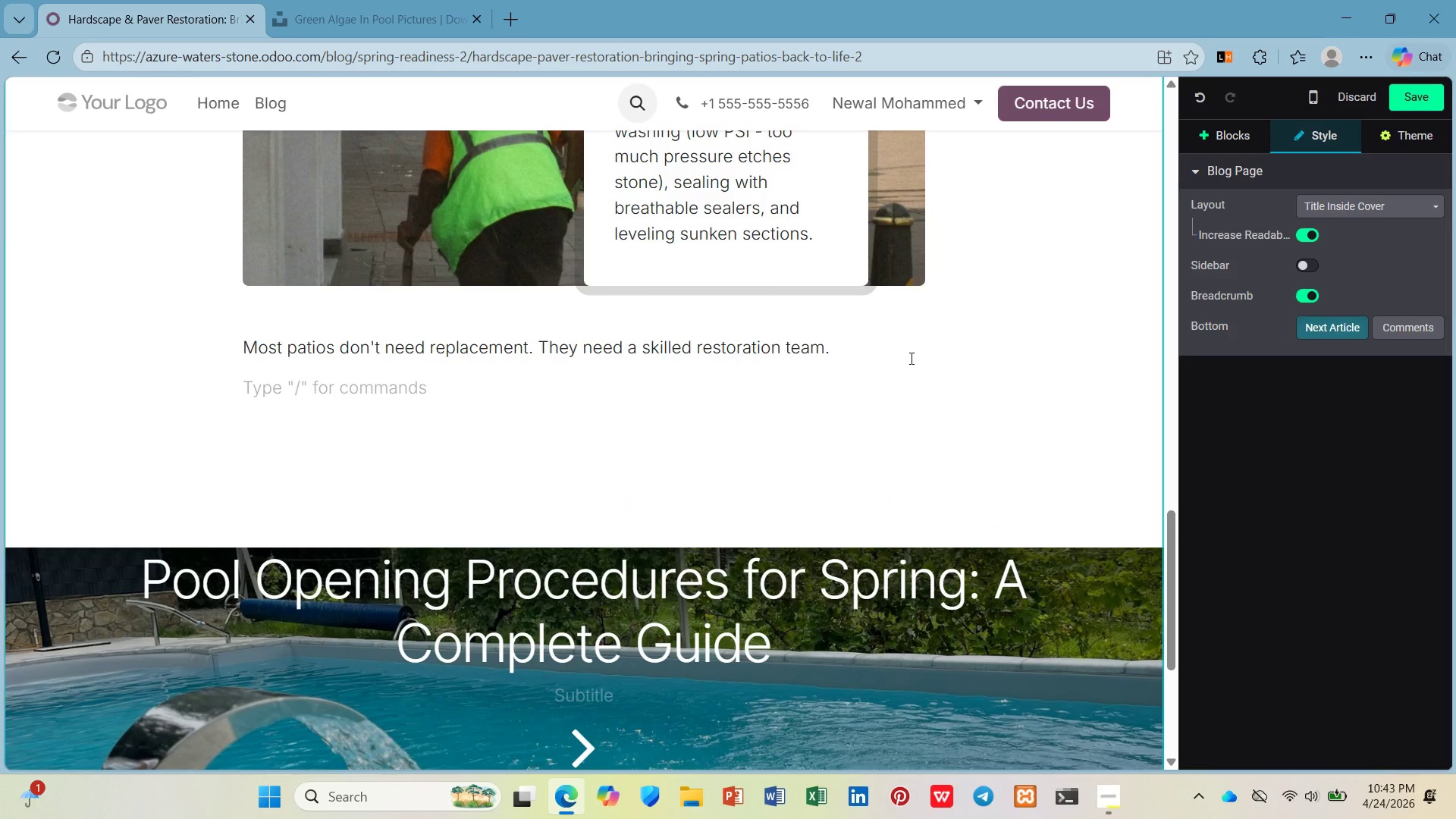 
hold_key(key=ShiftLeft, duration=0.41)
 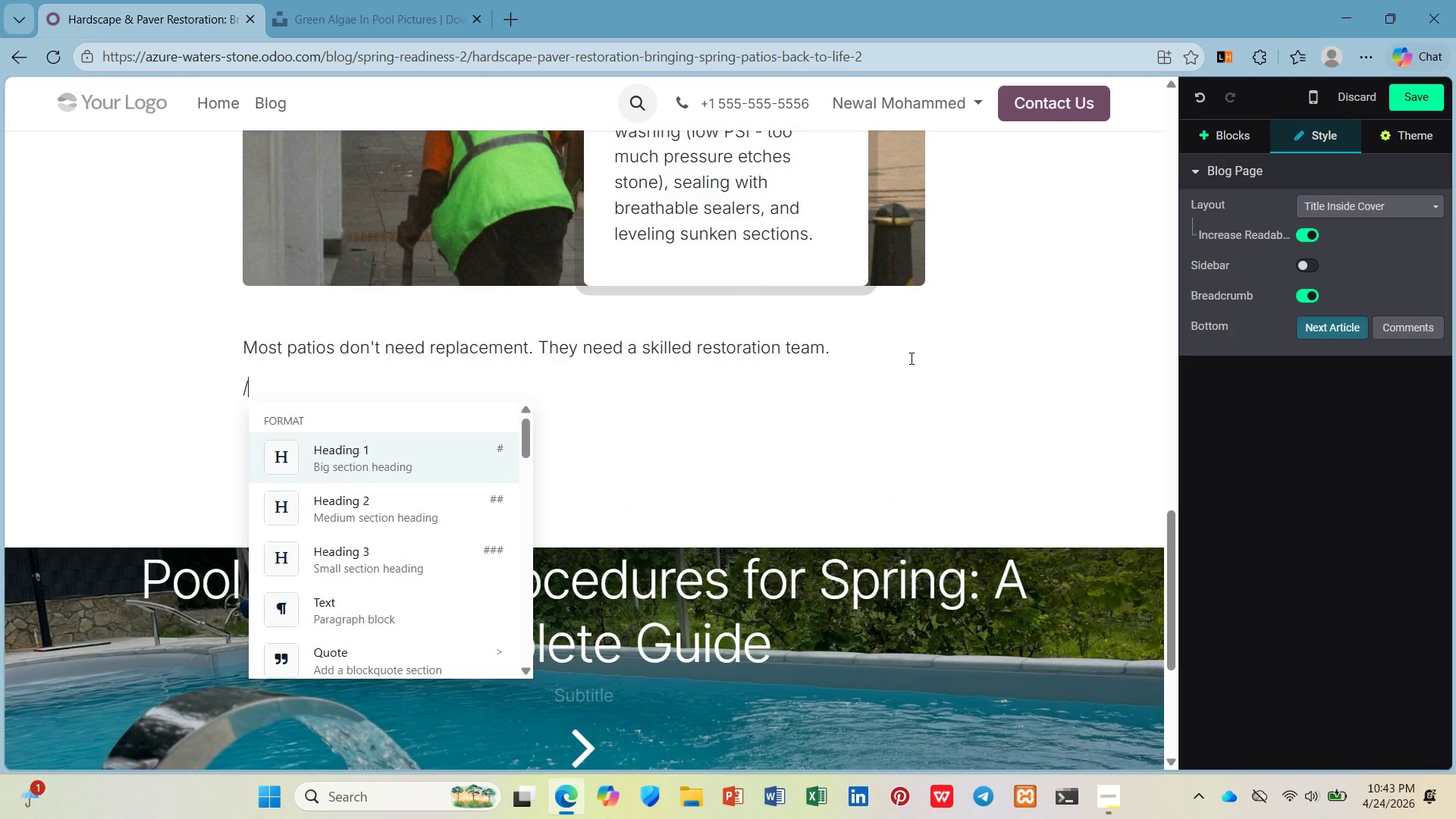 
type(/h2)
 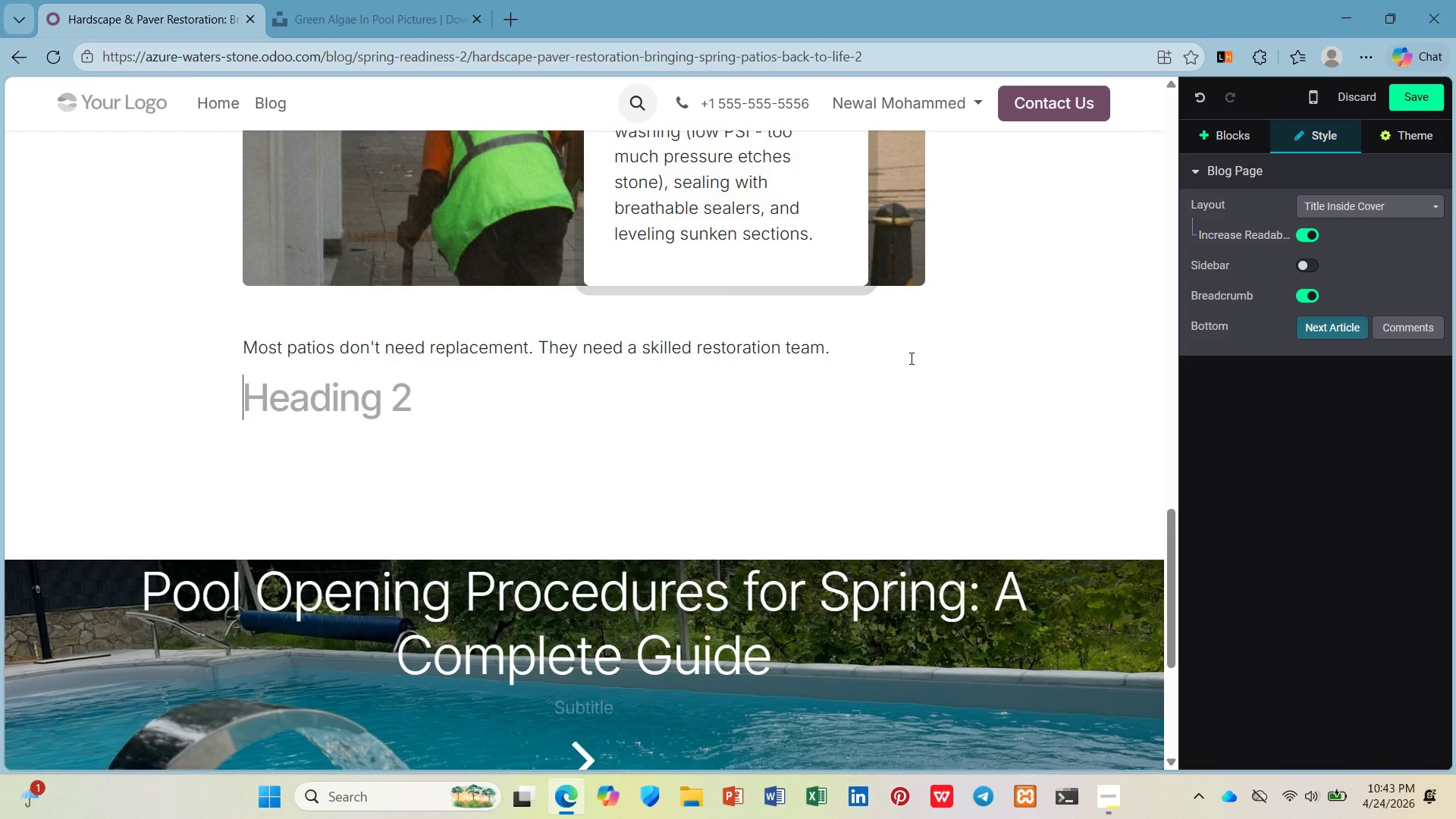 
key(Enter)
 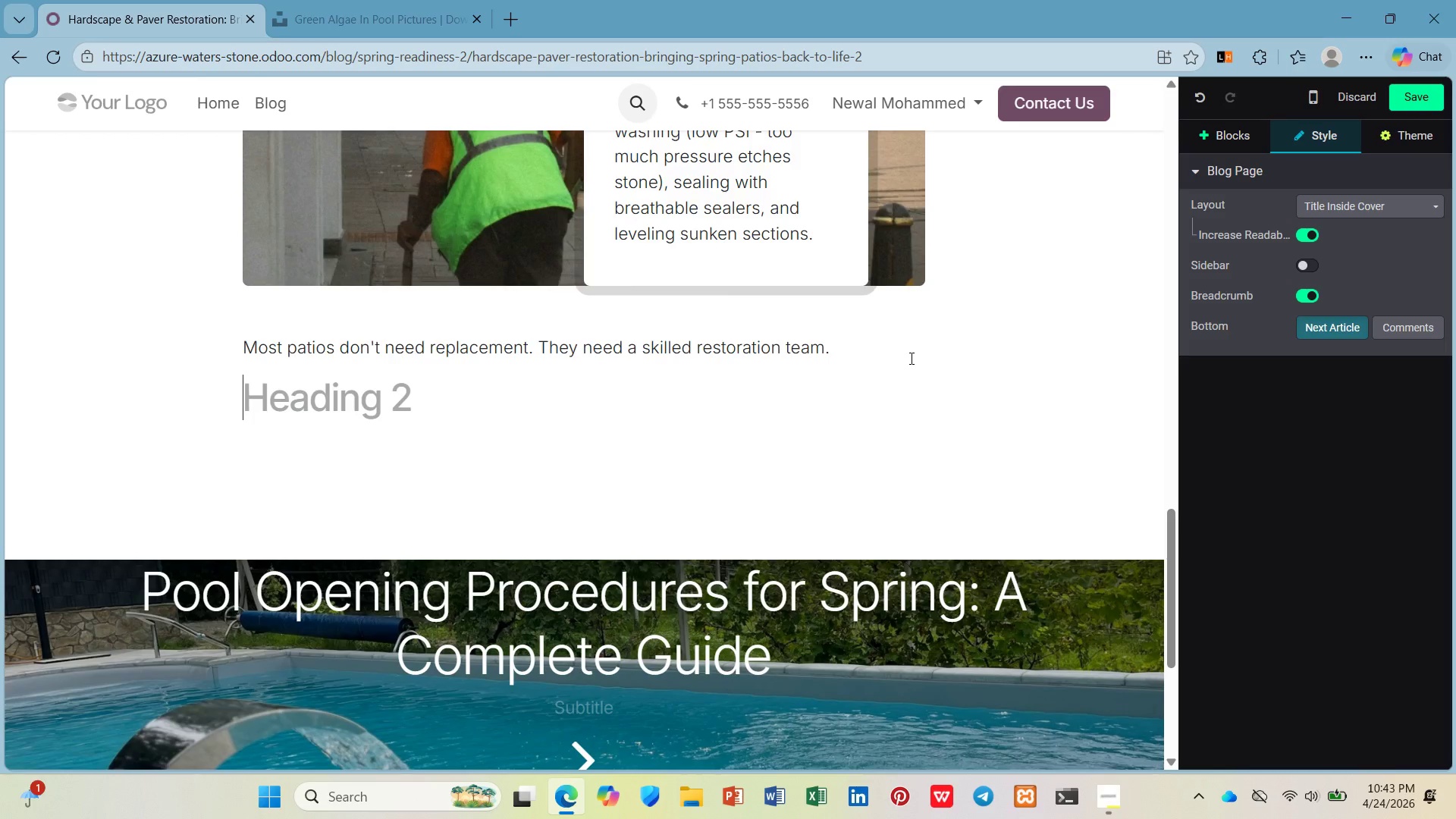 
type(Get Your Spring Q)
key(Backspace)
type(Readiness Quote)
 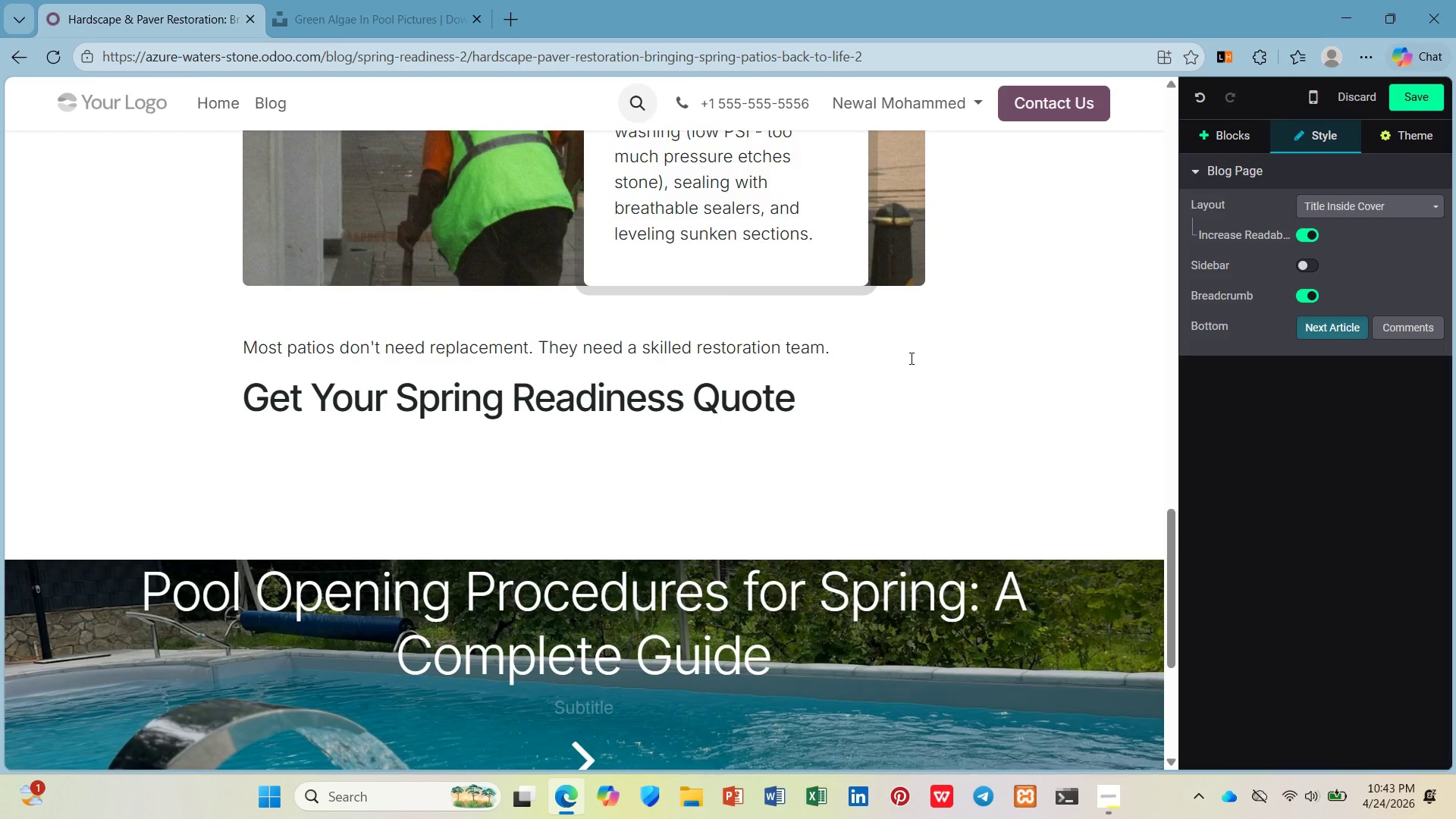 
key(Enter)
 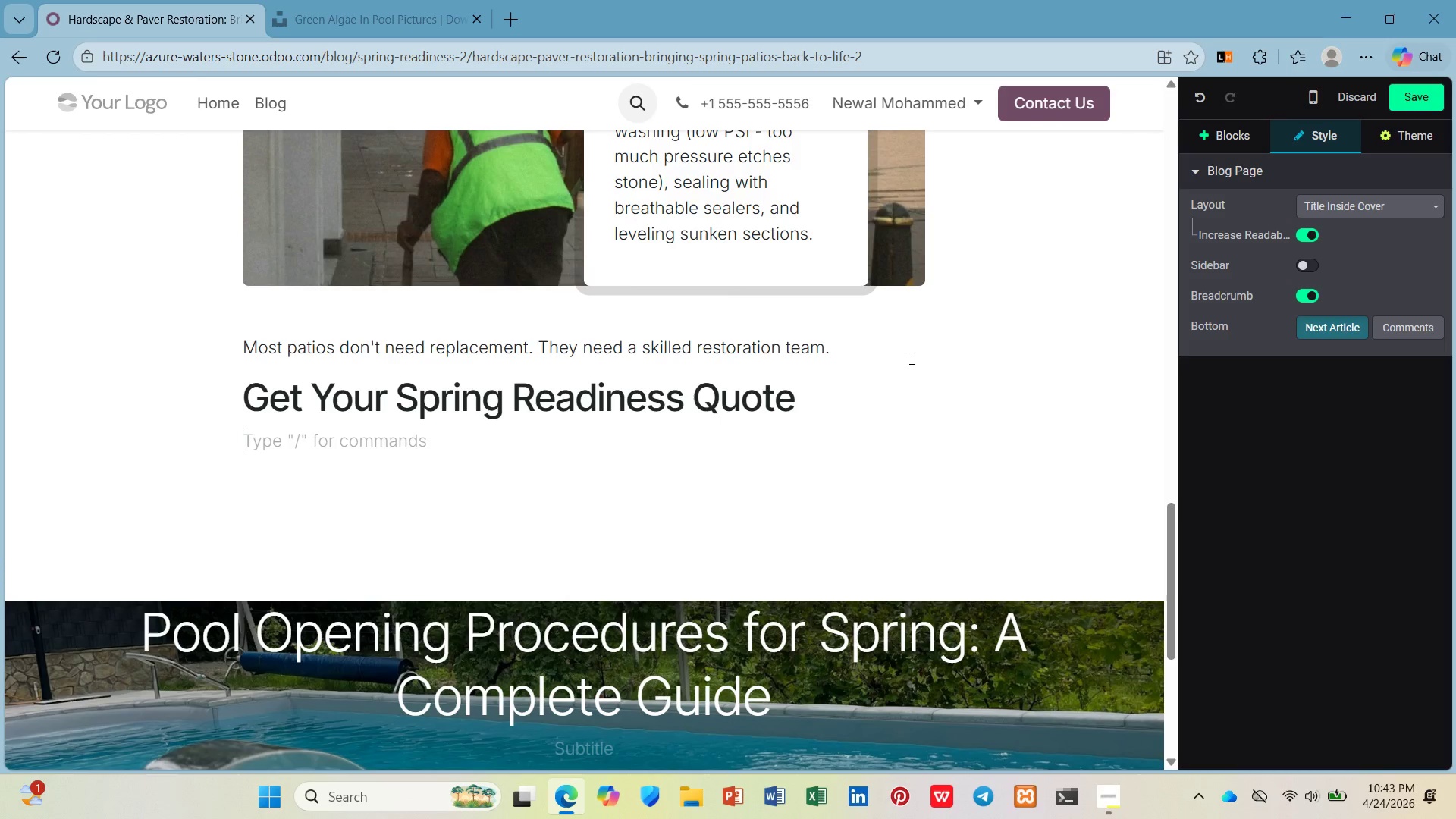 
type(Tell s)
key(Backspace)
type(us abo)
 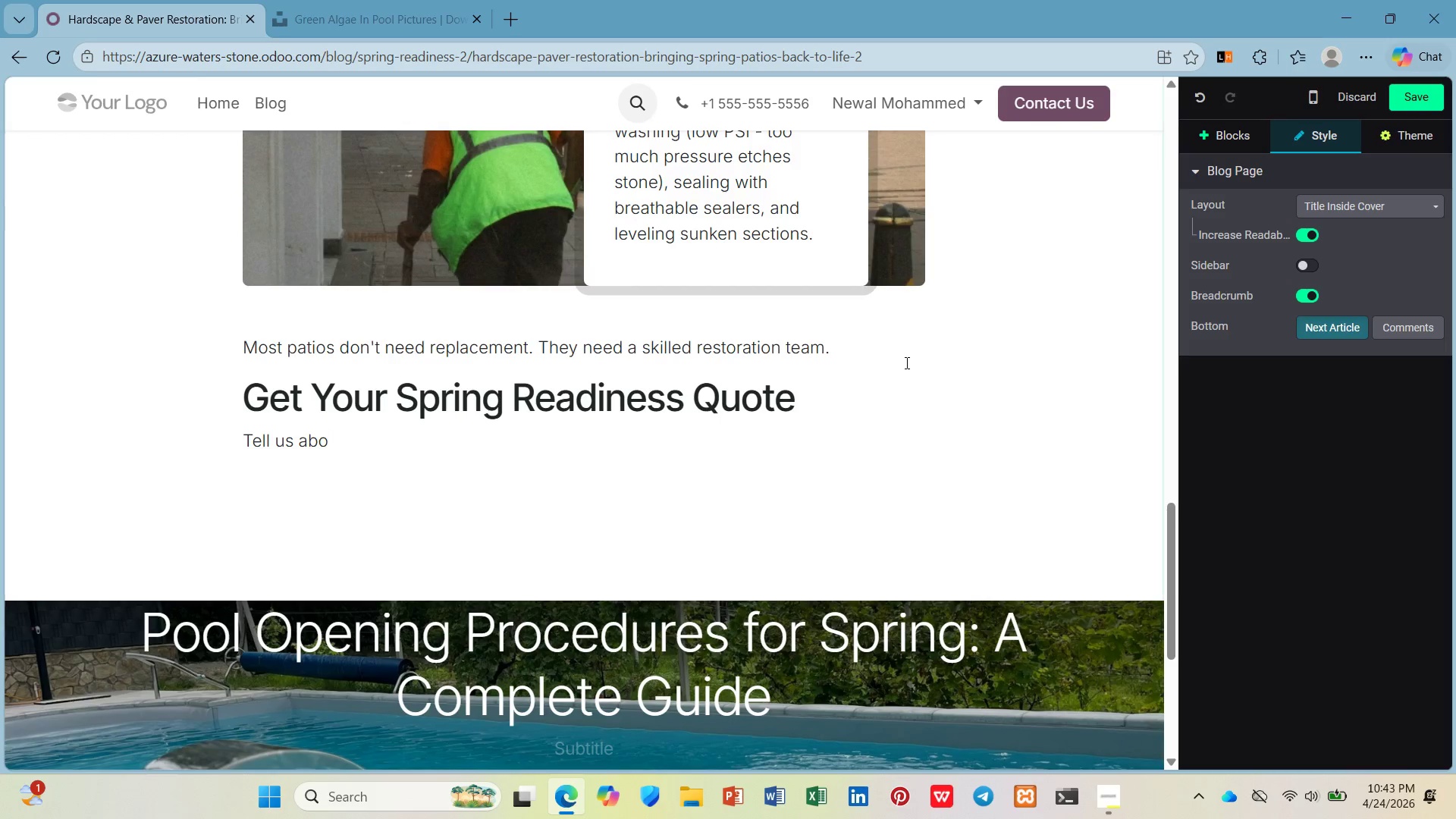 
type(ut you )
key(Backspace)
type(r amazing )
key(Backspace)
type(pool ot )
key(Backspace)
key(Backspace)
type(r hardscape projectm)
key(Backspace)
type( )
key(Backspace)
type(, and we'll send a )
 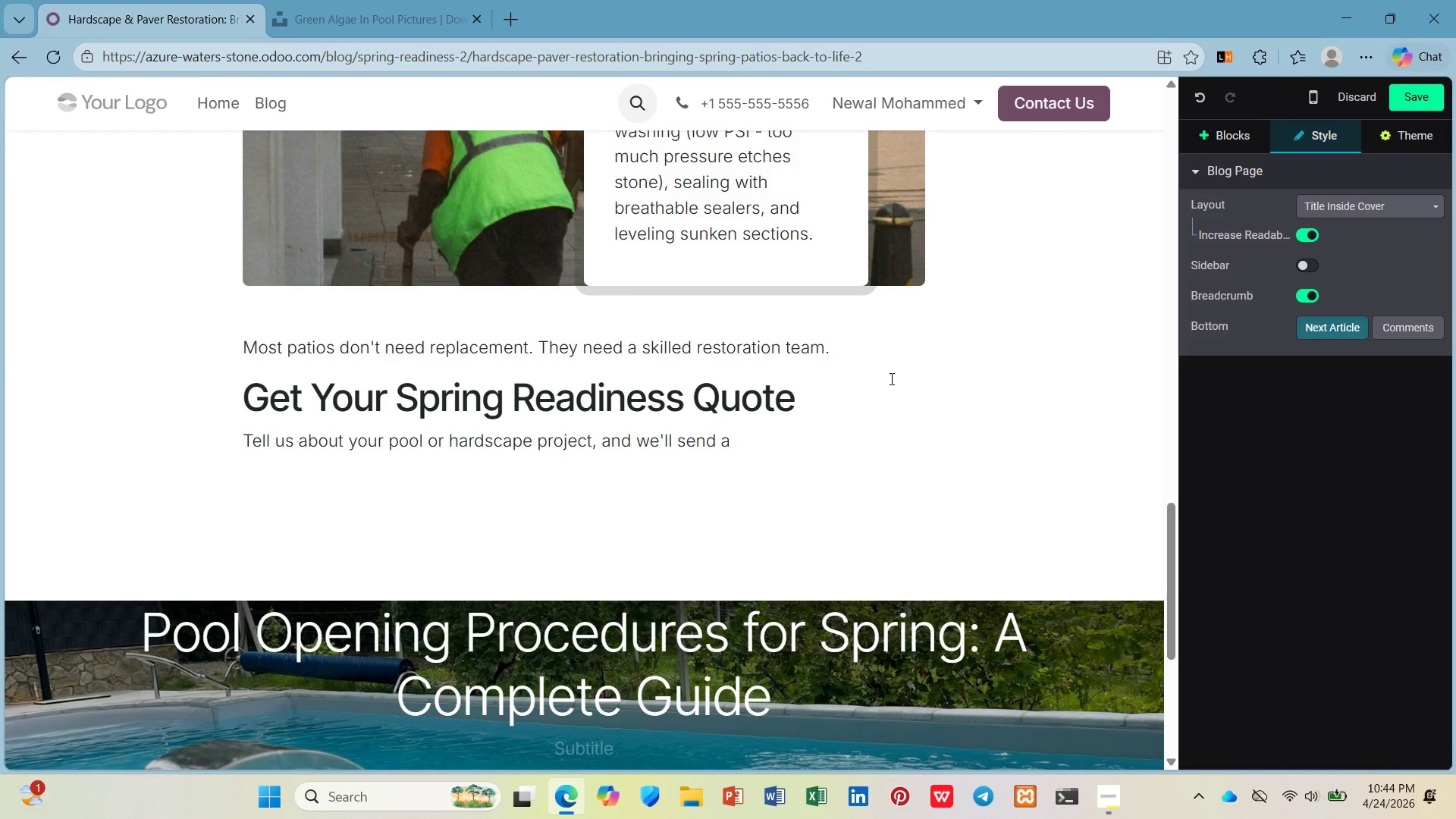 
type(customized spir)
key(Backspace)
key(Backspace)
type(ring service estimate withing 24 hours.)
 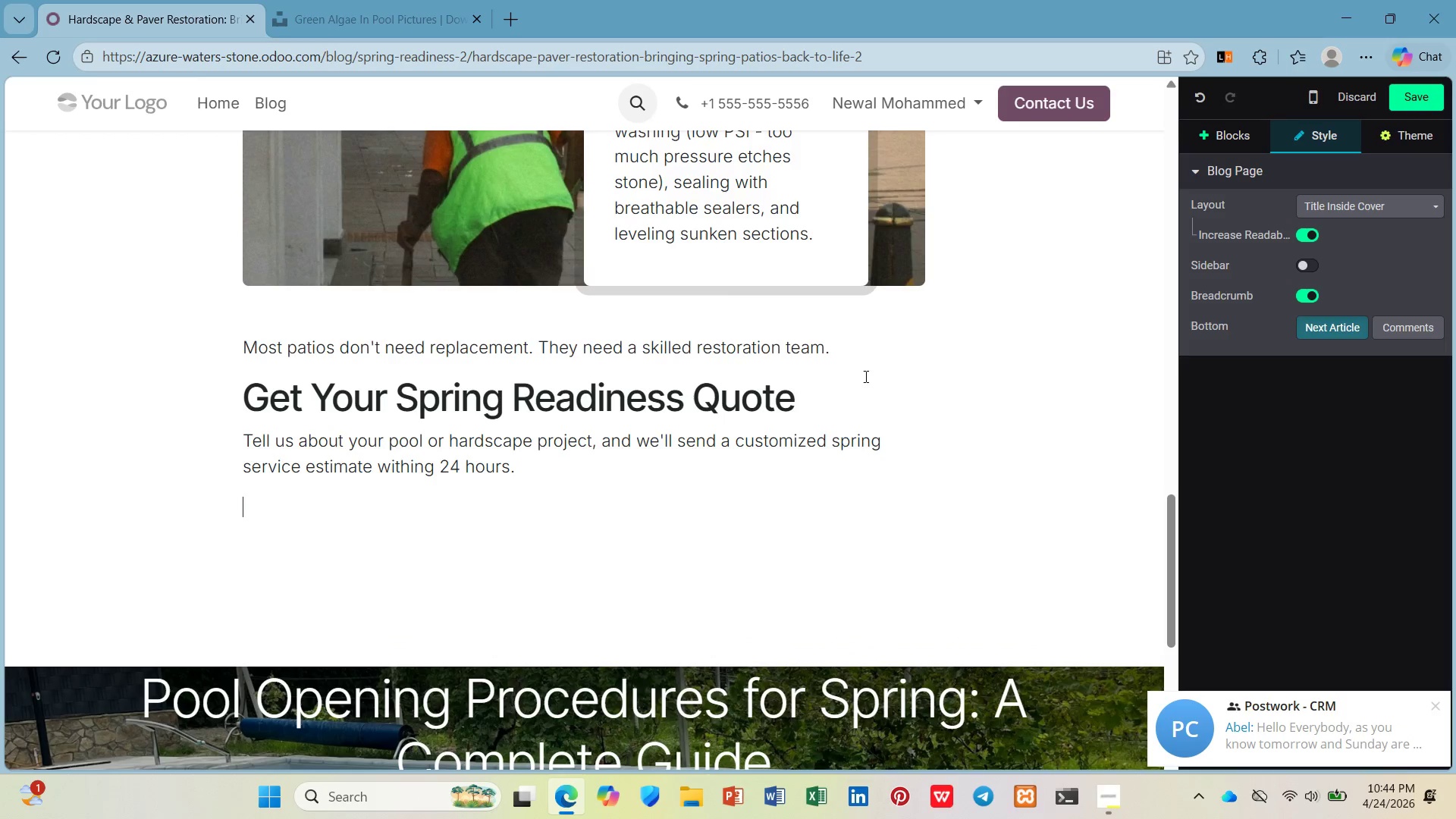 
key(Enter)
 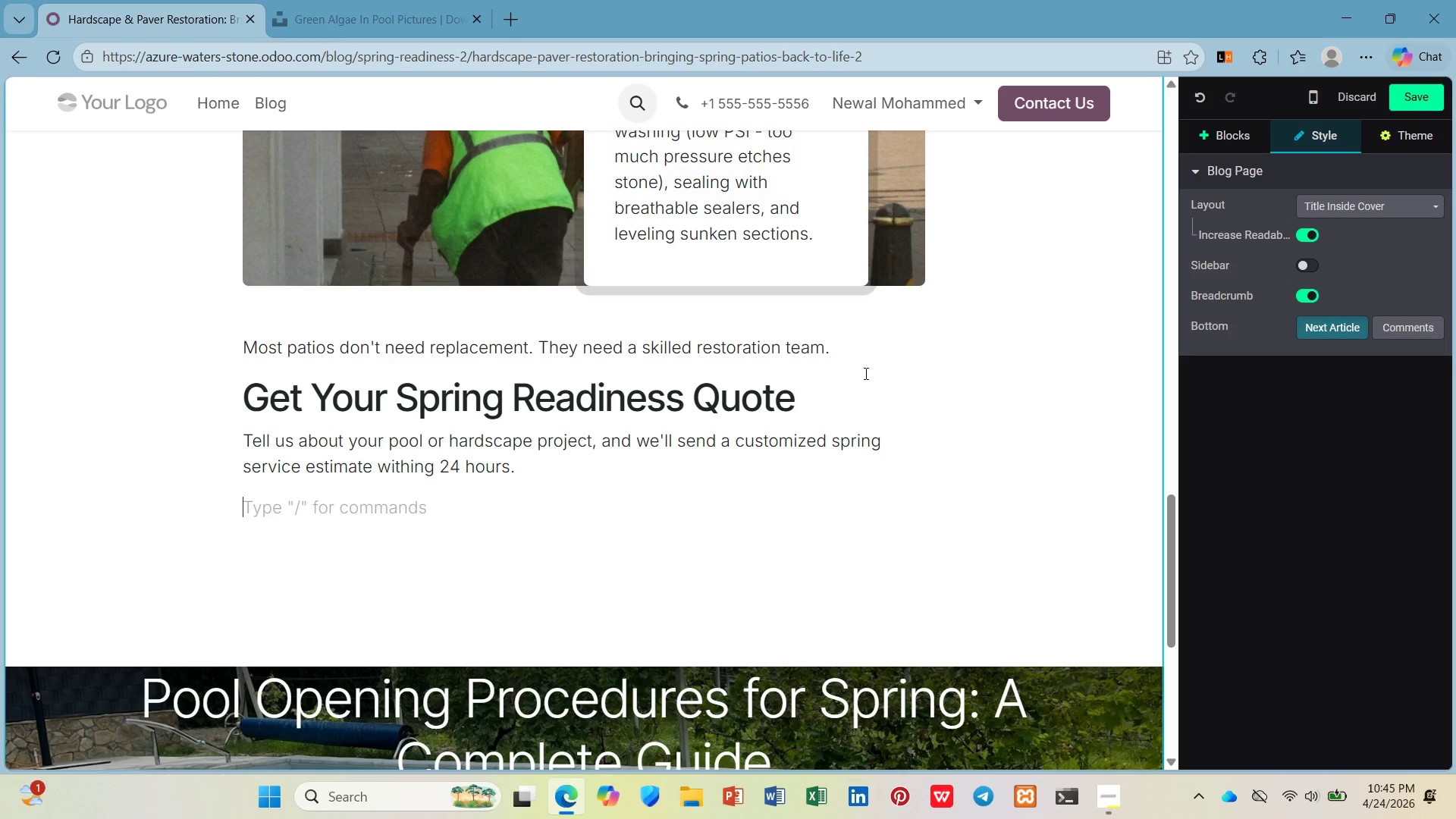 
wait(42.08)
 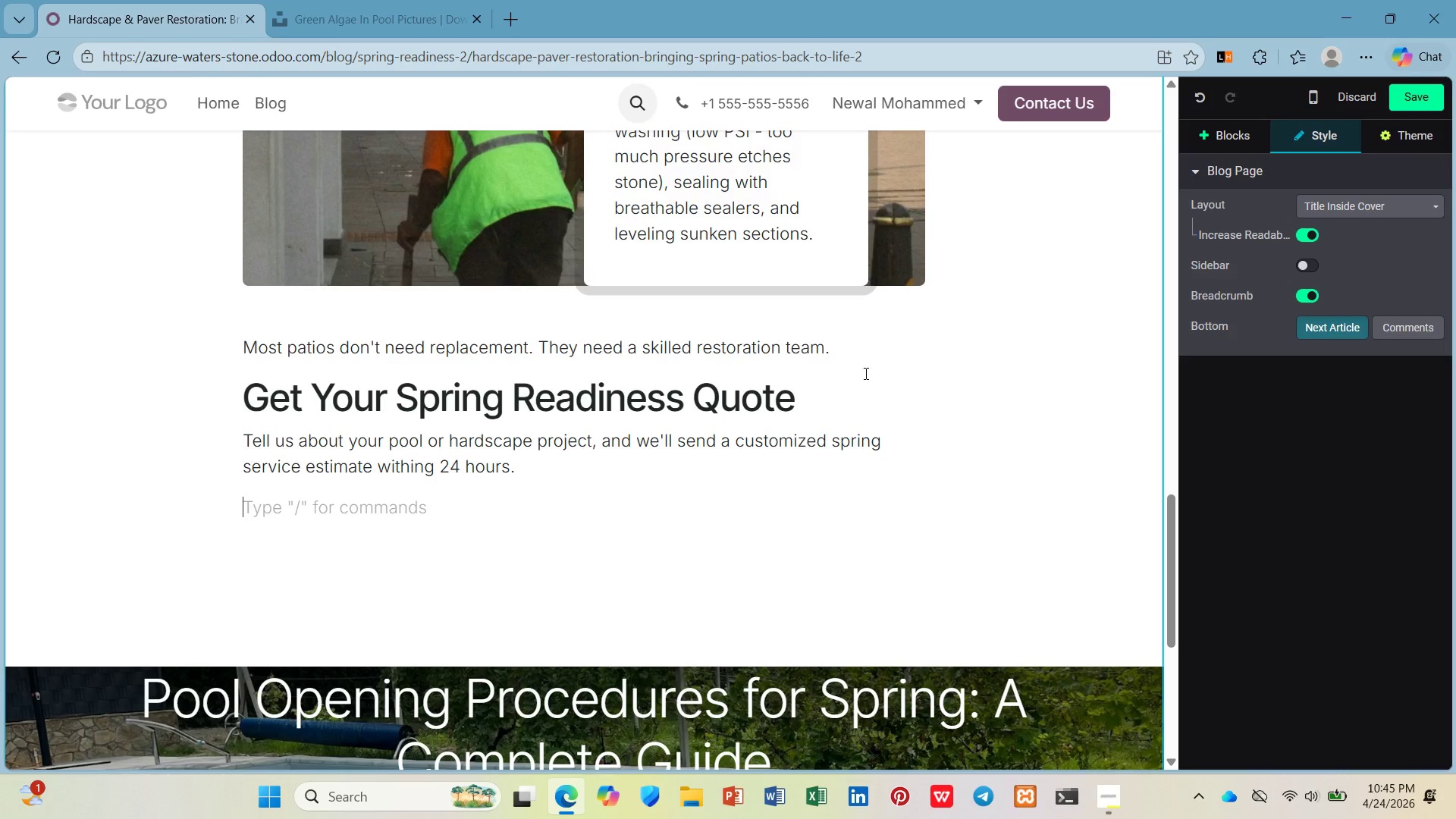 
left_click([655, 526])
 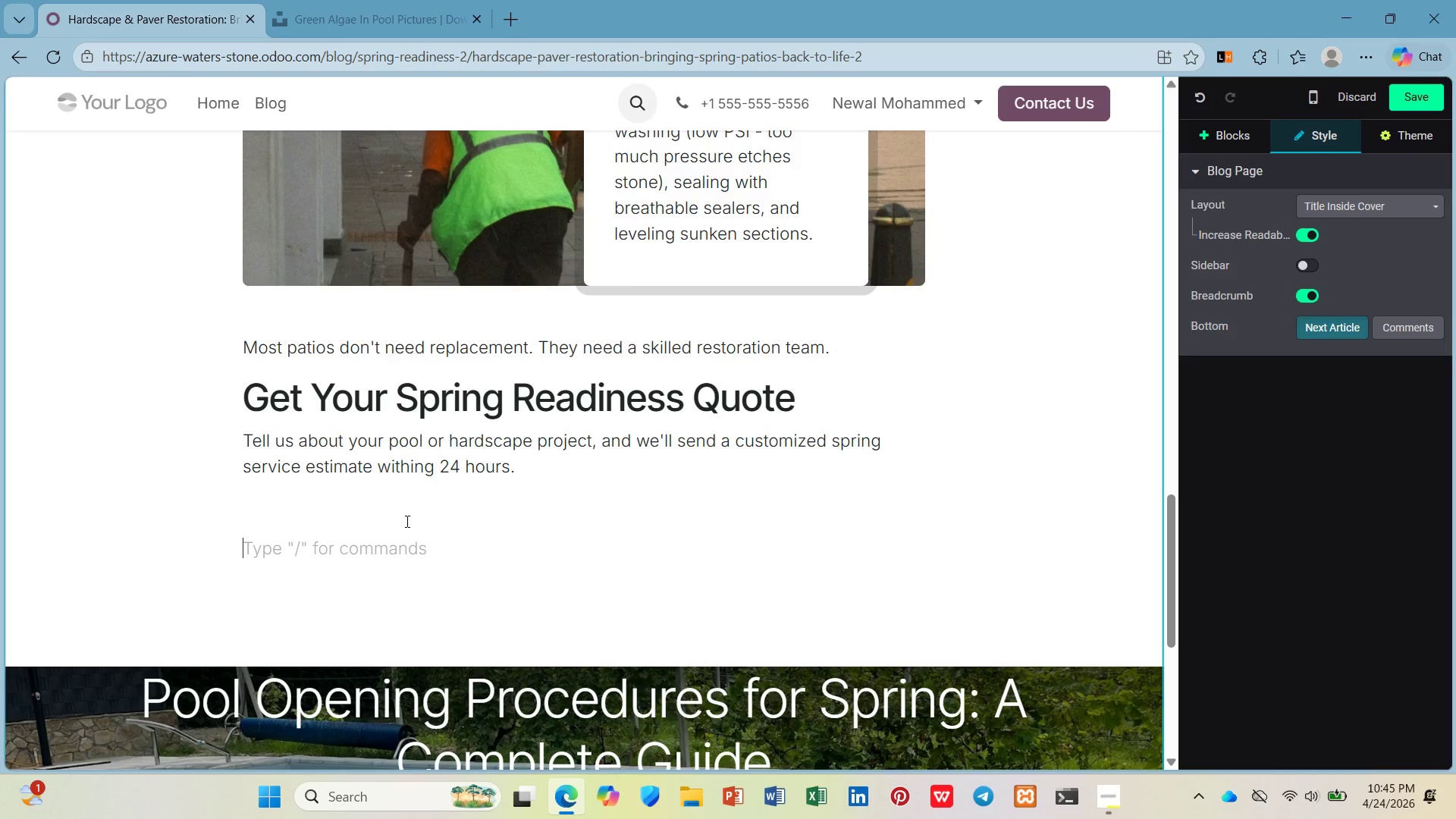 
left_click([394, 514])
 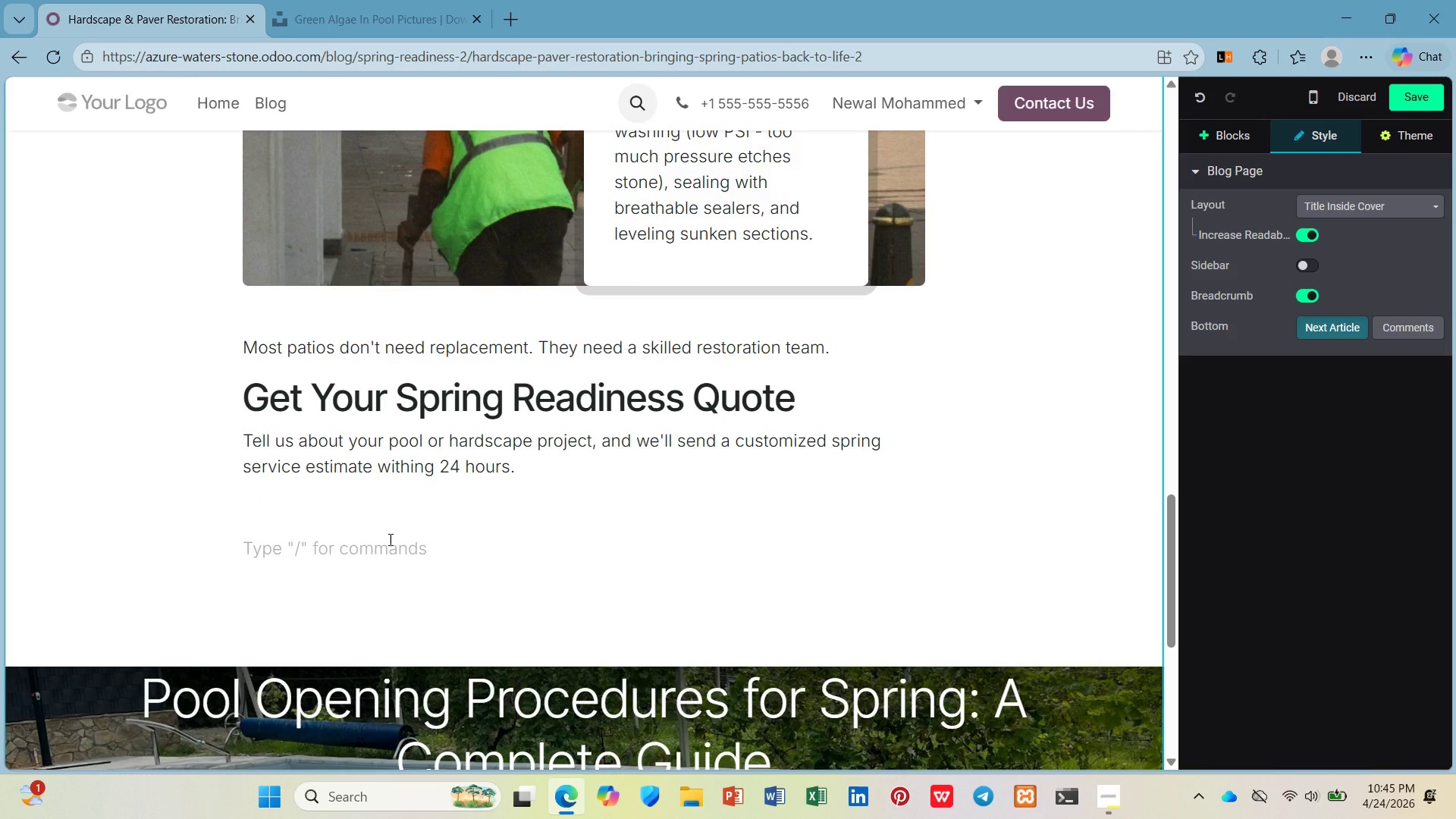 
key(Backspace)
 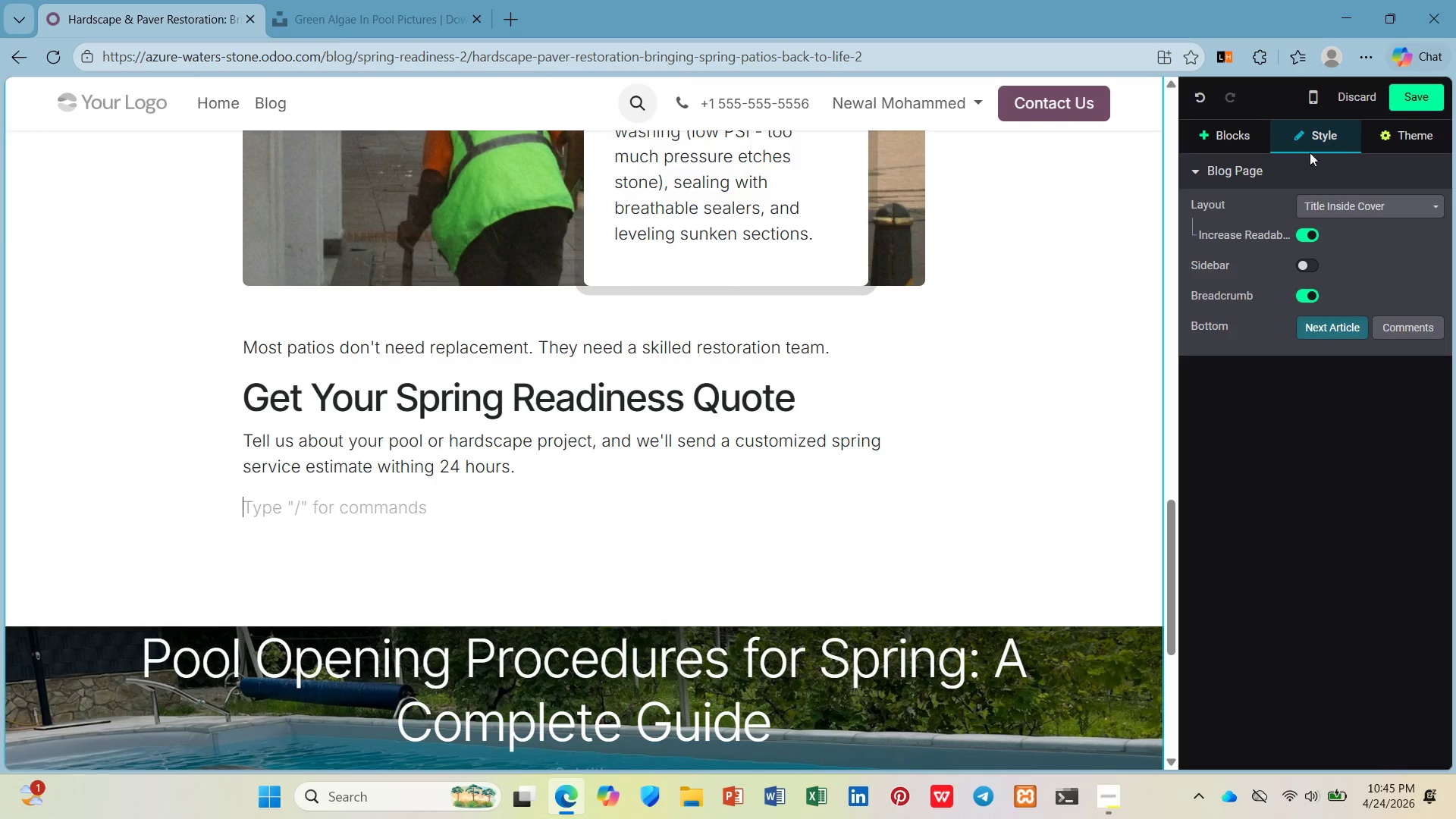 
left_click([1243, 153])
 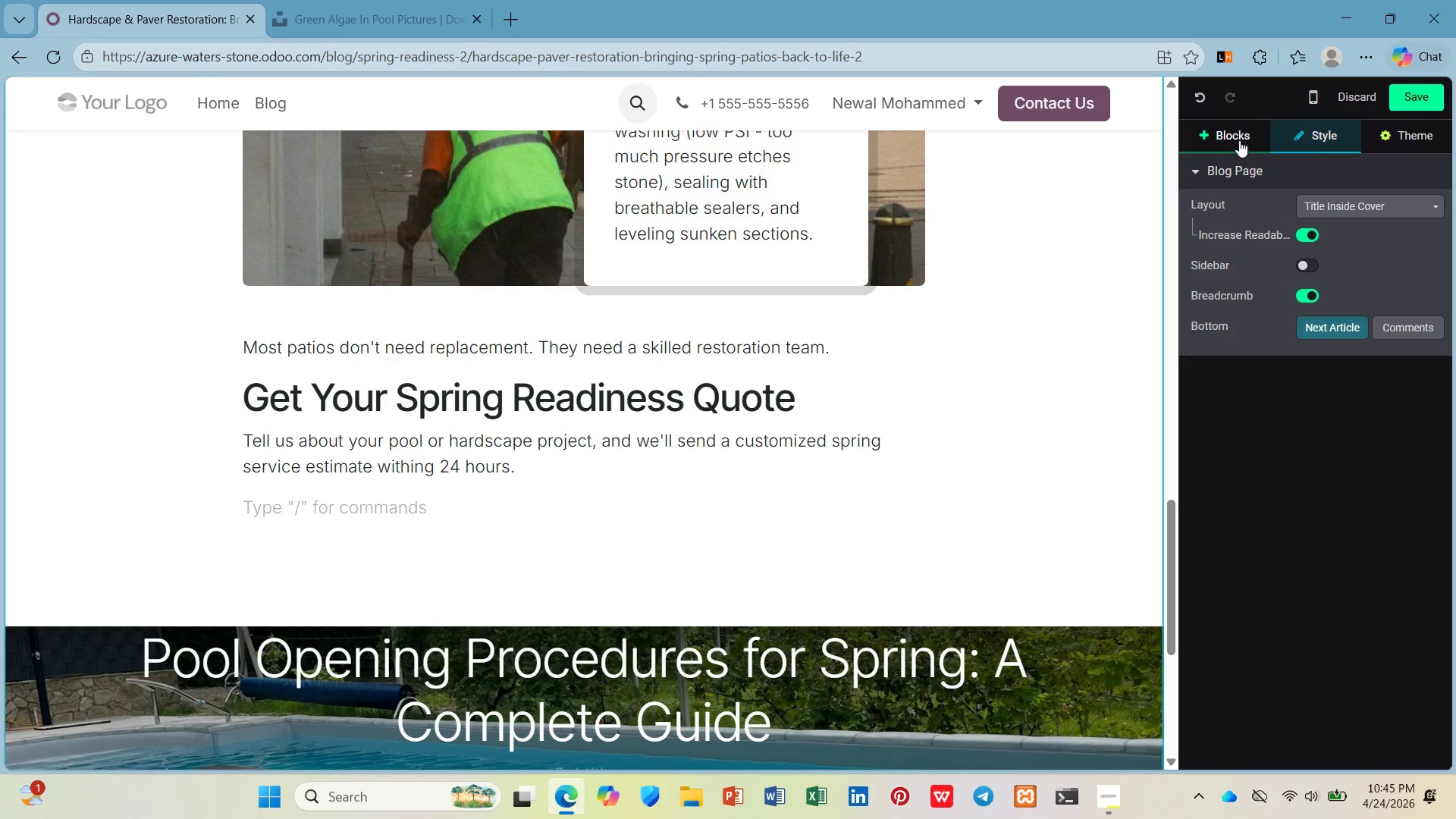 
left_click([1239, 140])
 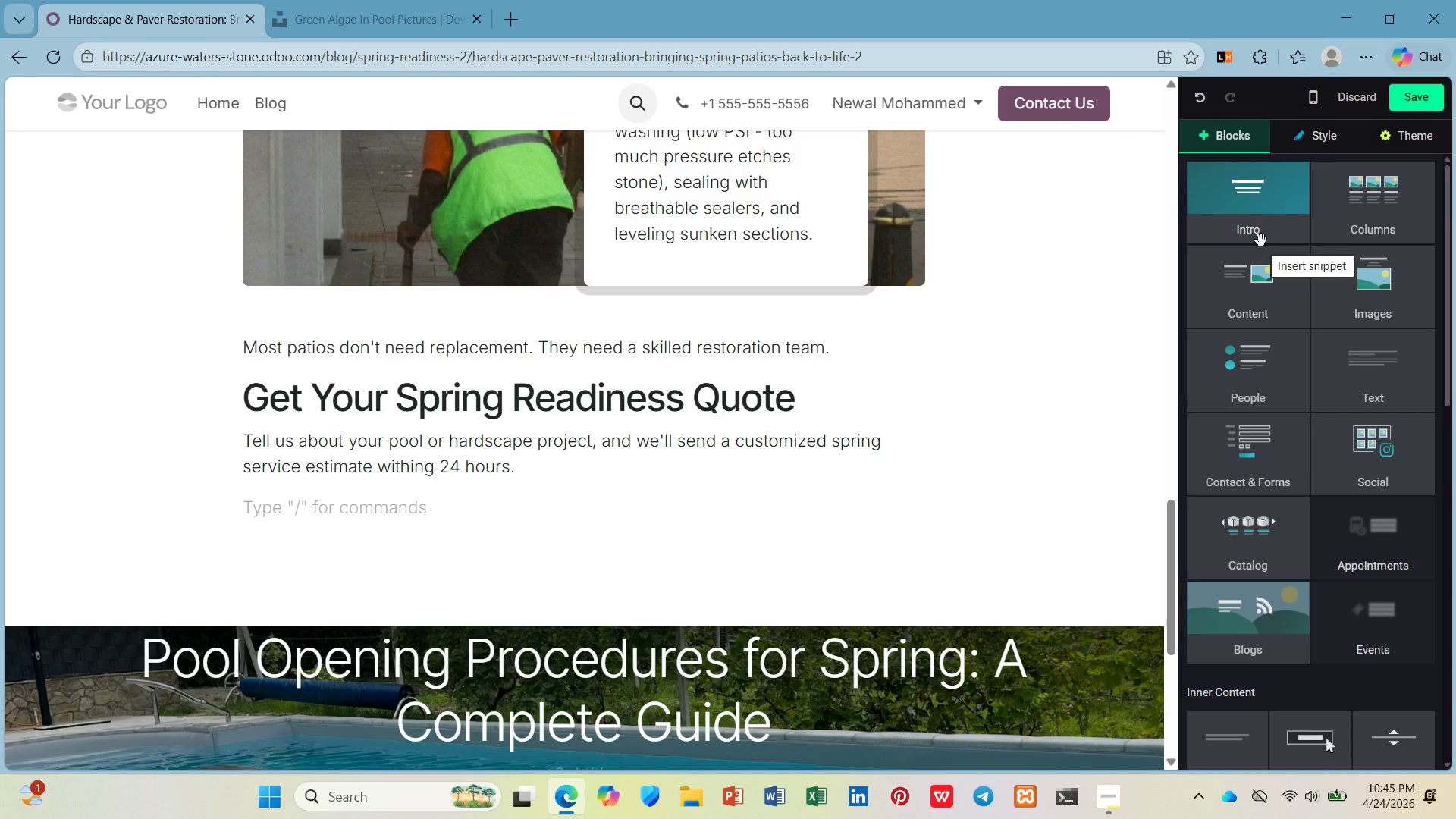 
wait(5.31)
 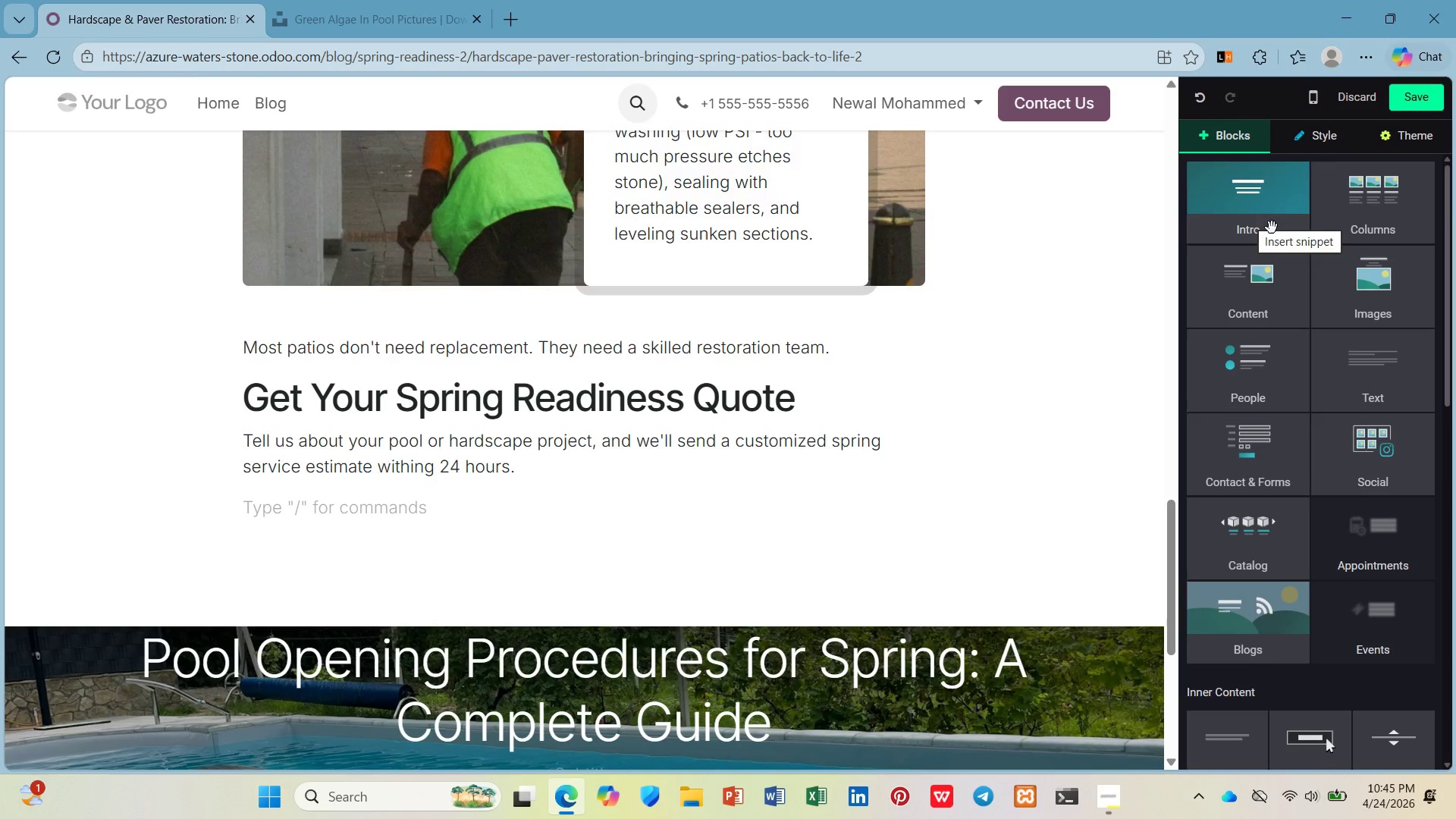 
scroll: coordinate [1254, 265], scroll_direction: down, amount: 4.0
 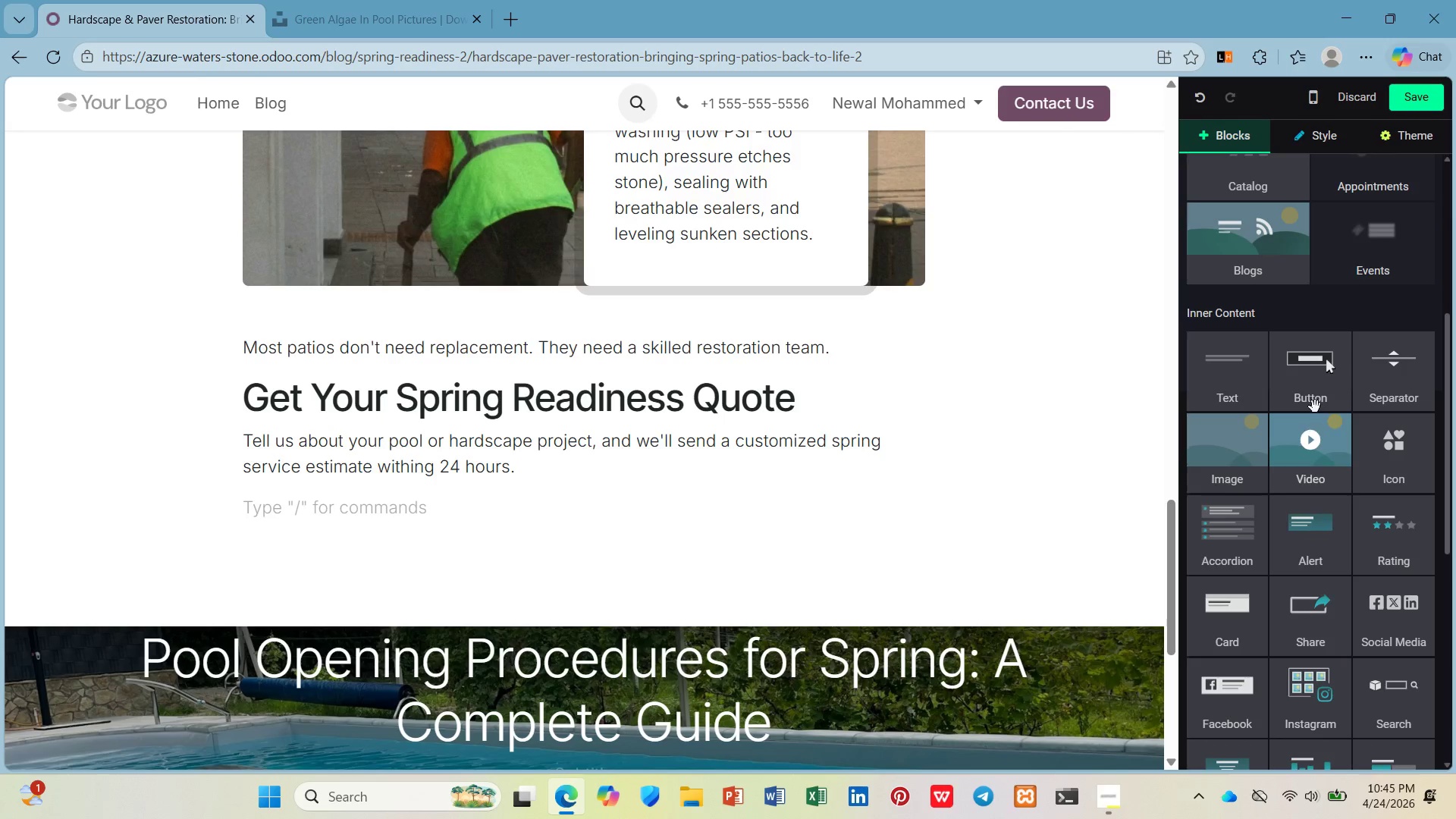 
left_click_drag(start_coordinate=[1310, 387], to_coordinate=[1388, 401])
 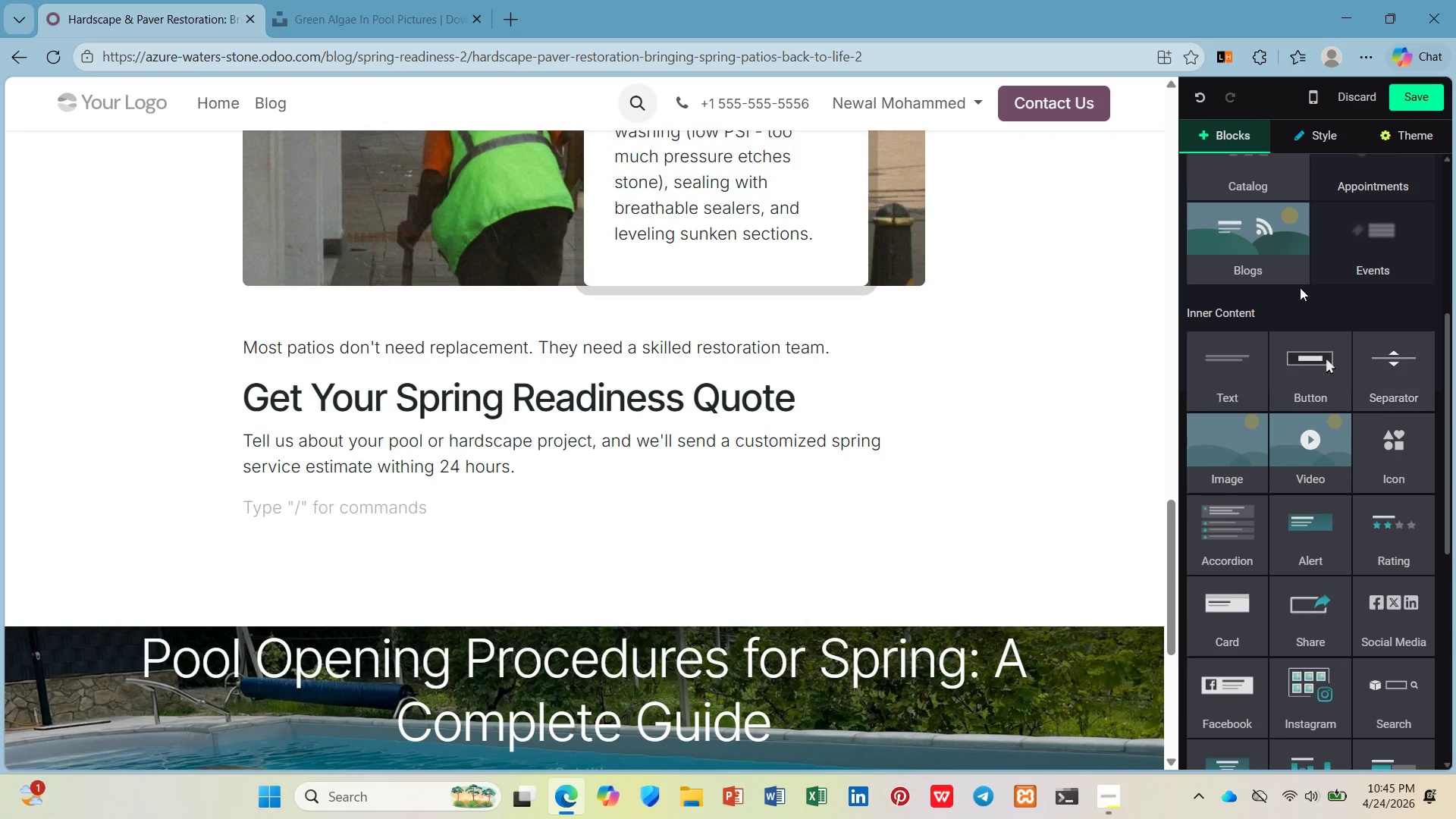 
scroll: coordinate [1296, 279], scroll_direction: up, amount: 5.0
 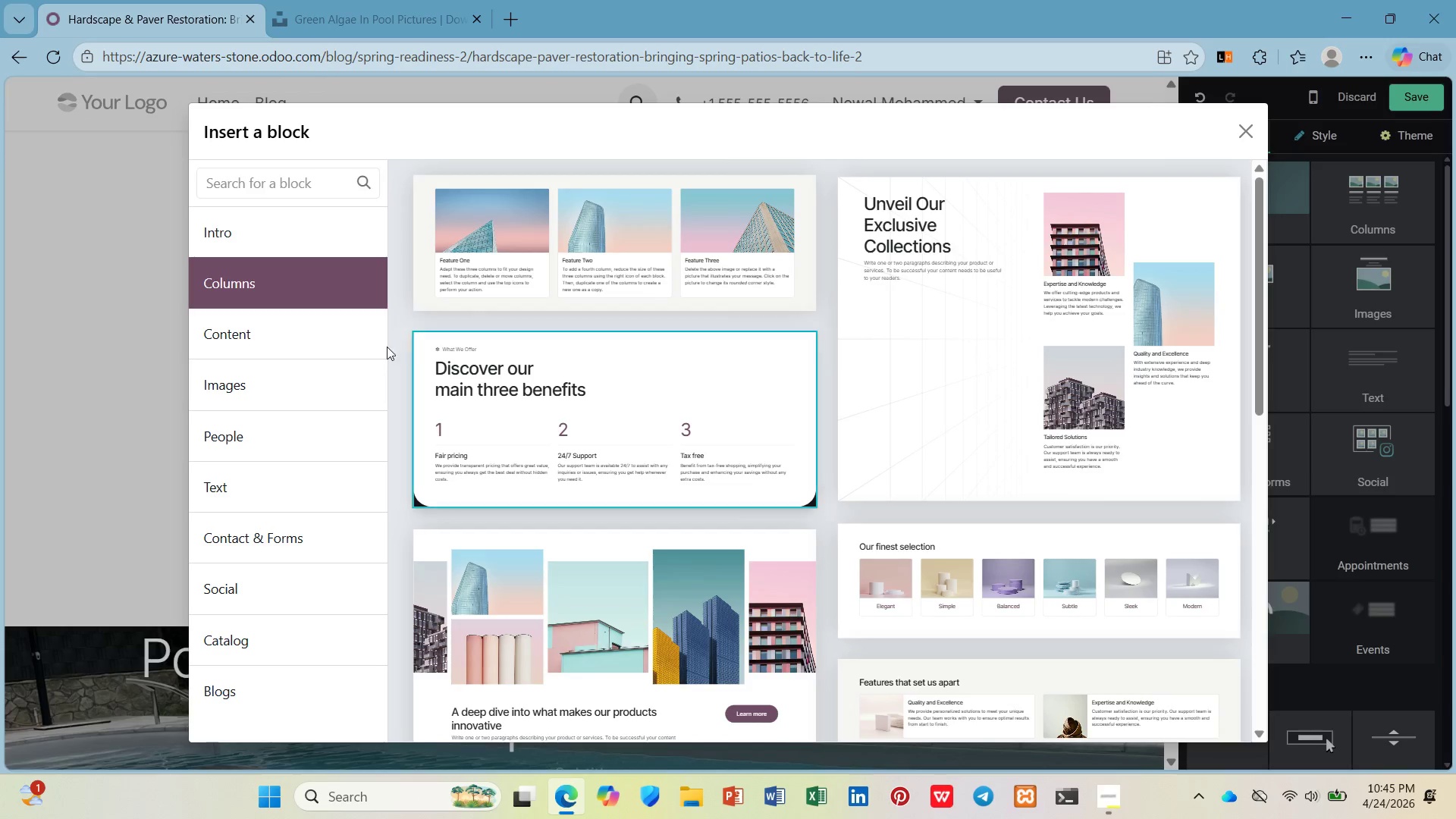 
left_click([303, 455])
 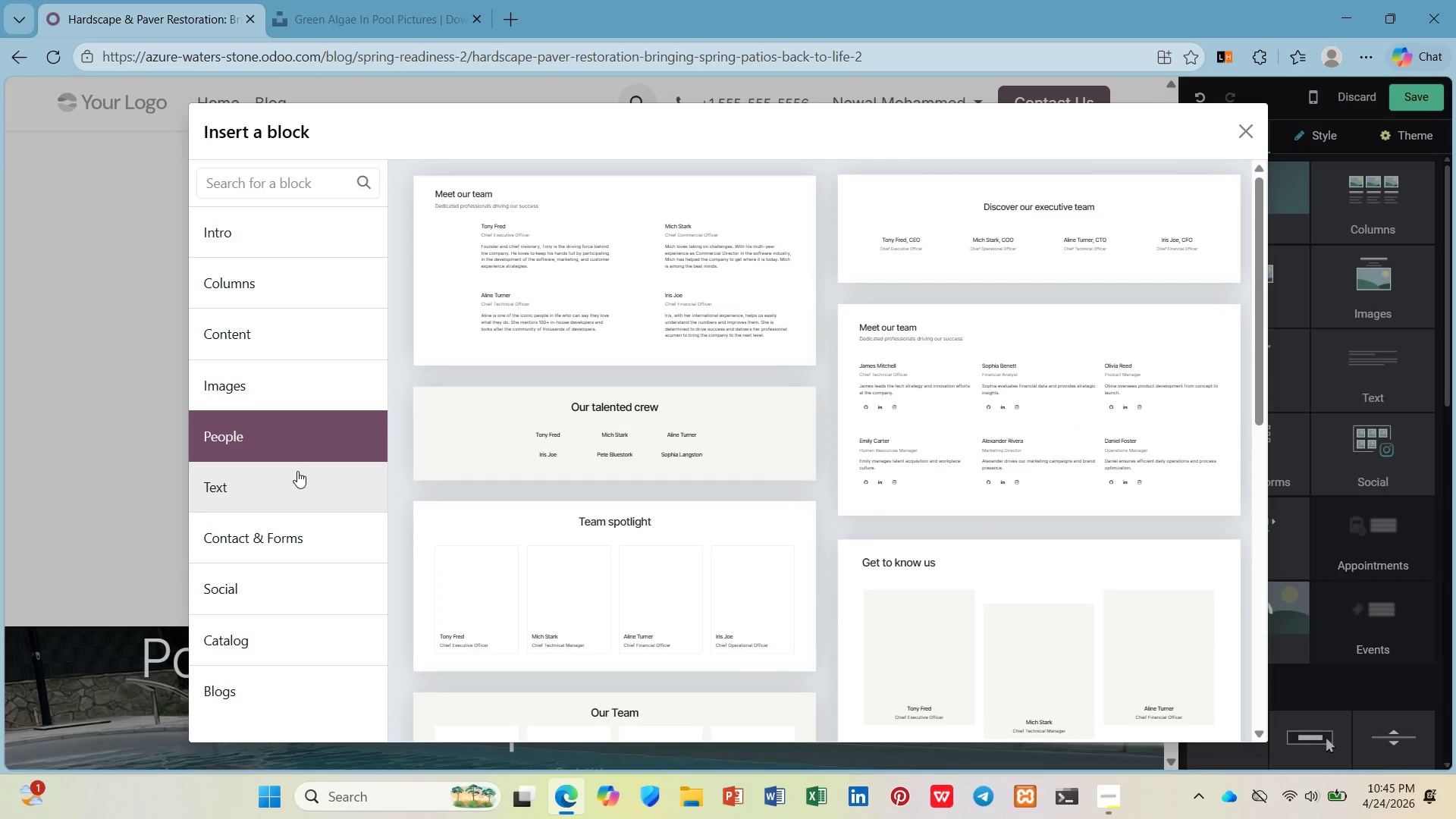 
left_click([297, 472])
 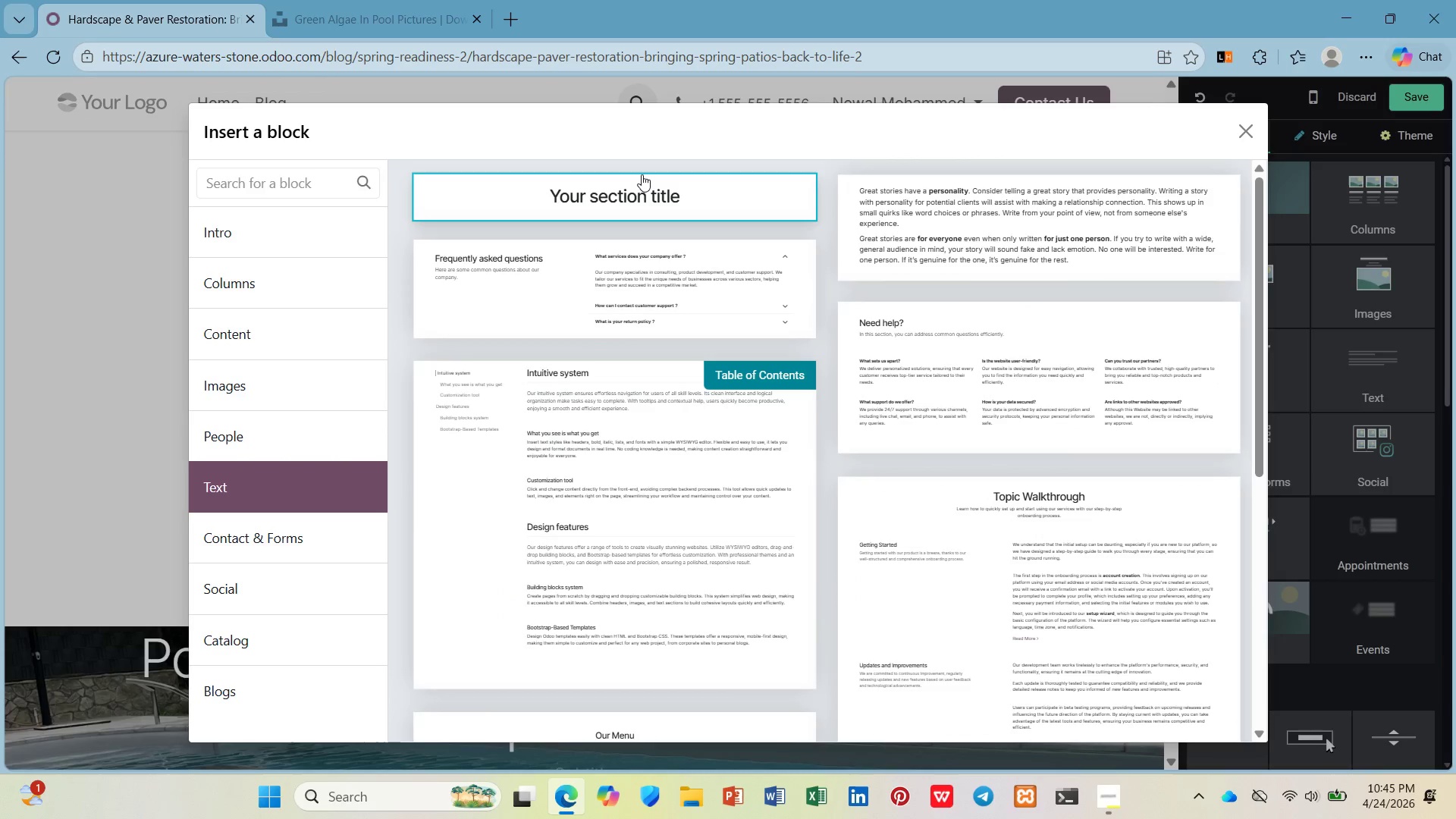 
left_click([642, 174])
 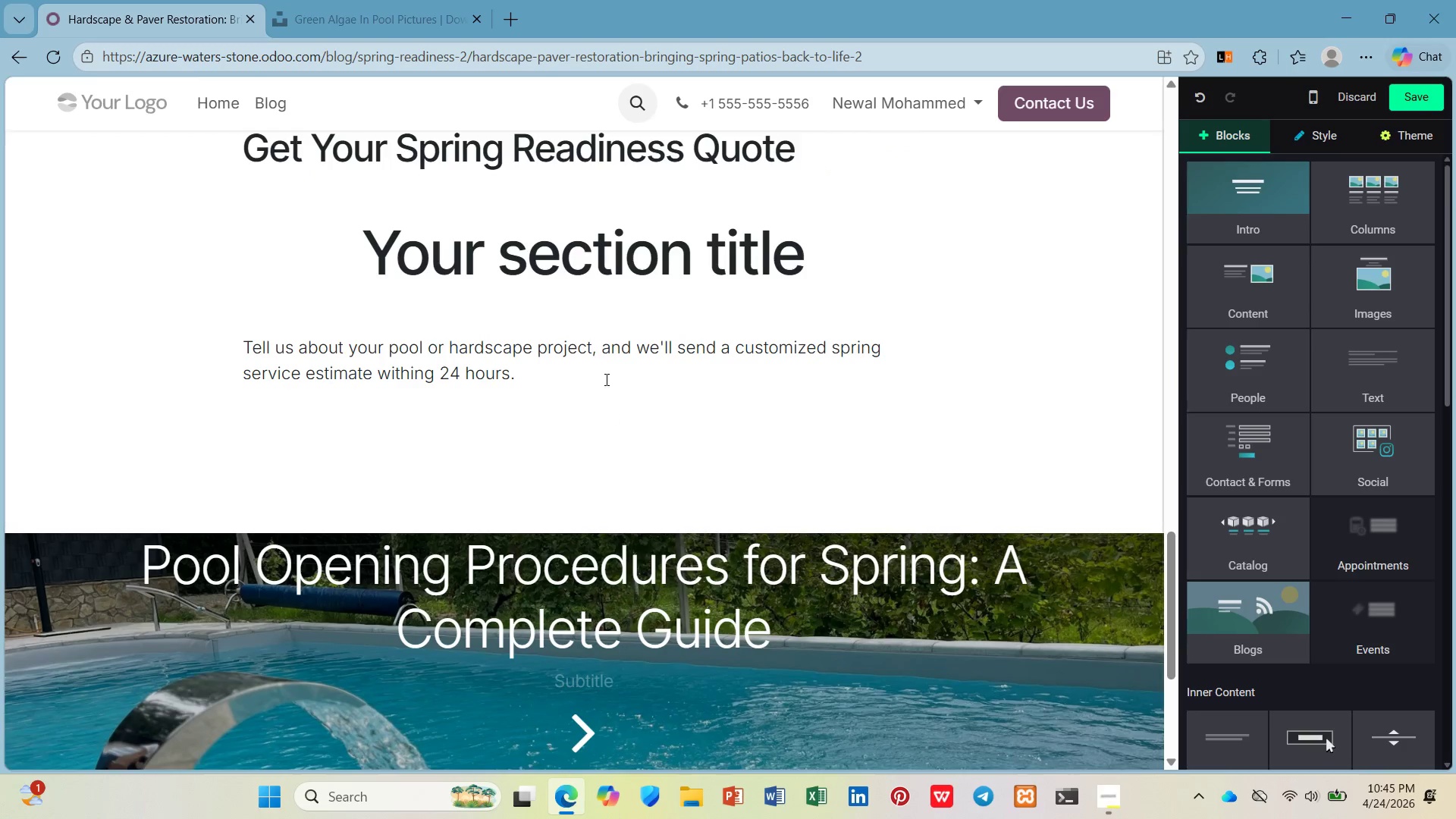 
left_click([607, 263])
 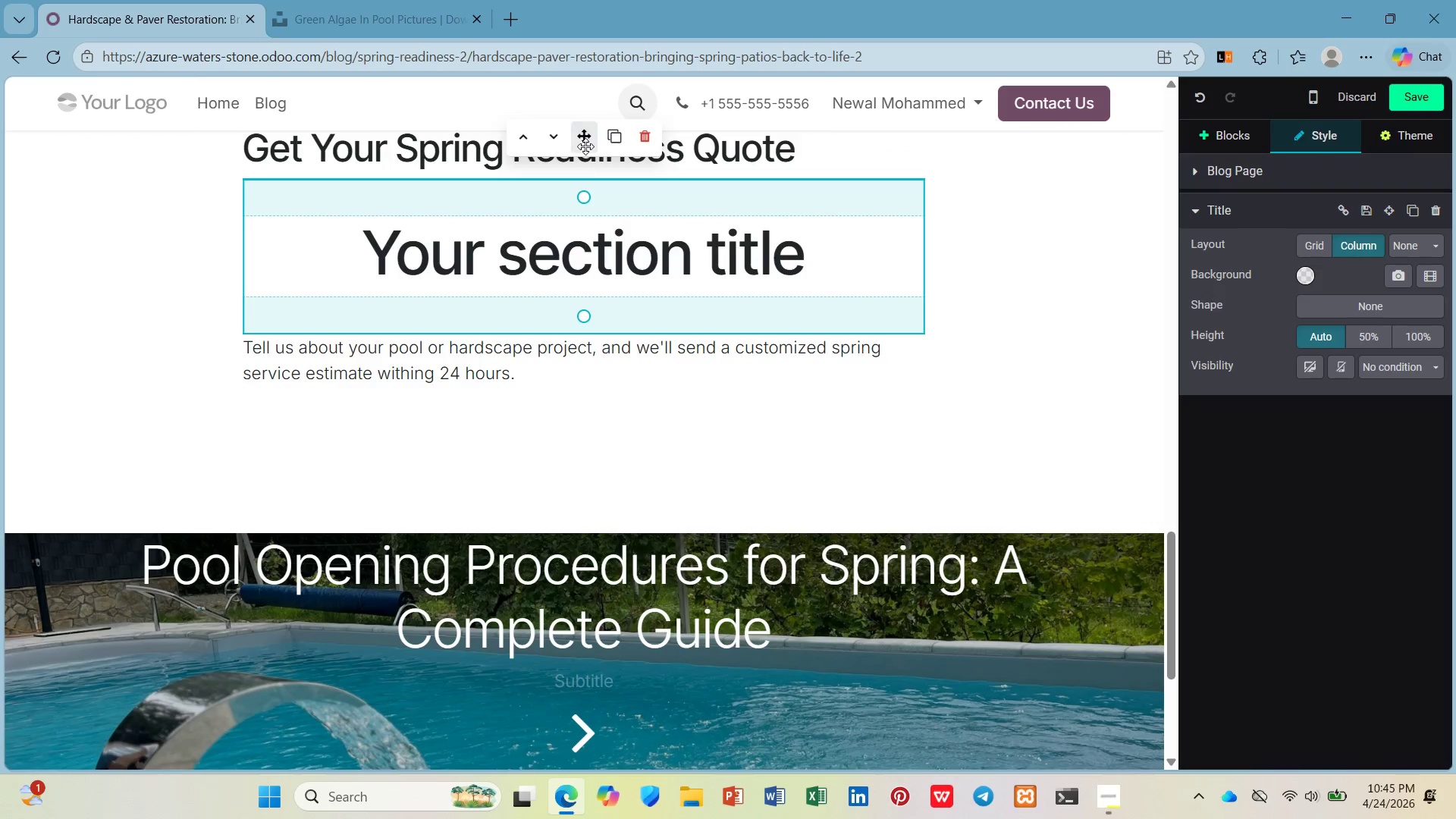 
left_click_drag(start_coordinate=[580, 145], to_coordinate=[544, 257])
 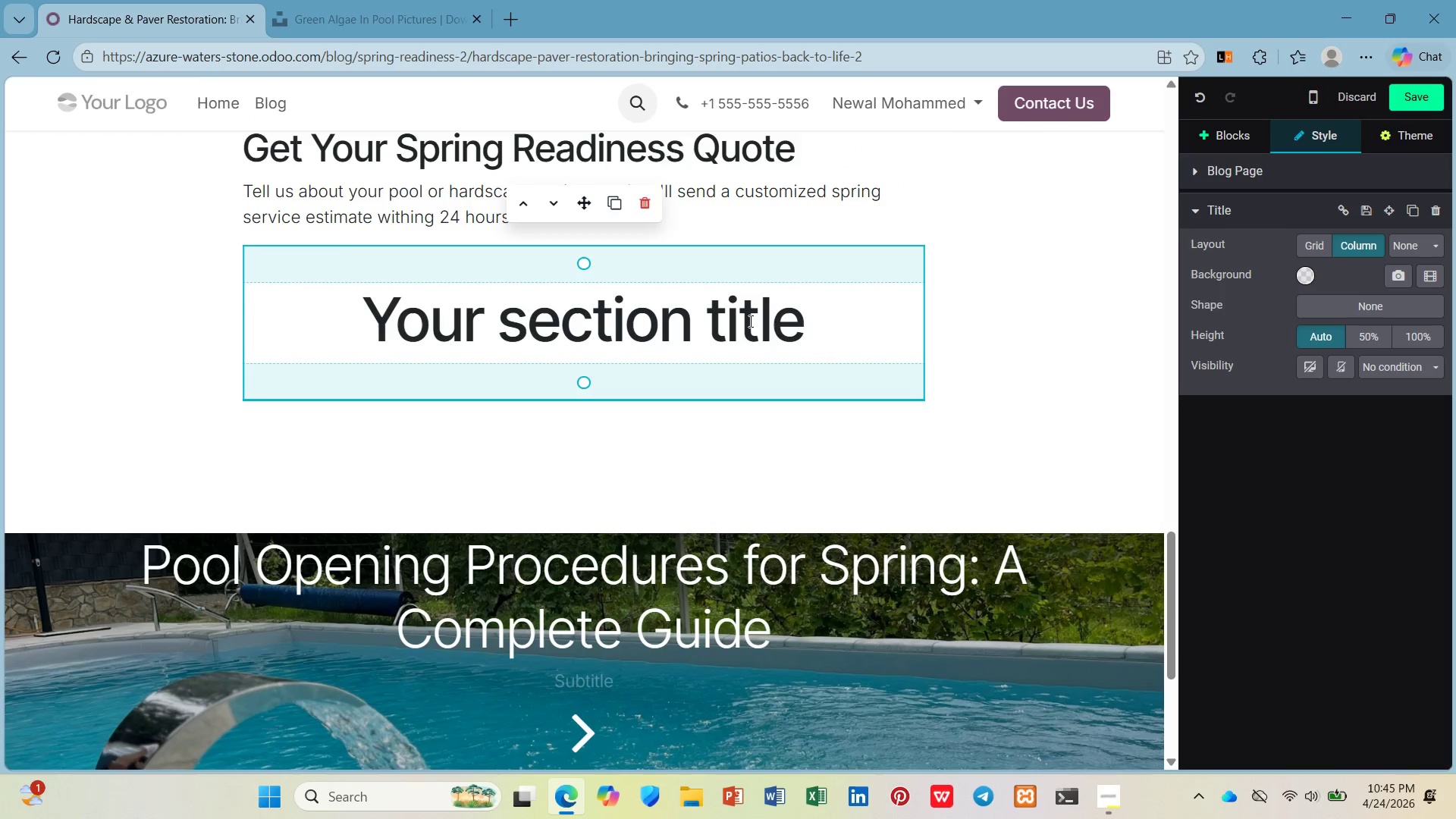 
left_click_drag(start_coordinate=[829, 318], to_coordinate=[420, 318])
 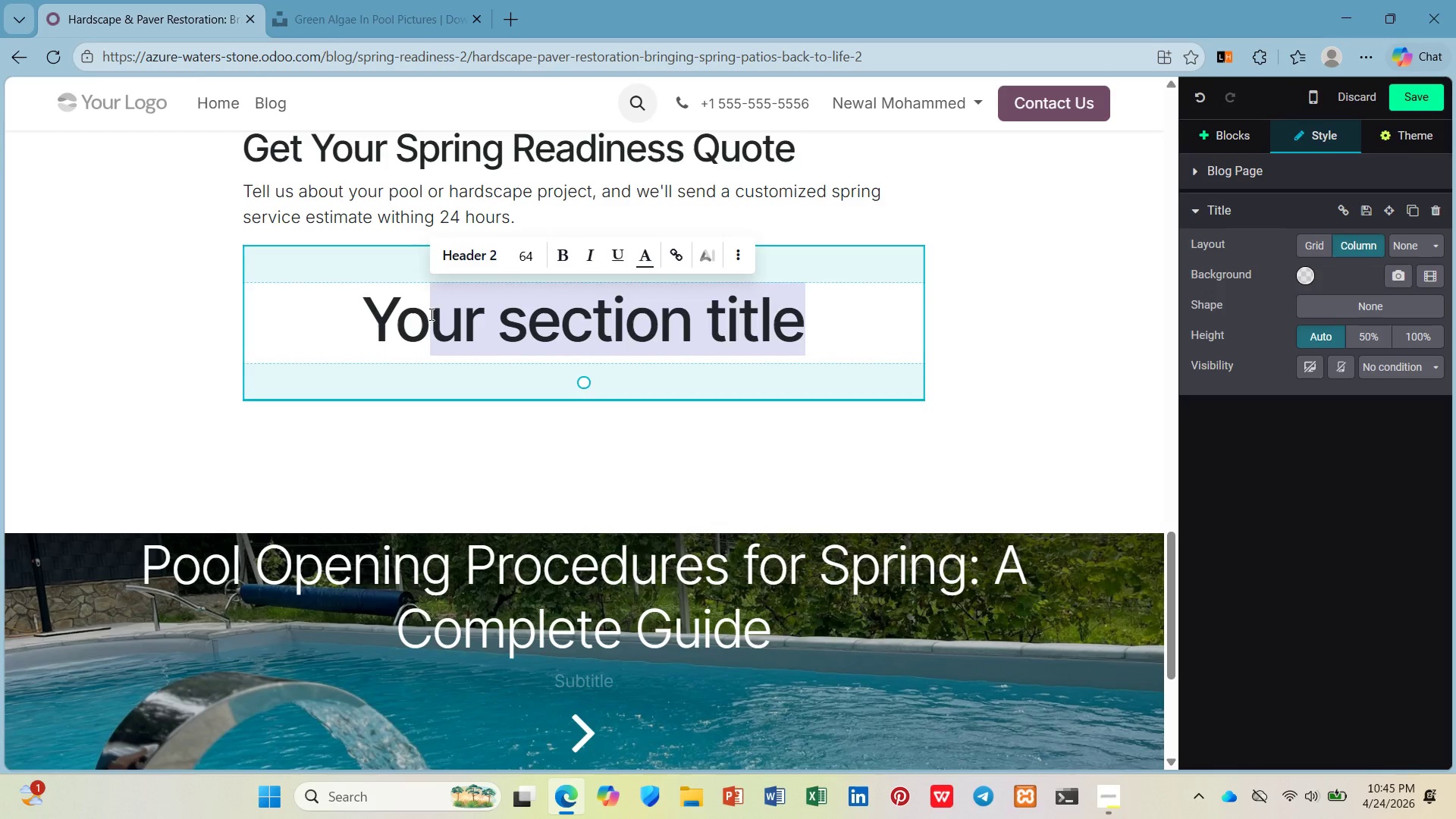 
key(Shift+ArrowLeft)
 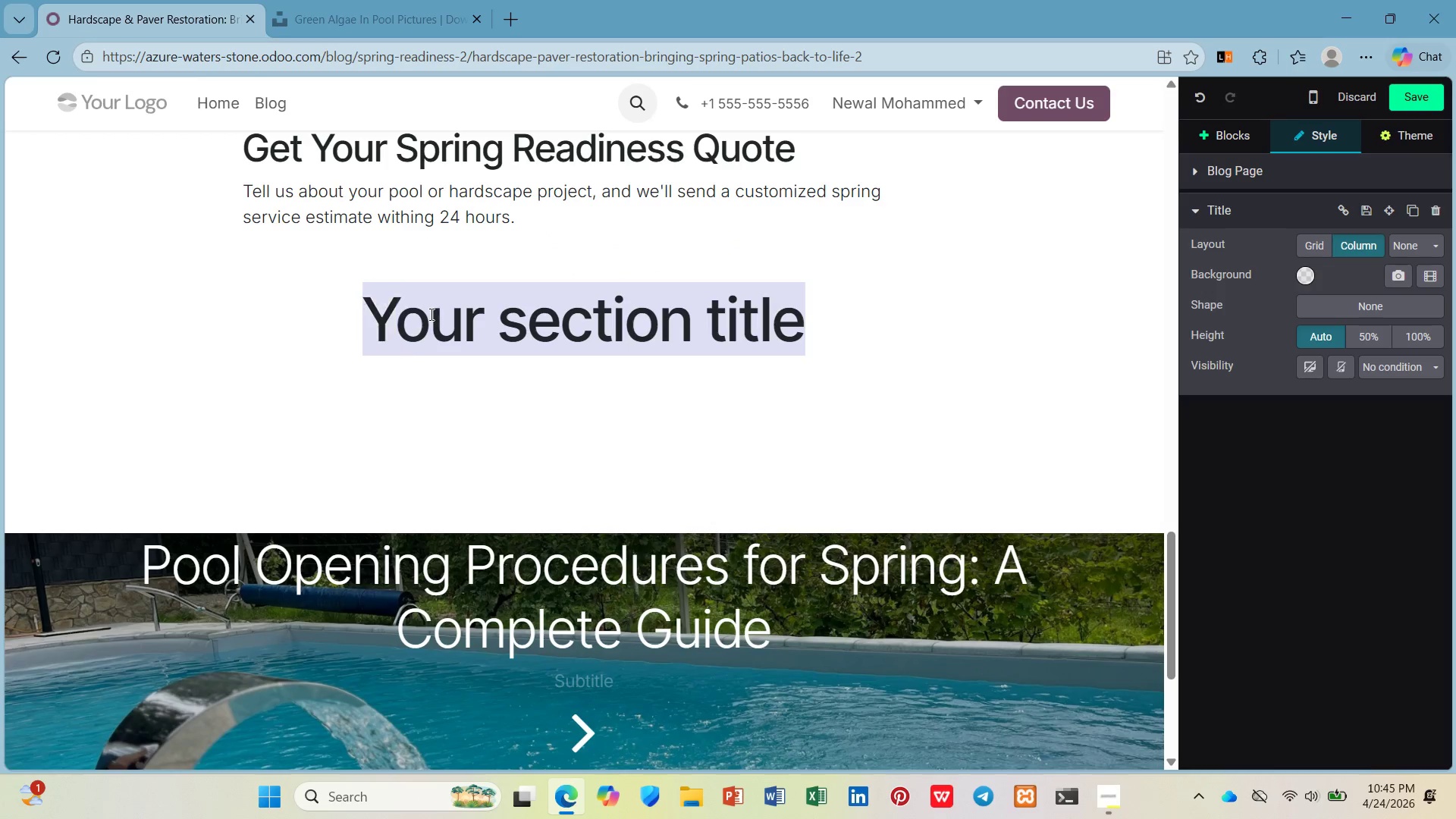 
key(Shift+ArrowLeft)
 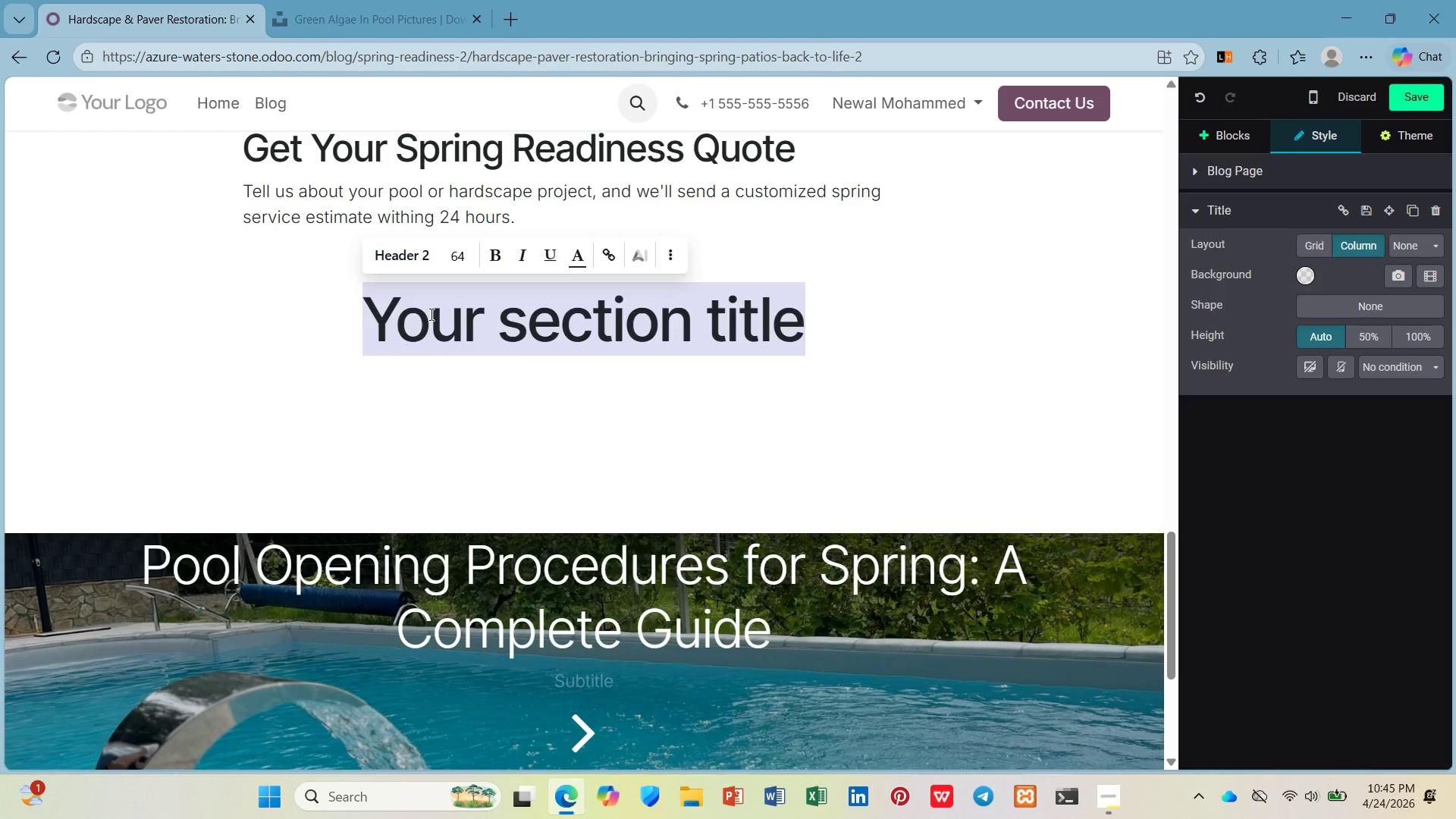 
key(Slash)
 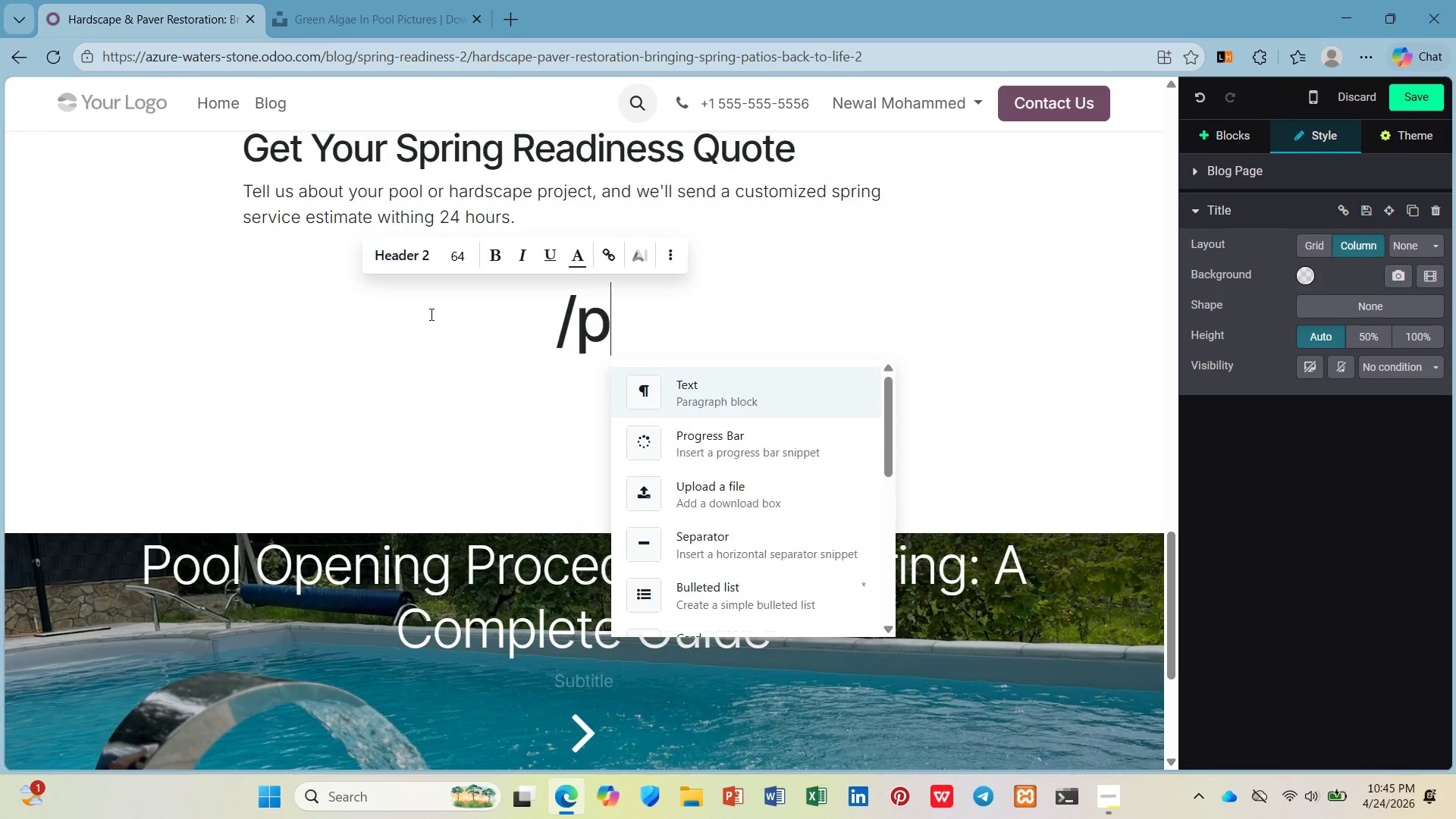 
key(P)
 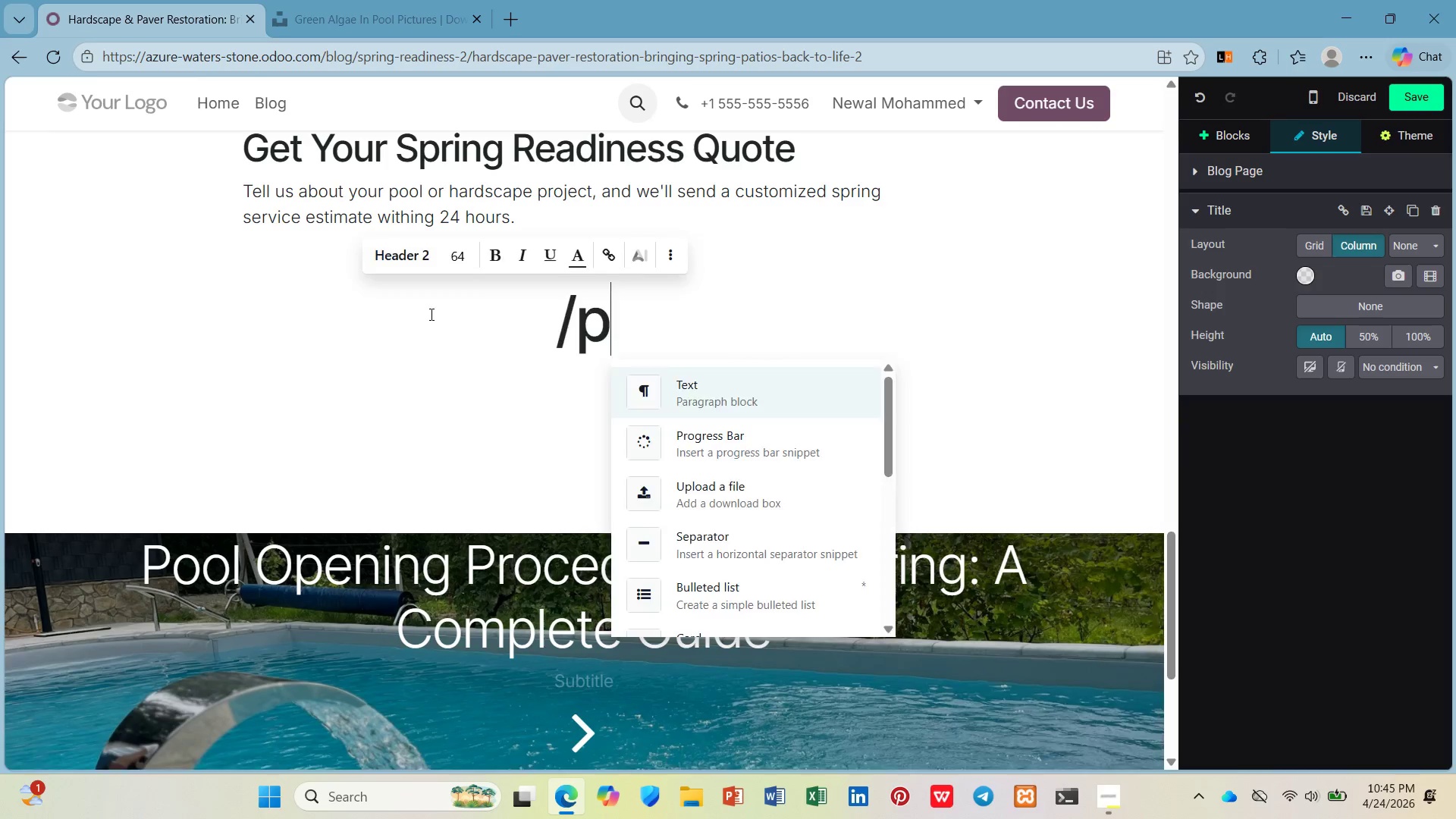 
key(Enter)
 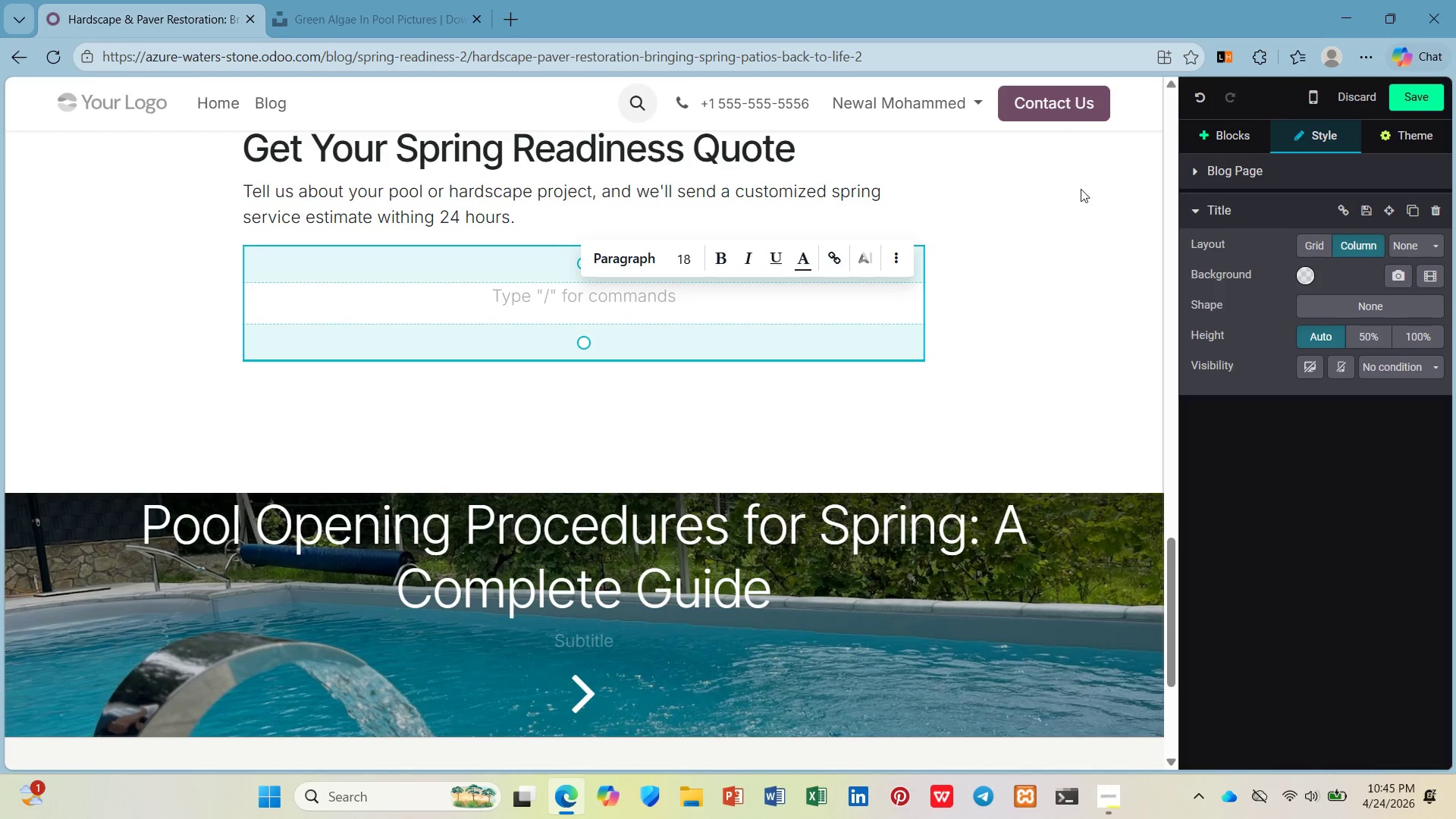 
left_click([1254, 137])
 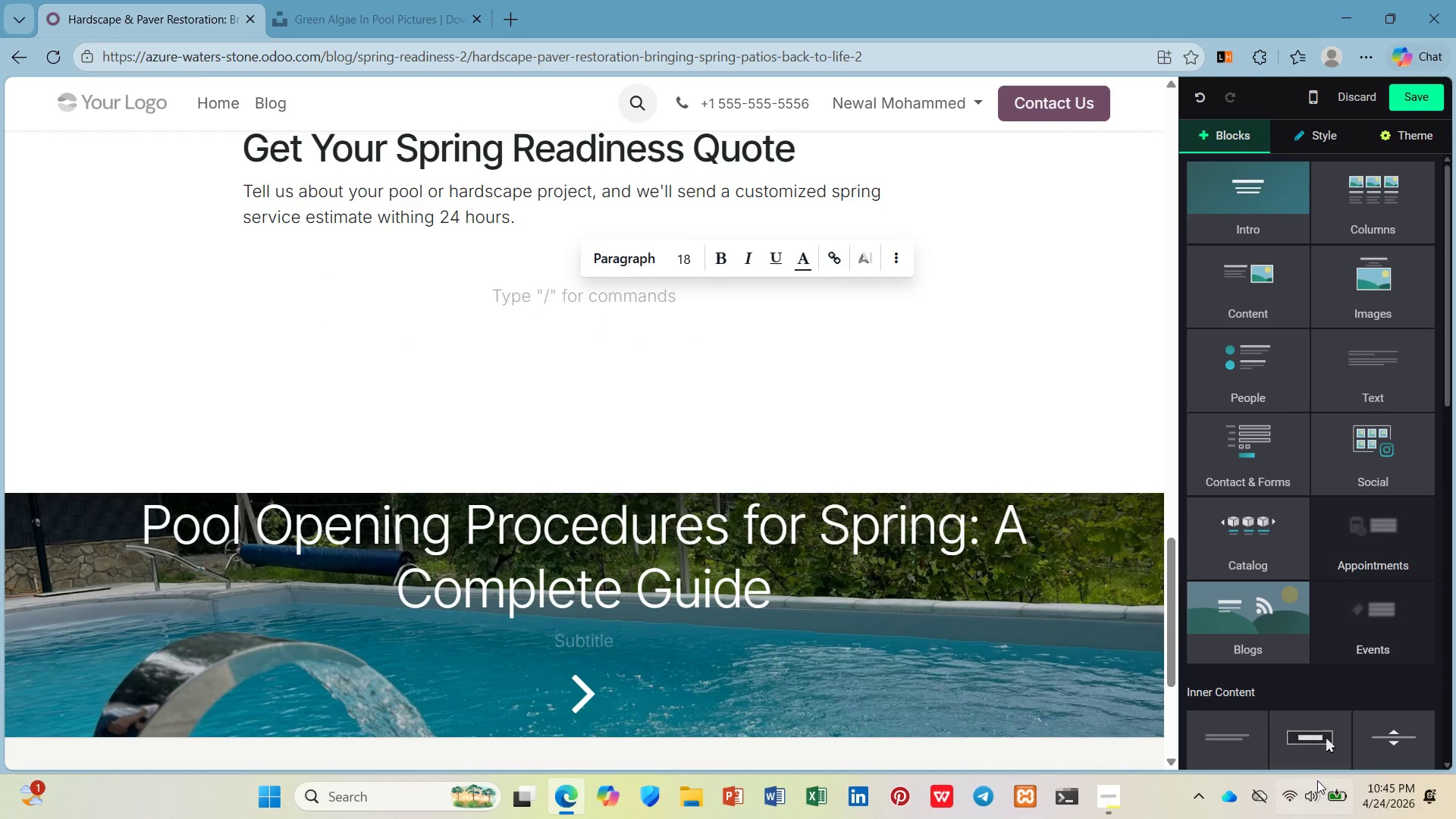 
left_click([1317, 781])
 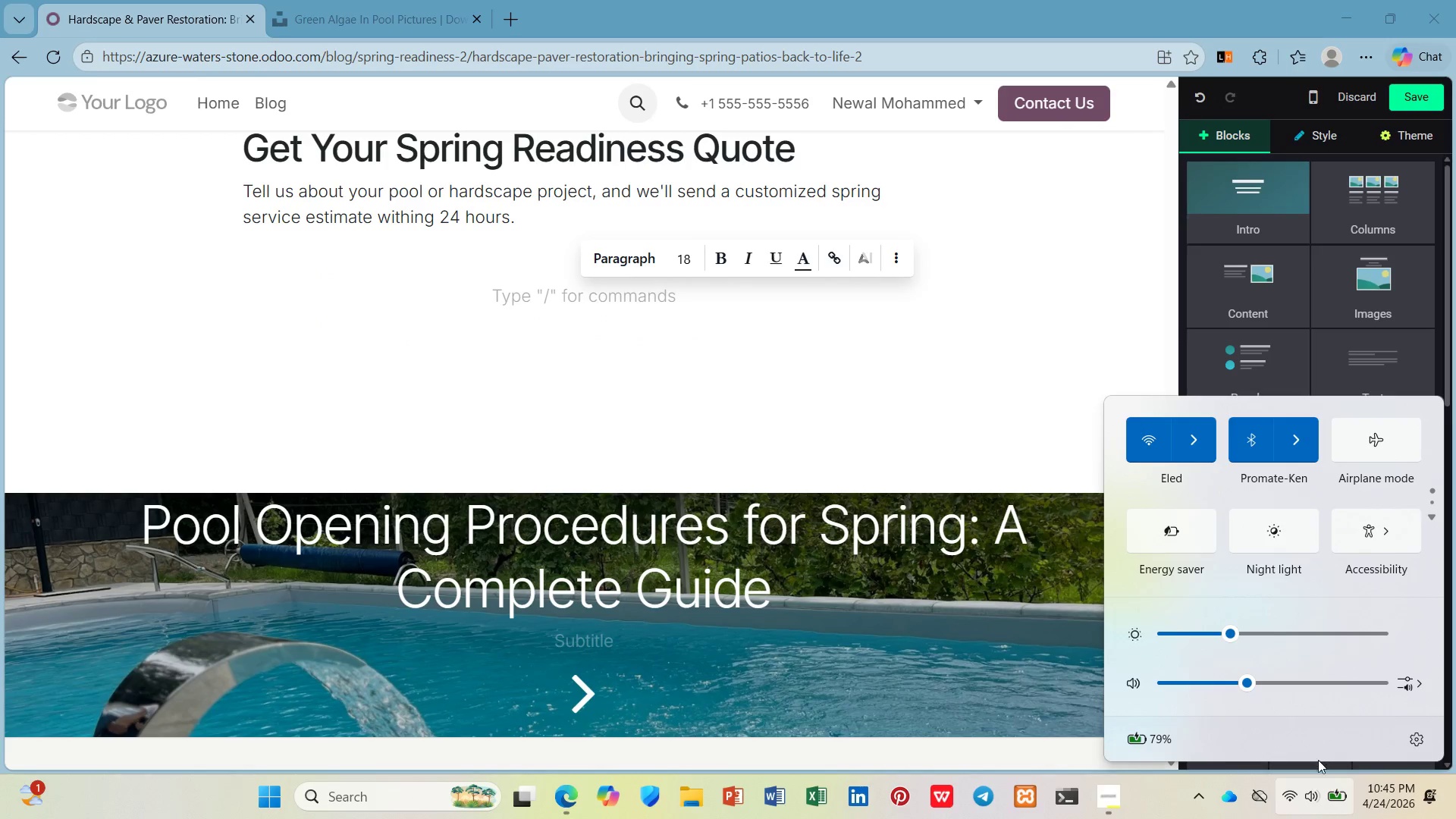 
double_click([1316, 784])
 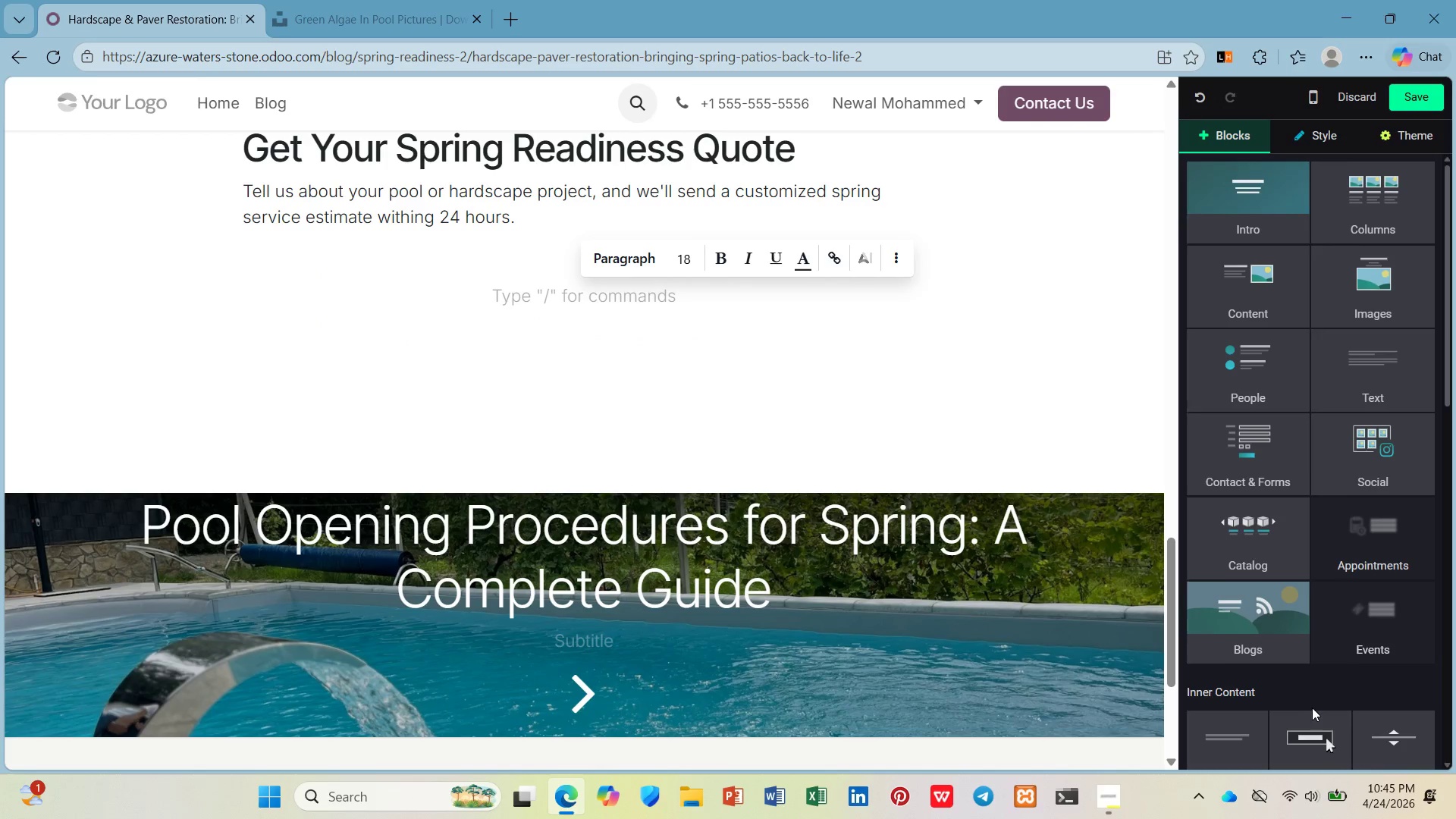 
left_click_drag(start_coordinate=[1312, 728], to_coordinate=[307, 310])
 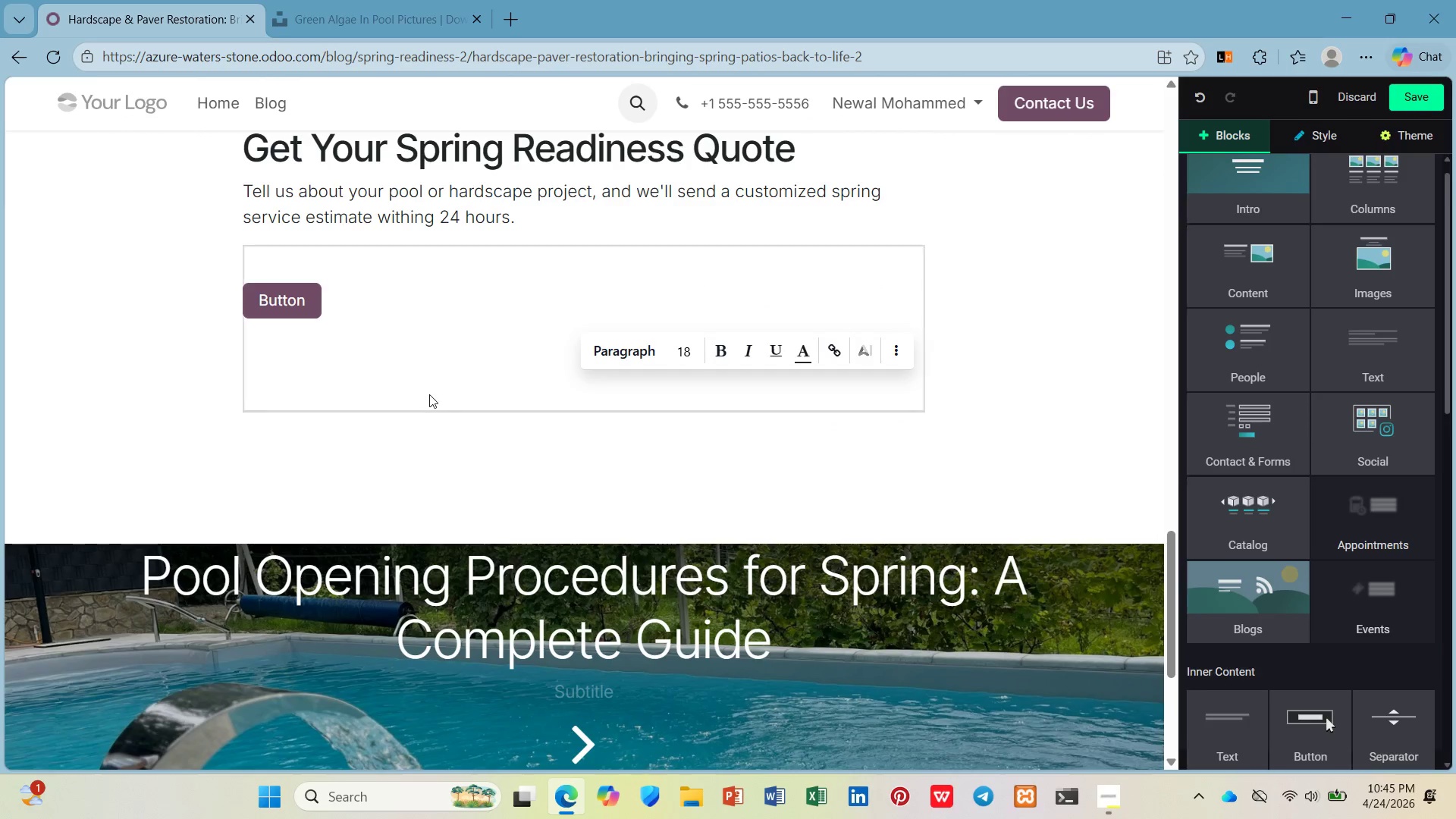 
left_click([428, 372])
 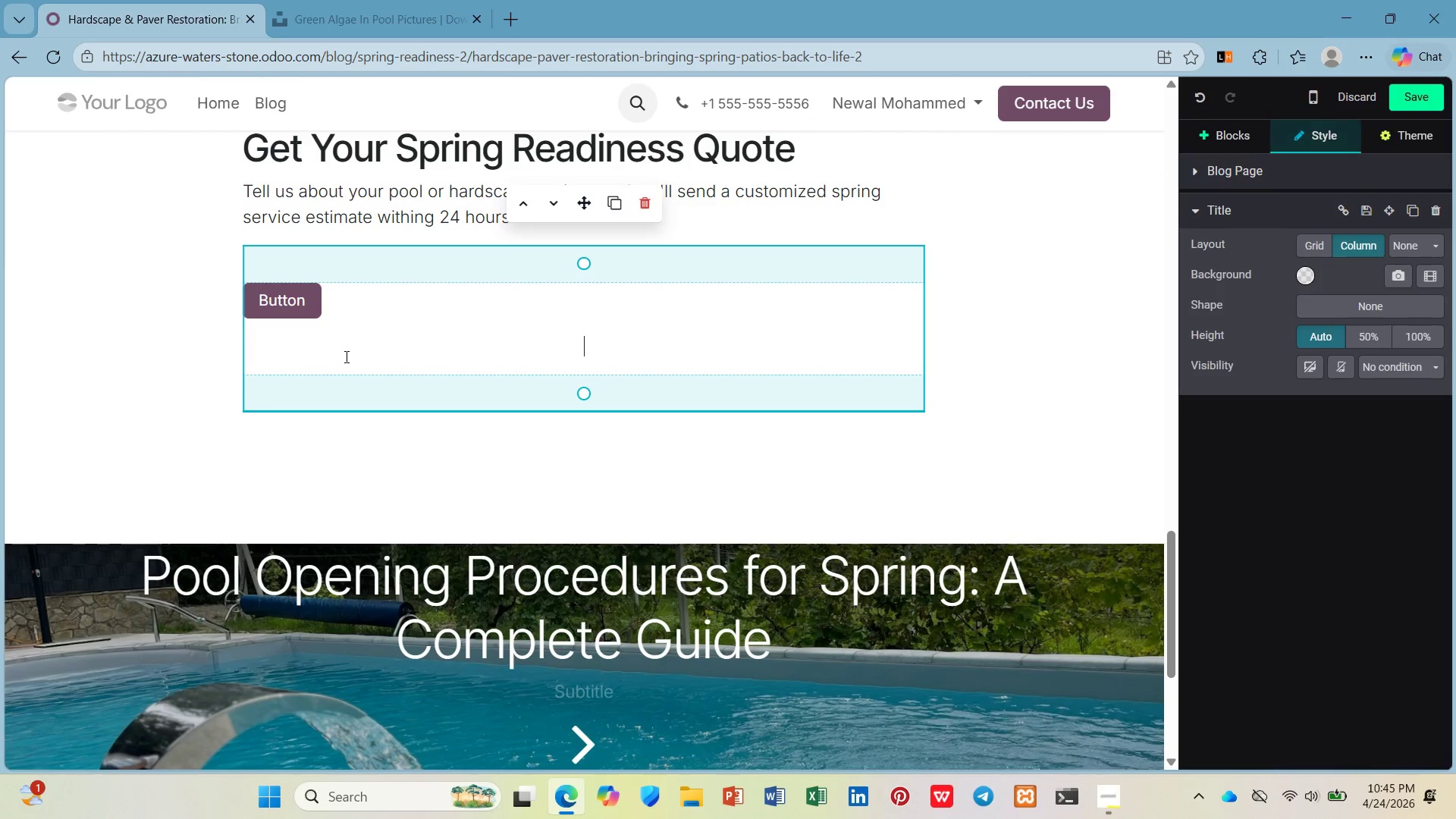 
left_click_drag(start_coordinate=[345, 356], to_coordinate=[315, 355])
 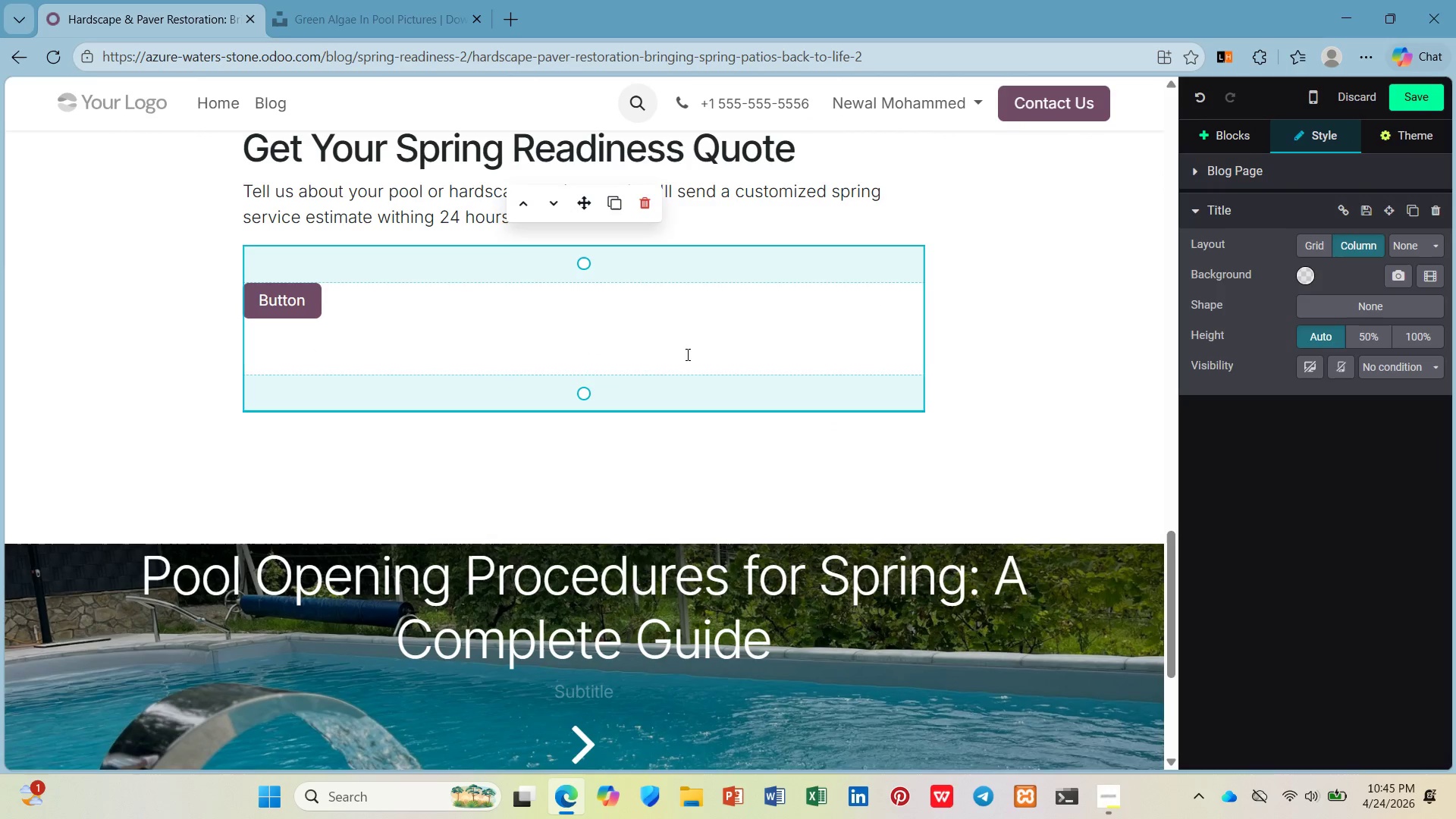 
key(Backspace)
 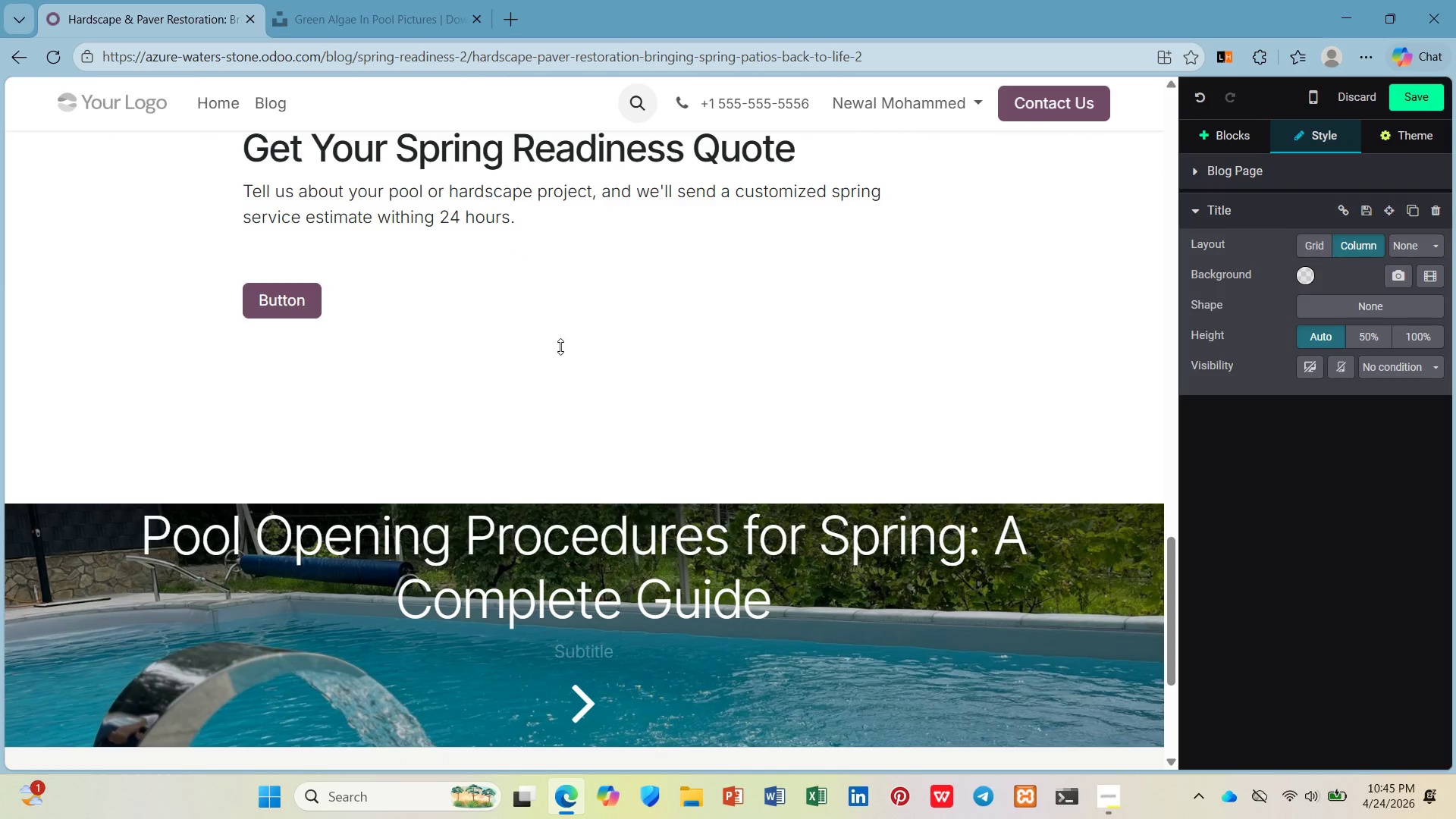 
left_click([560, 347])
 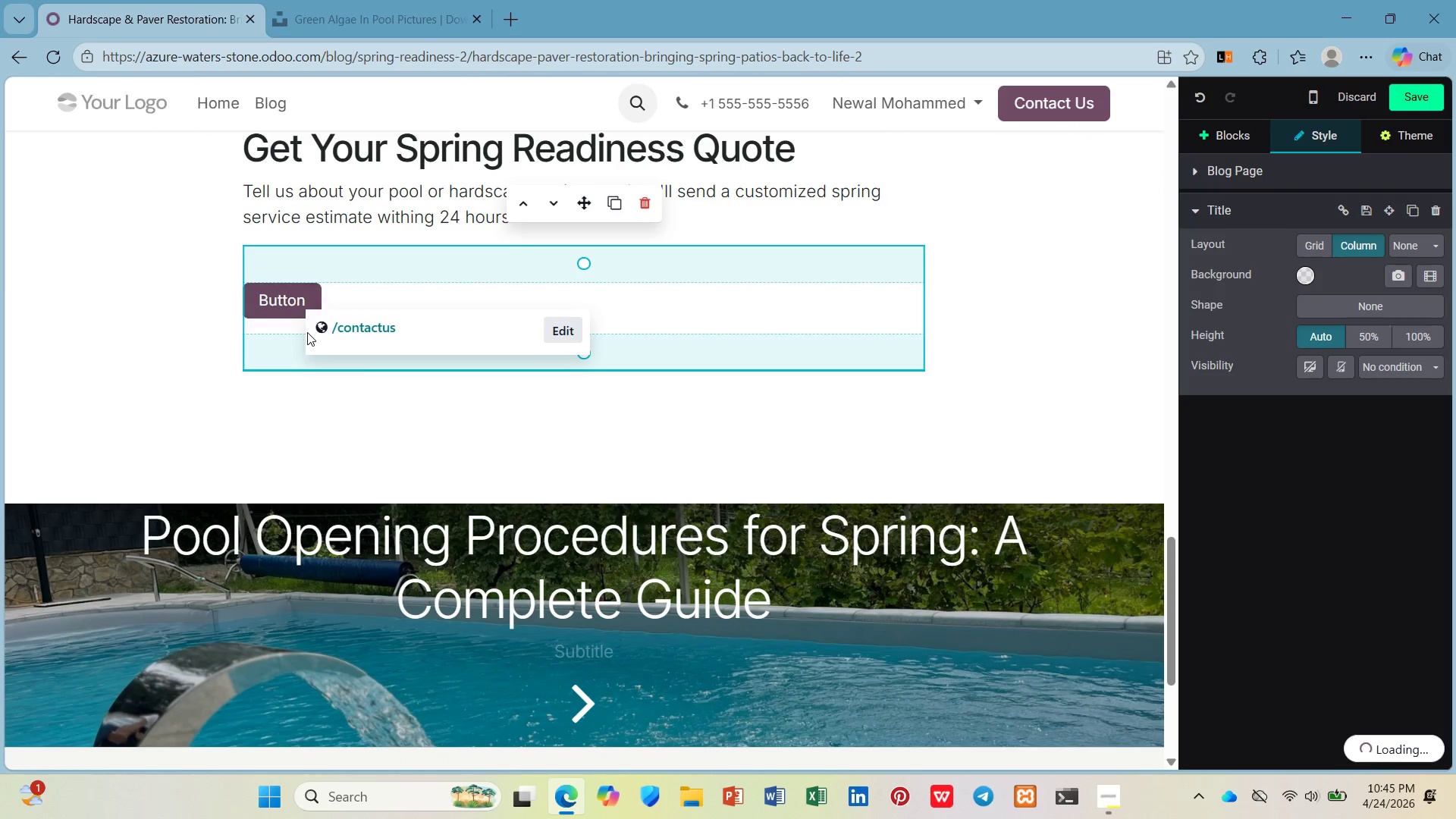 
key(Backspace)
key(Backspace)
key(Backspace)
key(Backspace)
key(Backspace)
key(Backspace)
type(Request A)
key(Backspace)
type(a )
 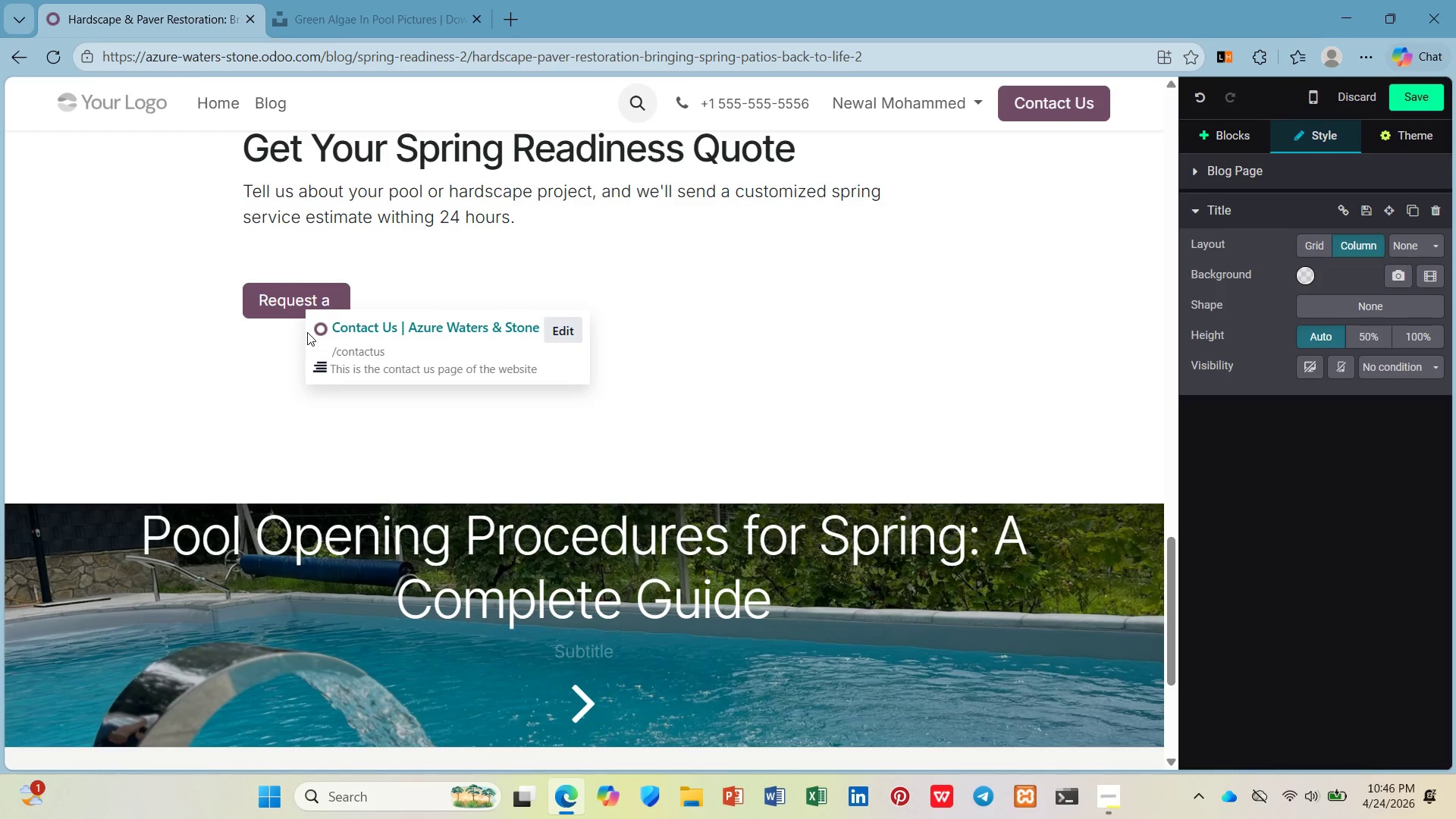 
wait(27.33)
 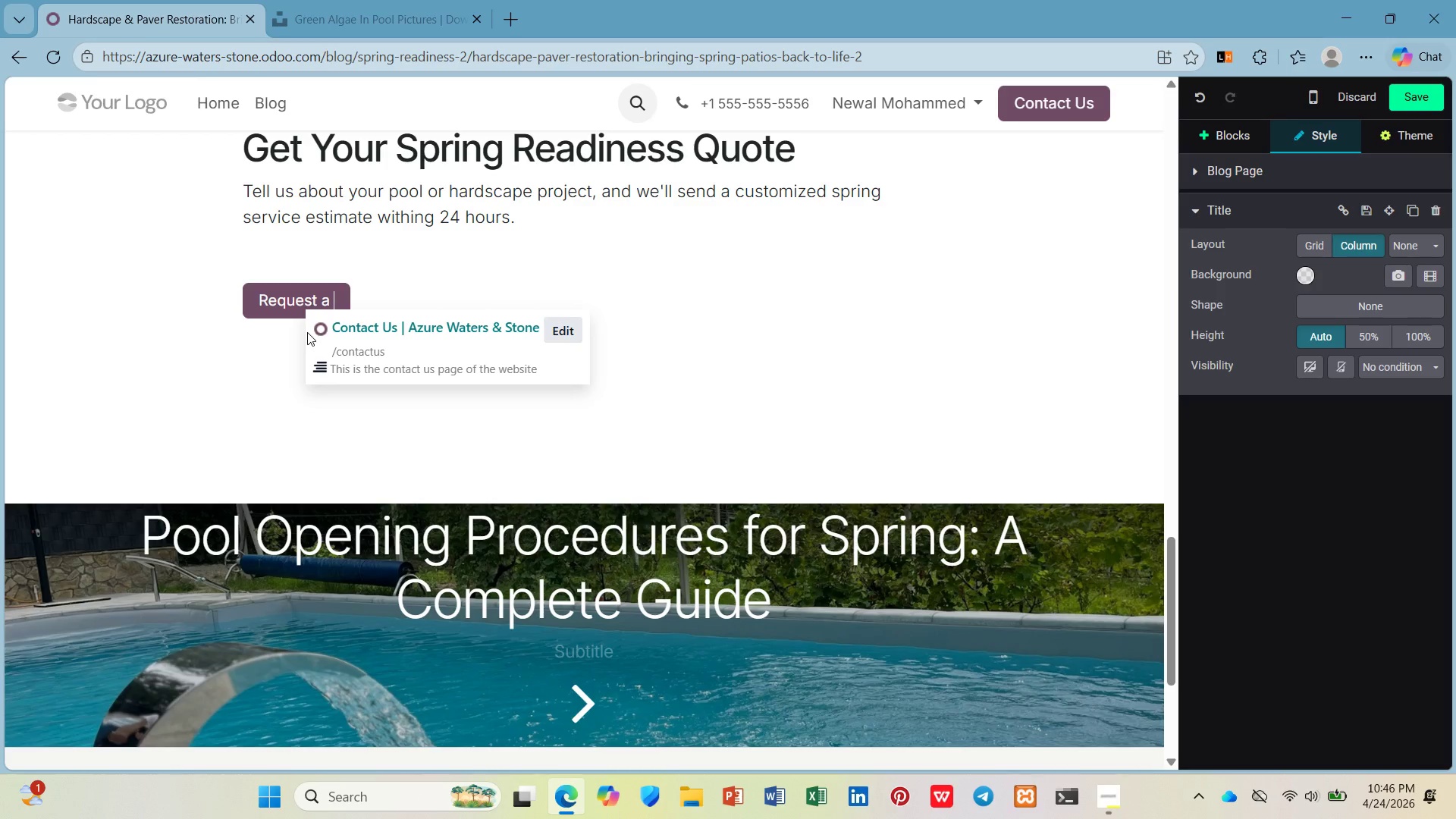 
type(Quoe)
key(Backspace)
type(te ->)
 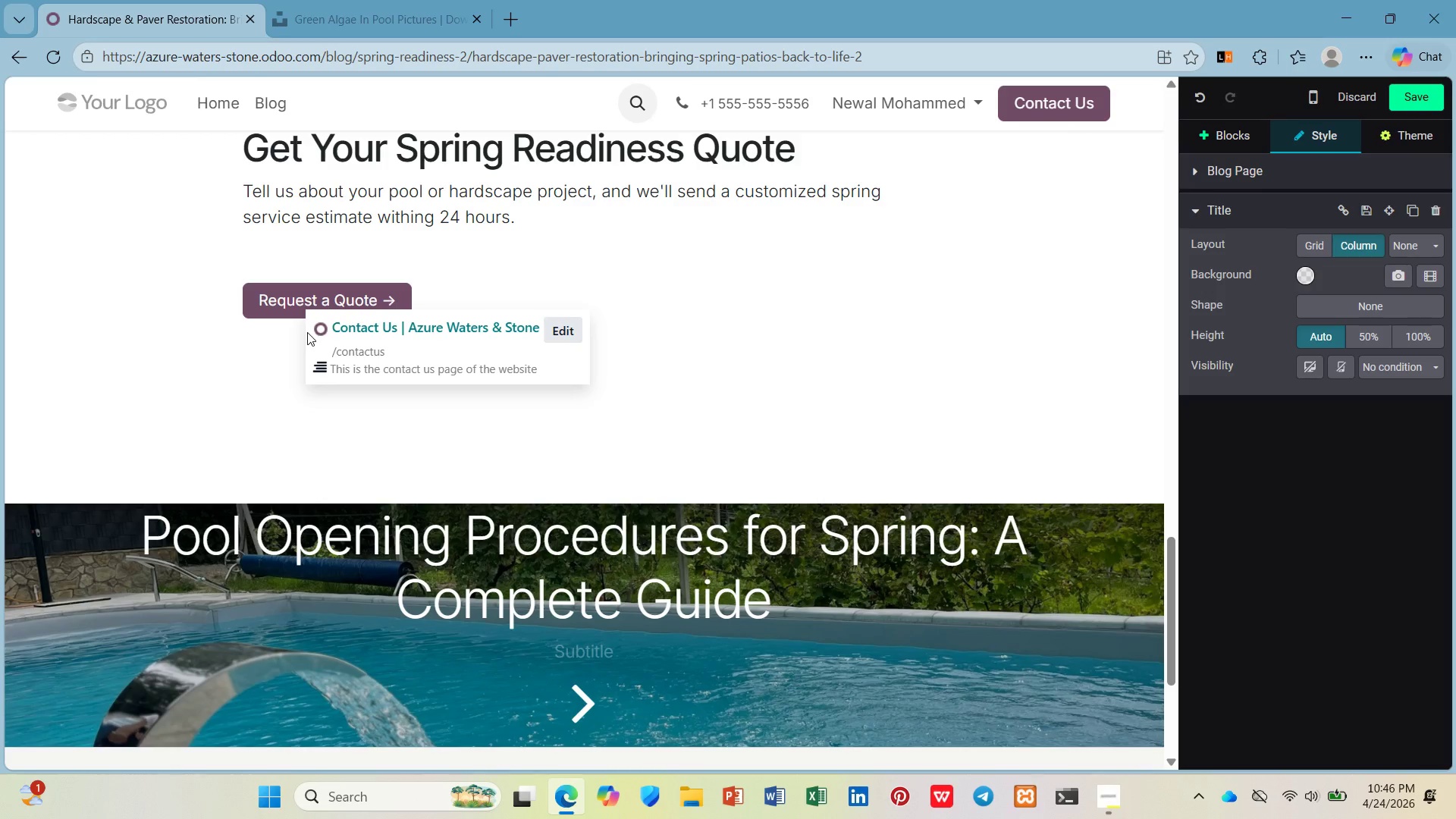 
left_click_drag(start_coordinate=[580, 355], to_coordinate=[584, 333])
 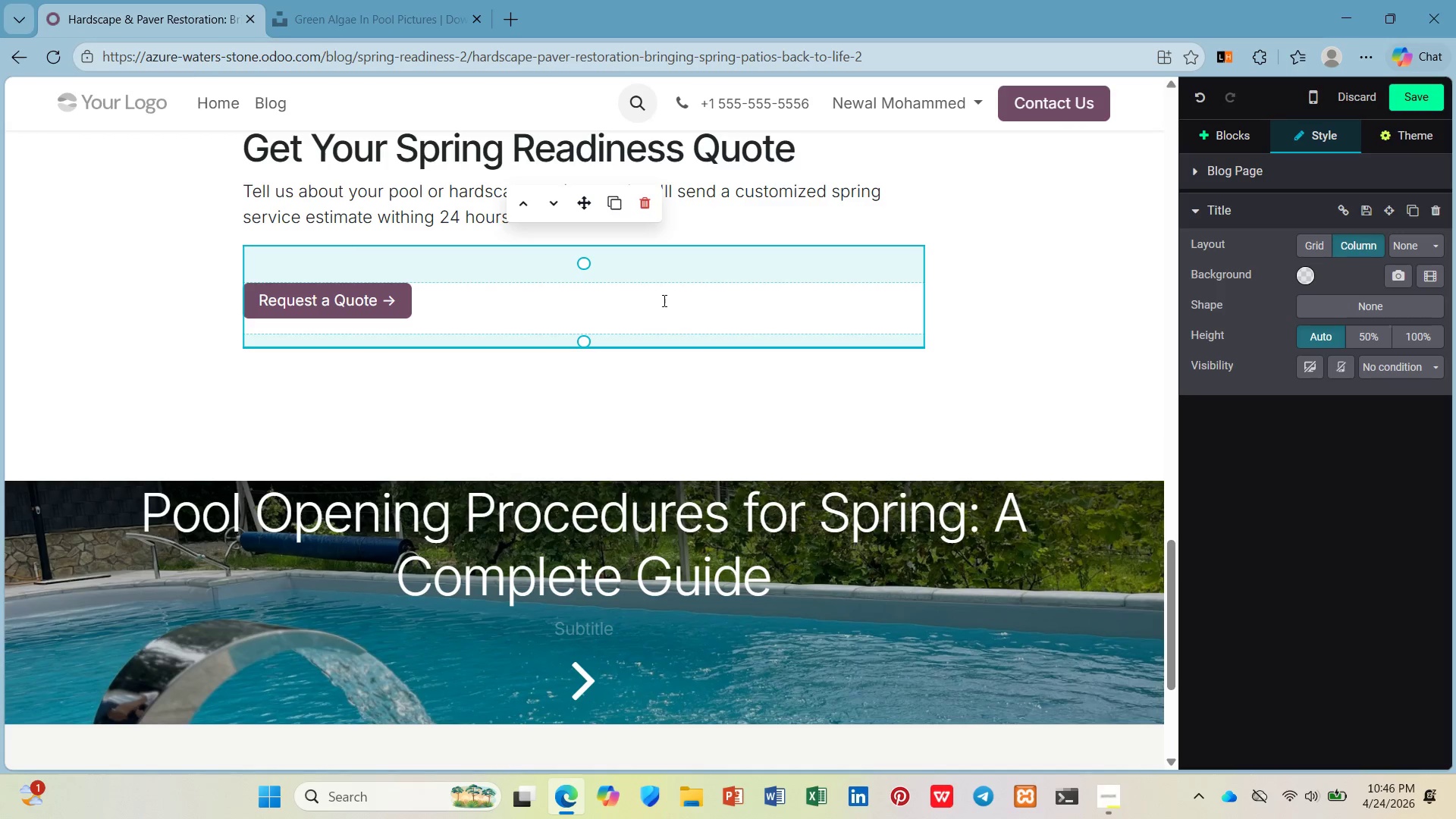 
left_click_drag(start_coordinate=[582, 271], to_coordinate=[580, 252])
 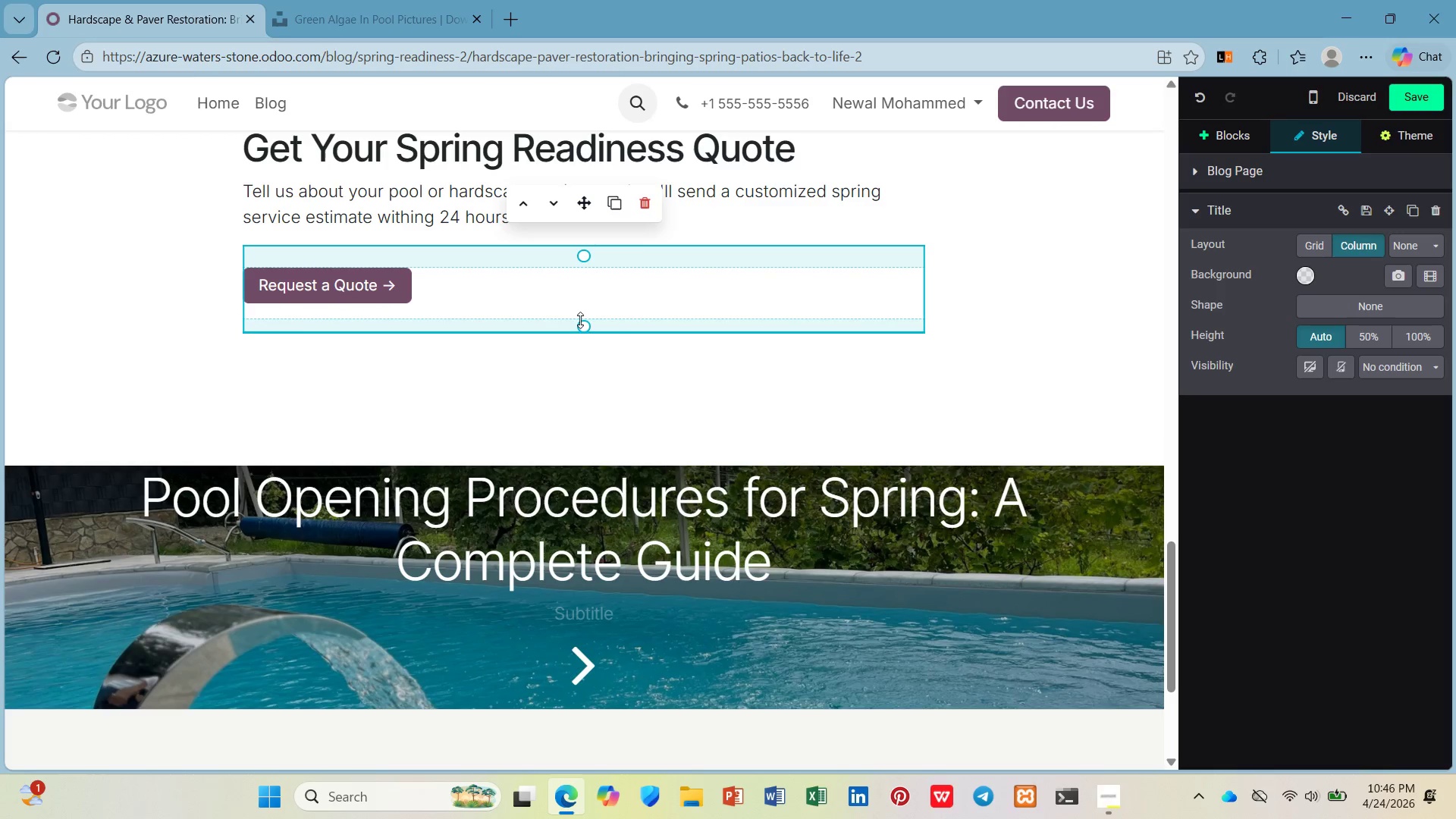 
left_click_drag(start_coordinate=[580, 333], to_coordinate=[580, 349])
 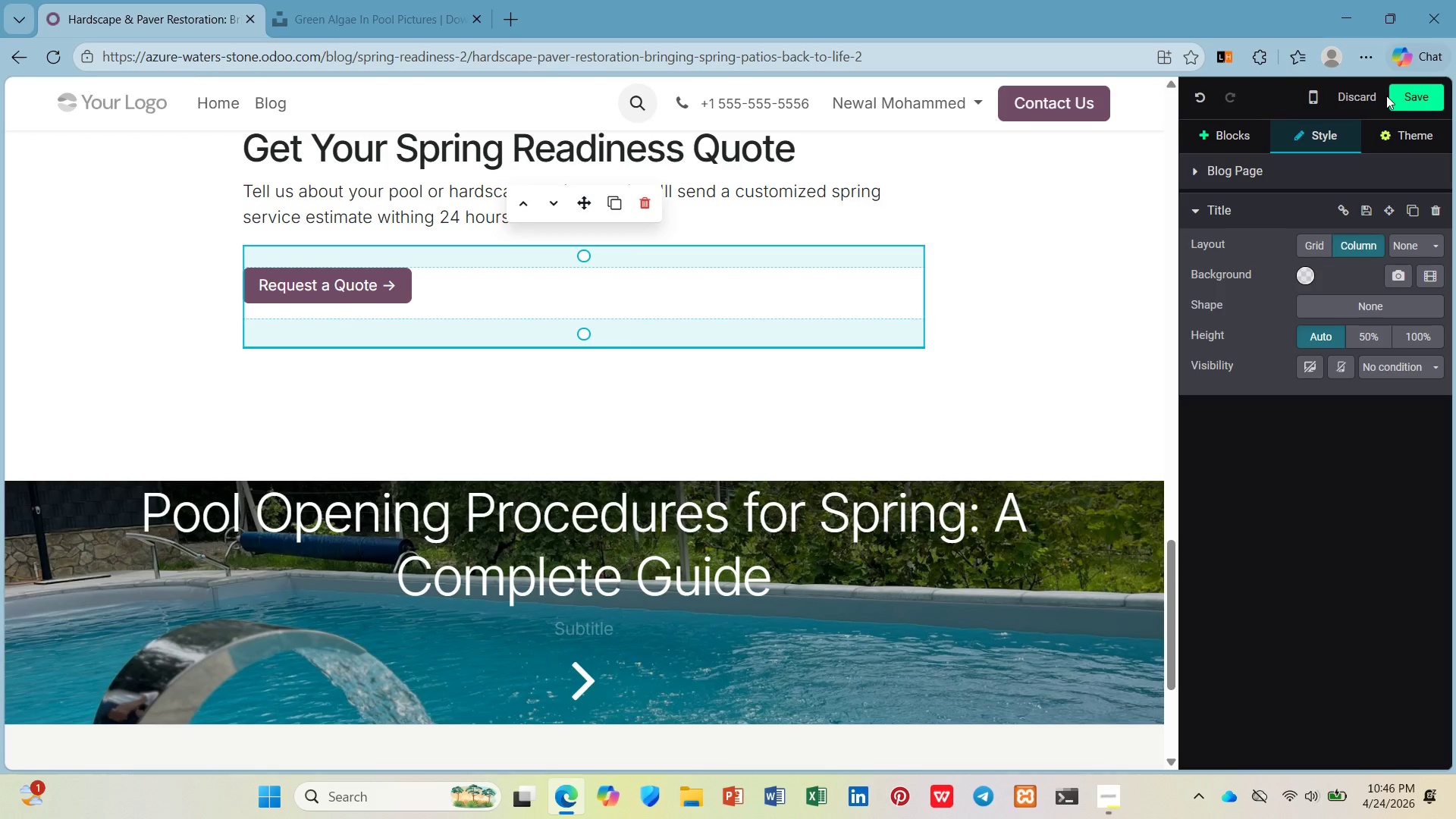 
wait(13.48)
 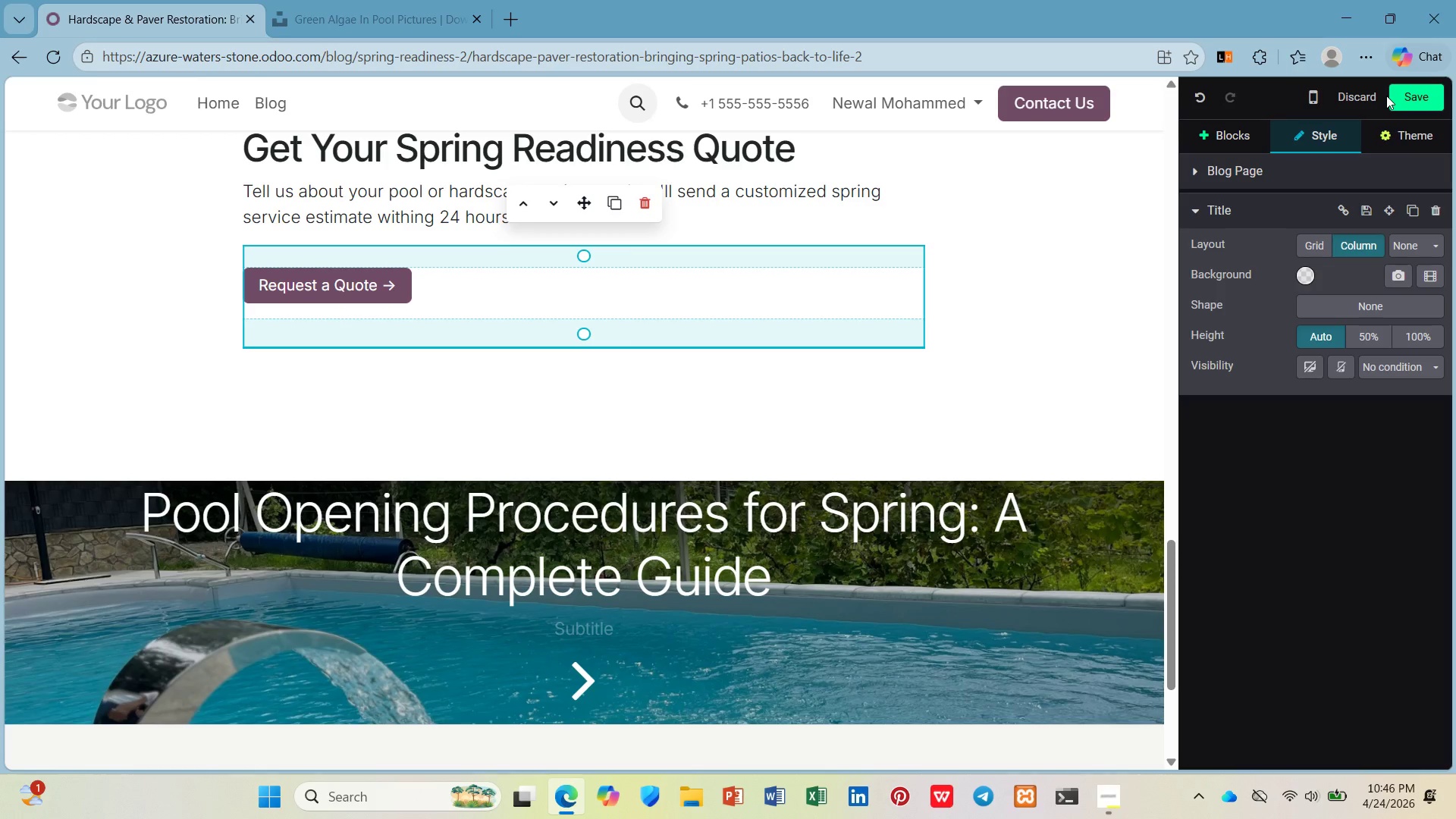 
scroll: coordinate [1059, 227], scroll_direction: up, amount: 25.0
 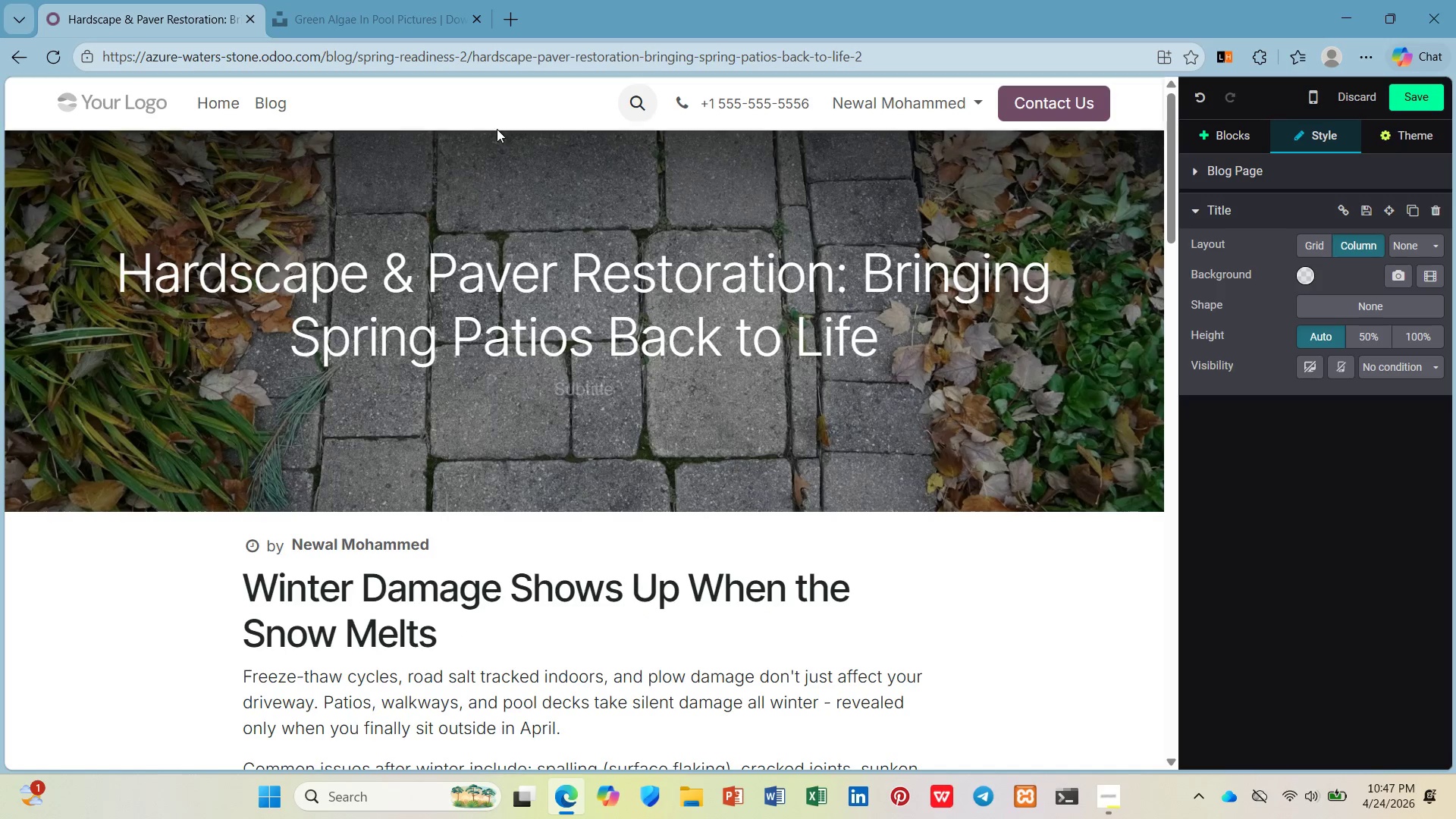 
wait(5.19)
 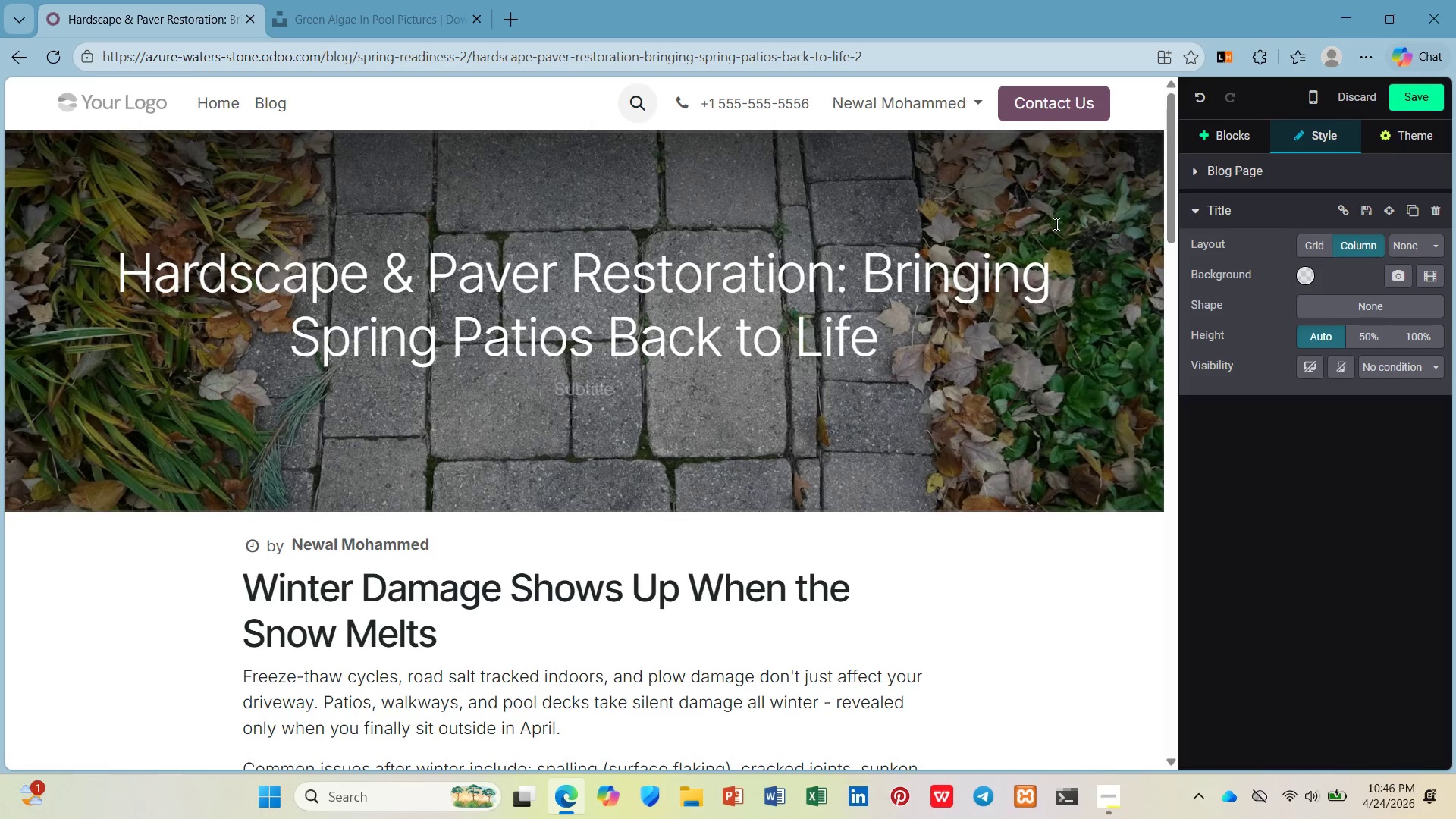 
left_click([1433, 90])
 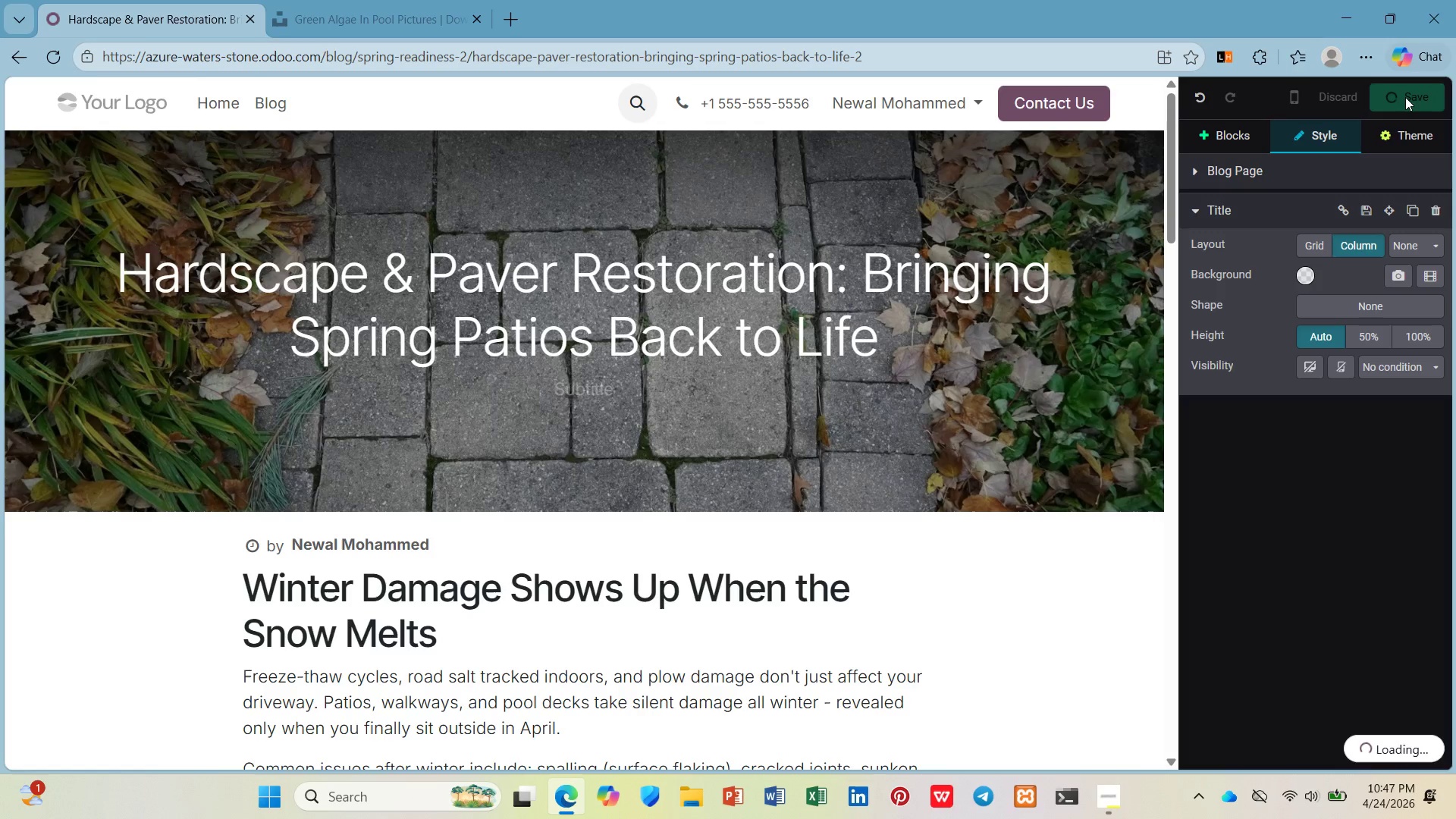 
mouse_move([1380, 102])
 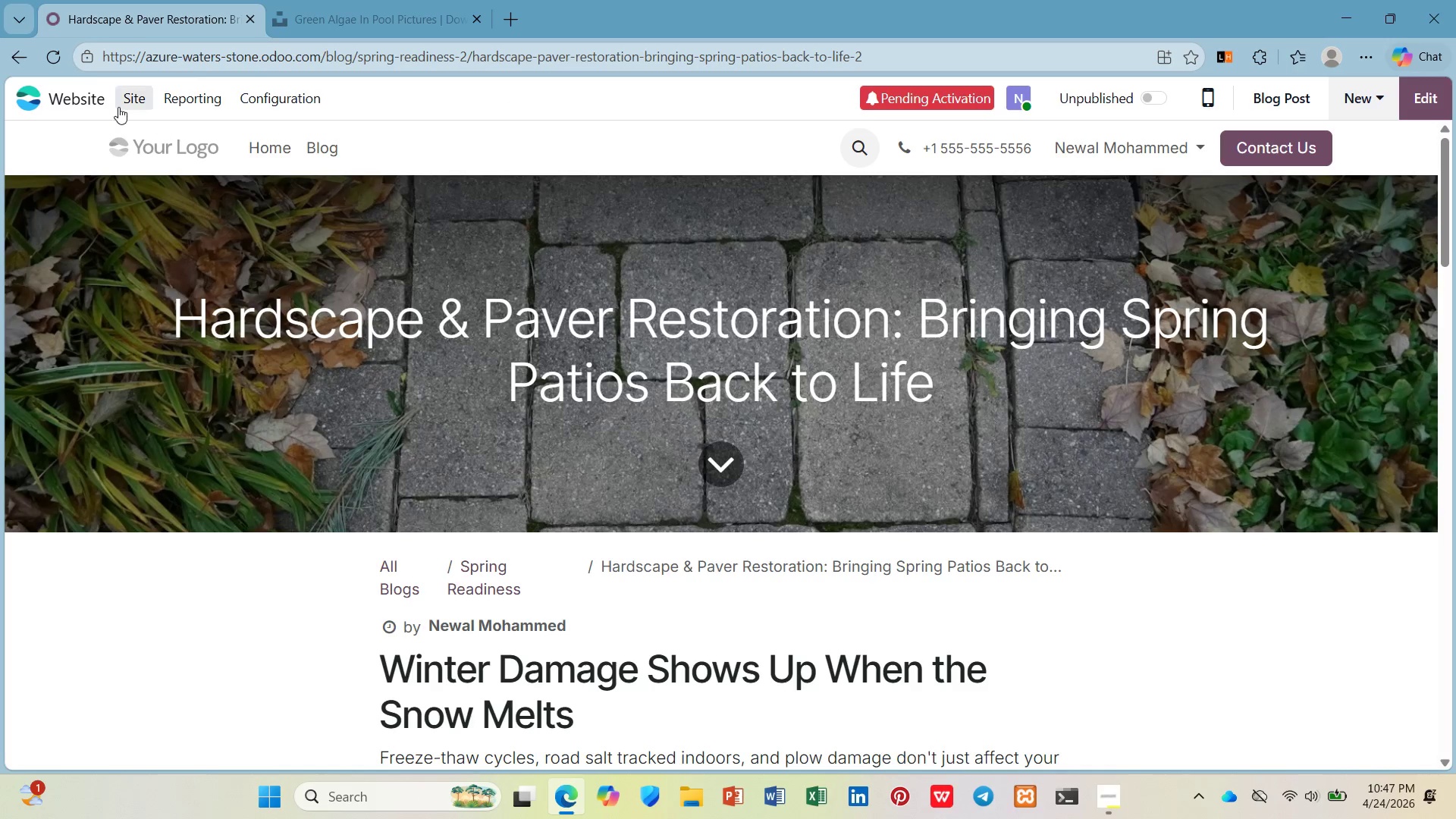 
left_click([125, 99])
 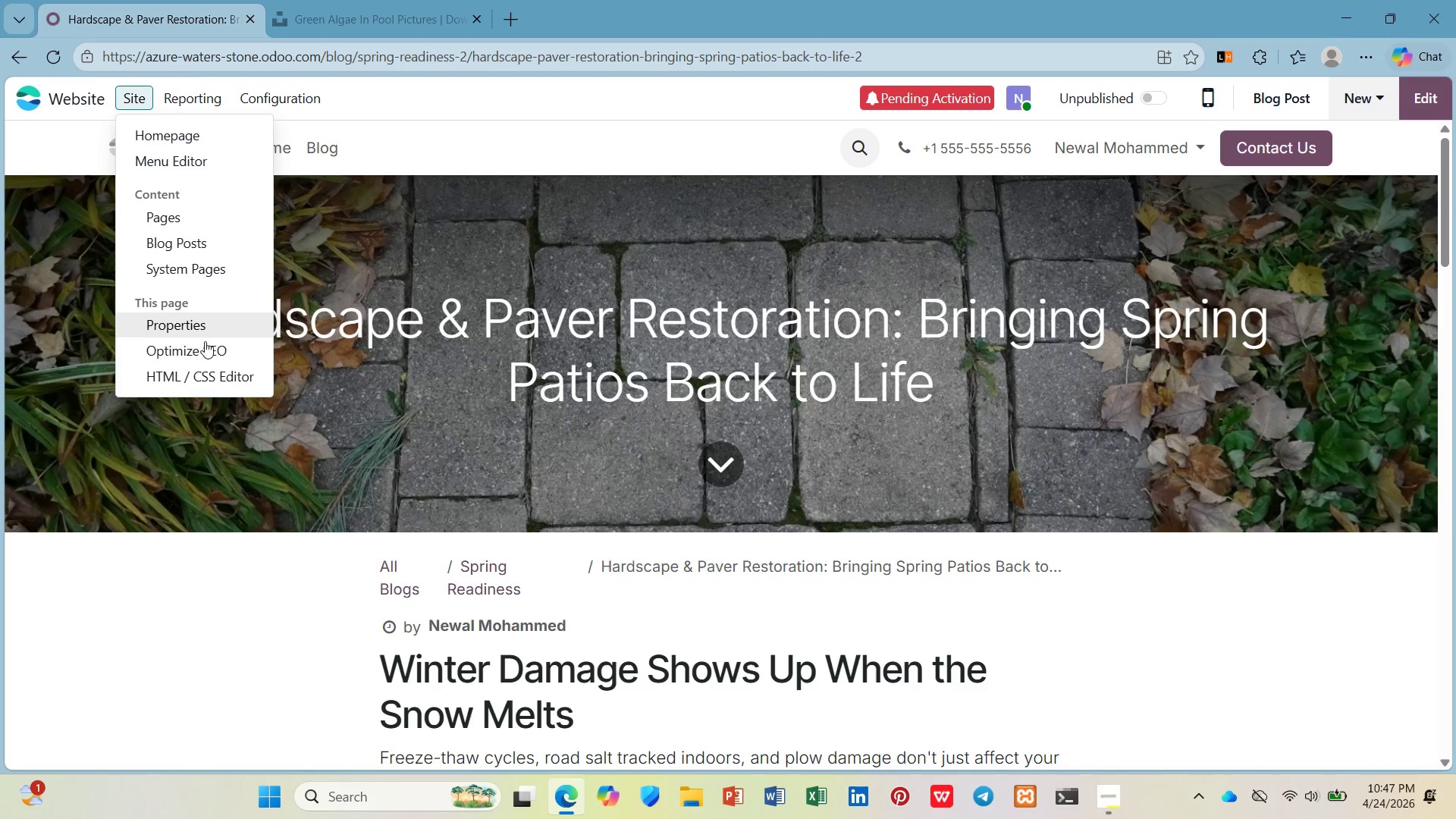 
left_click([213, 353])
 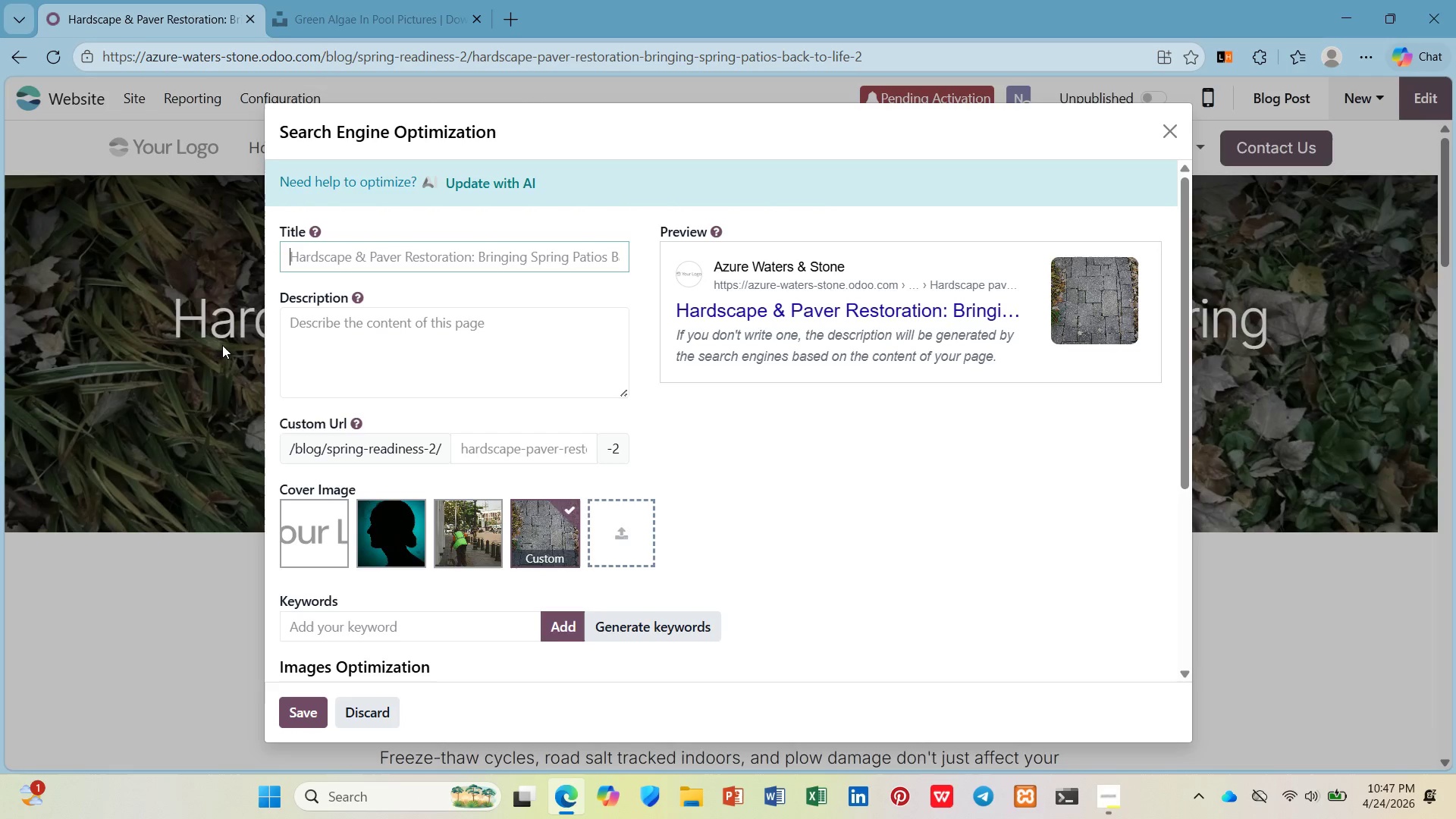 
wait(5.12)
 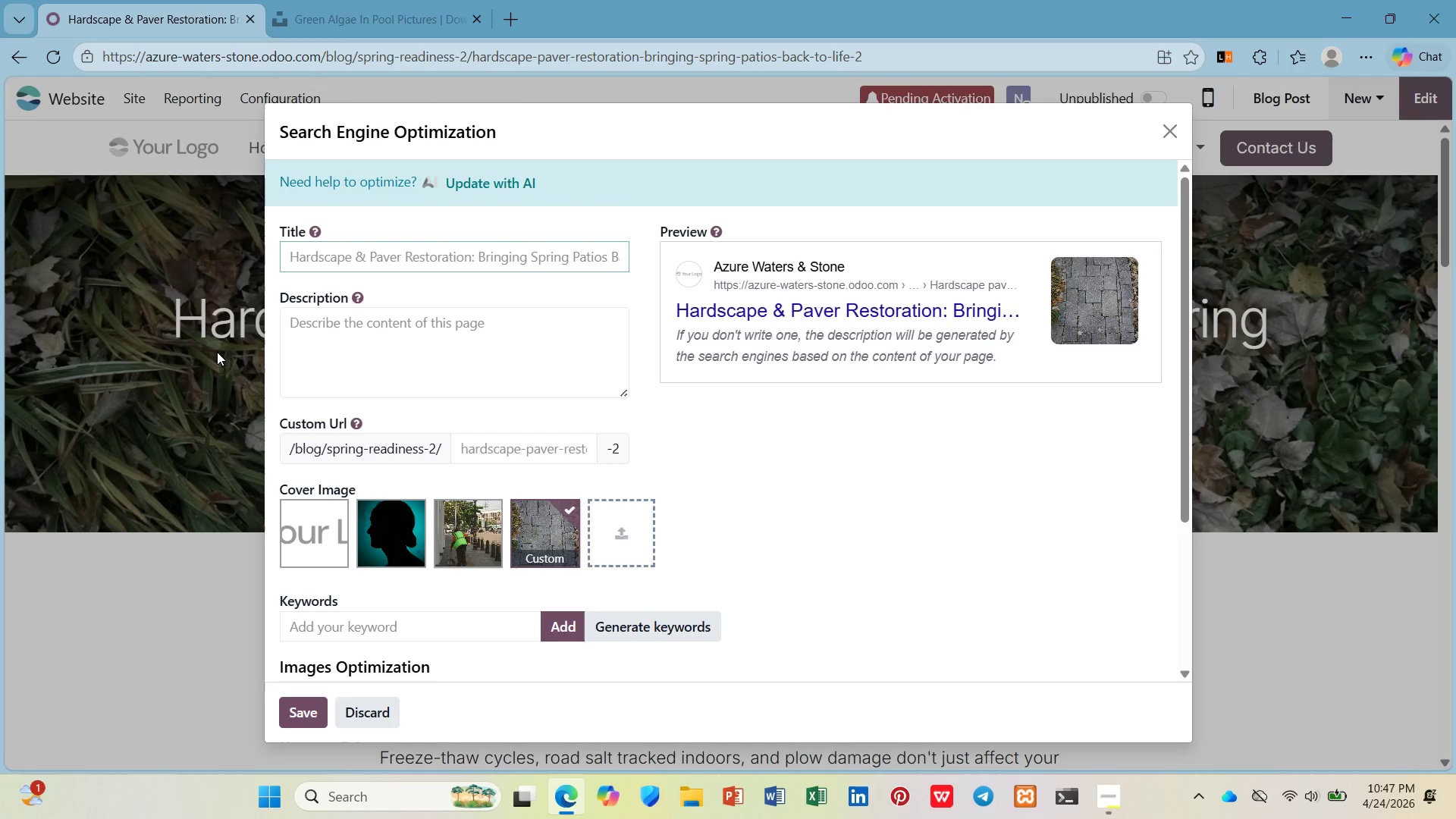 
type(Hardscape & Paver Restoration Spring )
 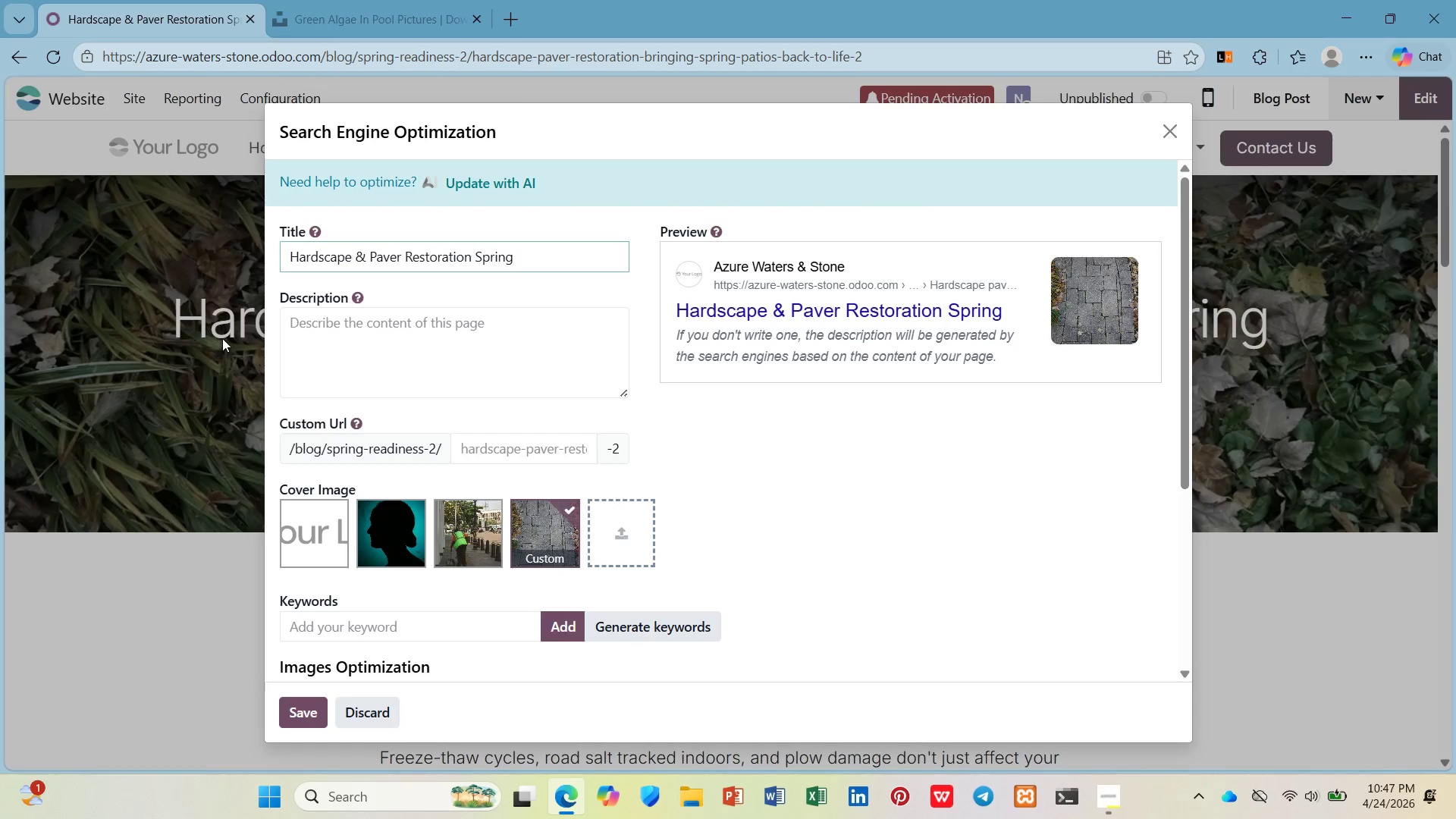 
type(Guide | Azure Wa)
 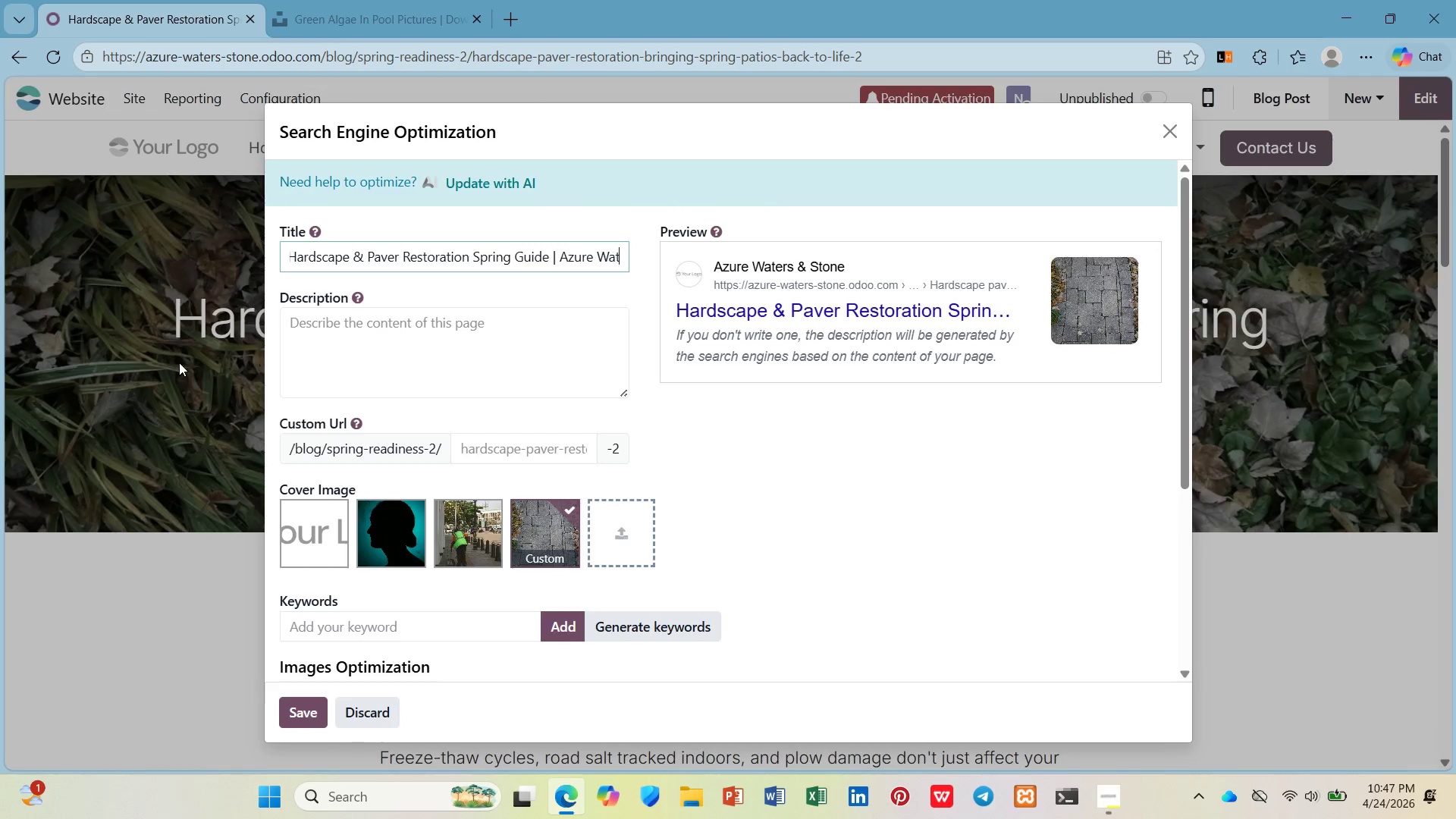 
 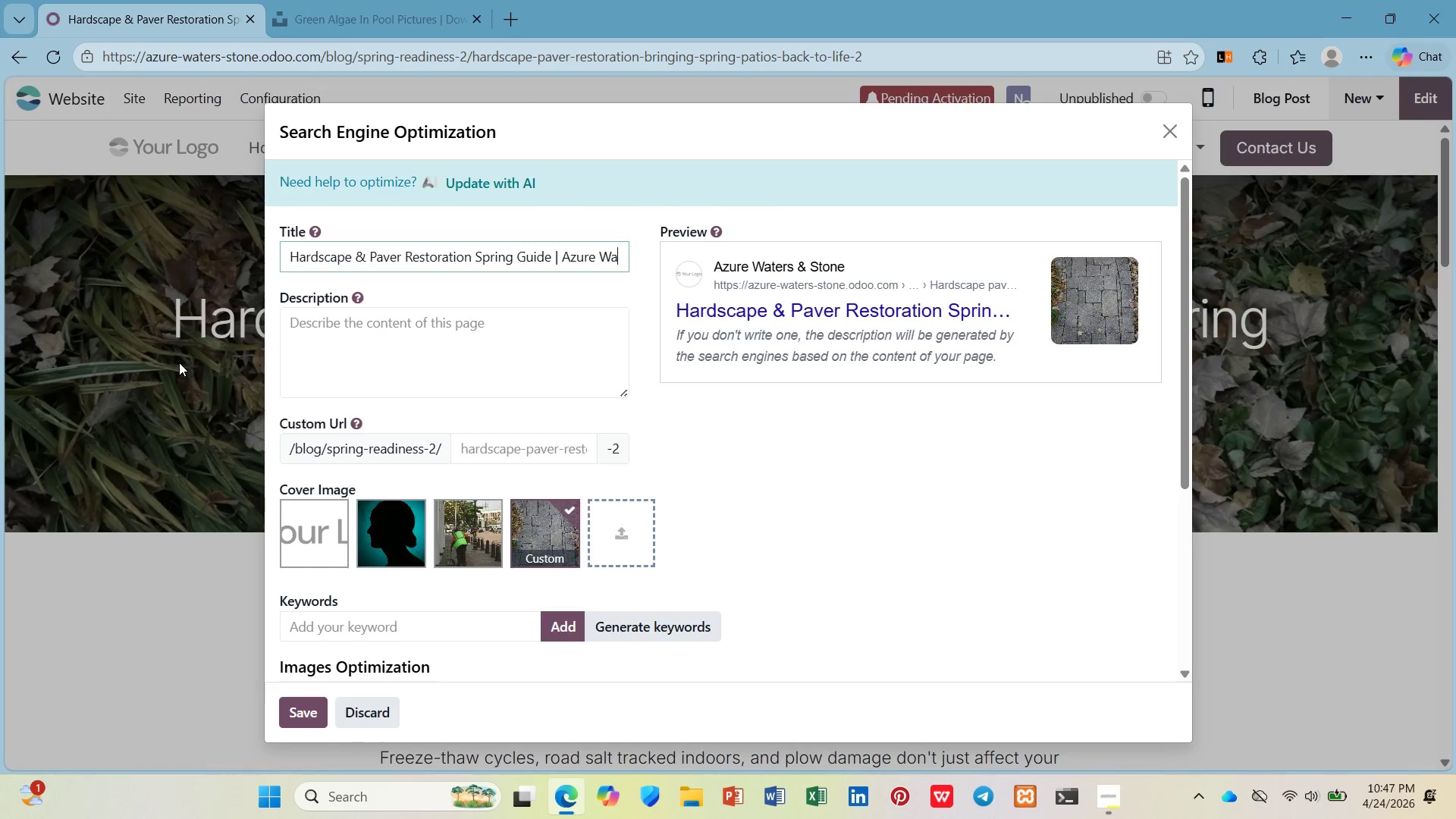 
type(ters& Stoen)
key(Backspace)
key(Backspace)
type(ne)
 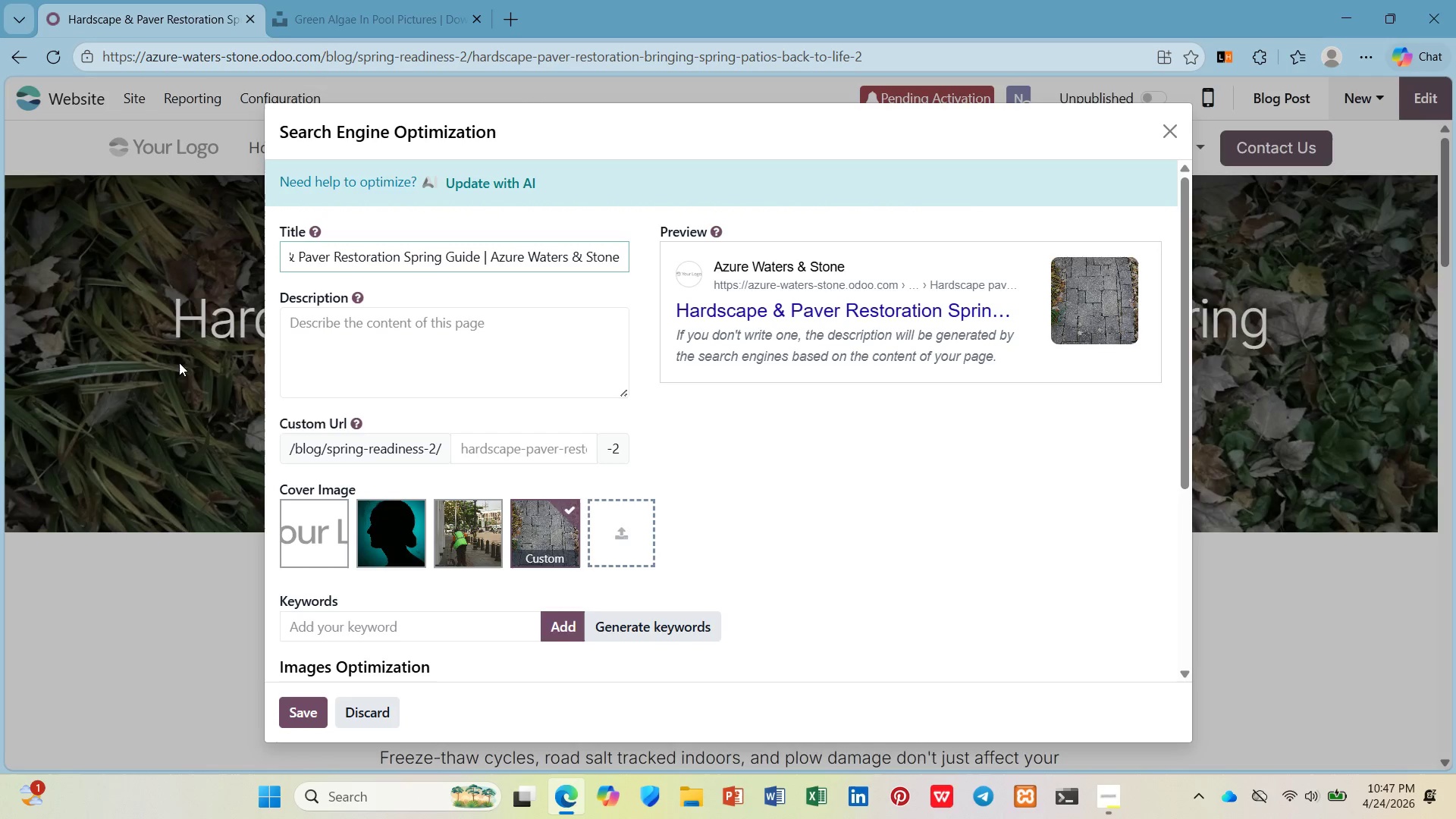 
key(ArrowUp)
 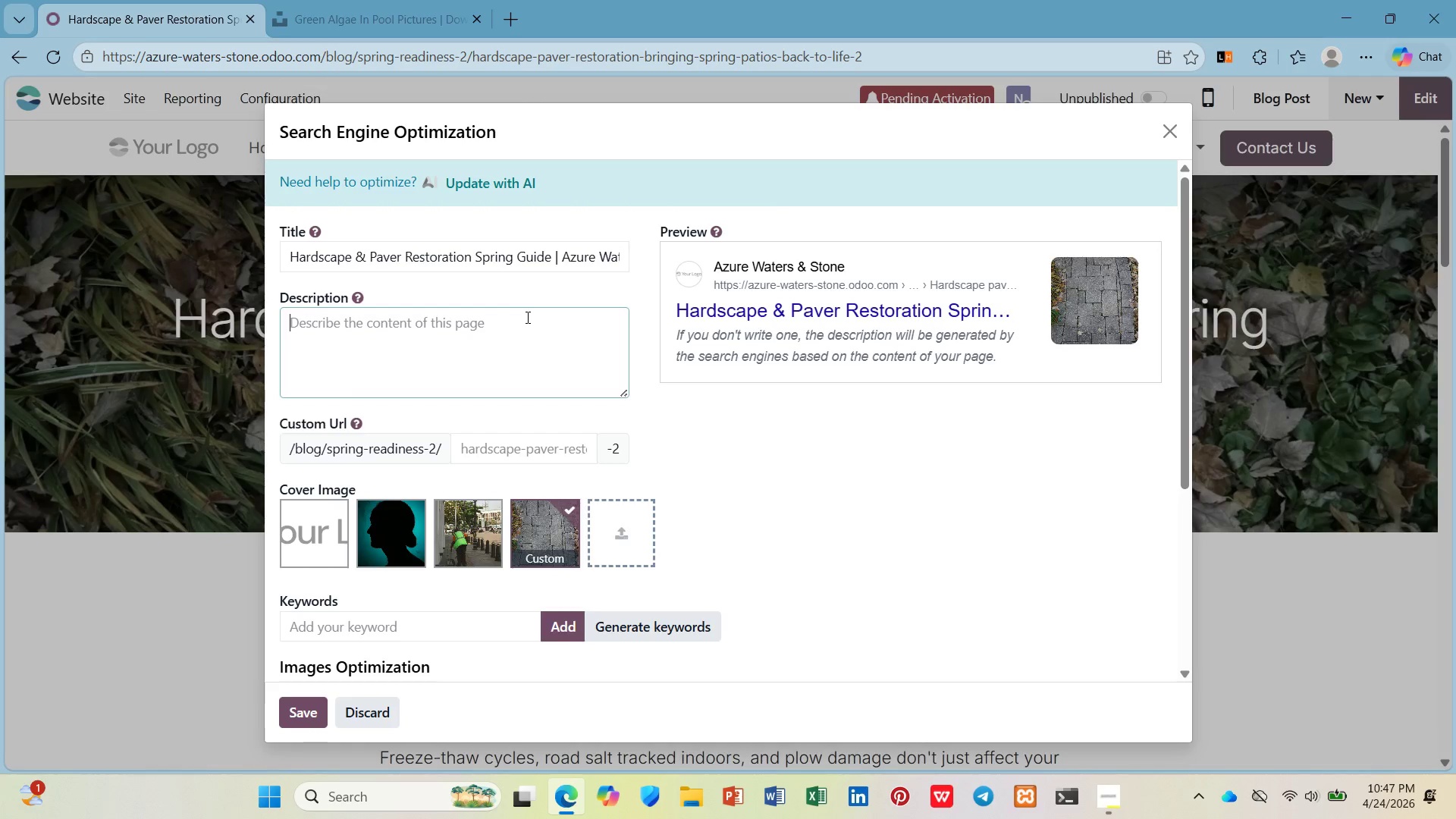 
type(Winter damage signs: spalling, sunken pavers, efflores)
 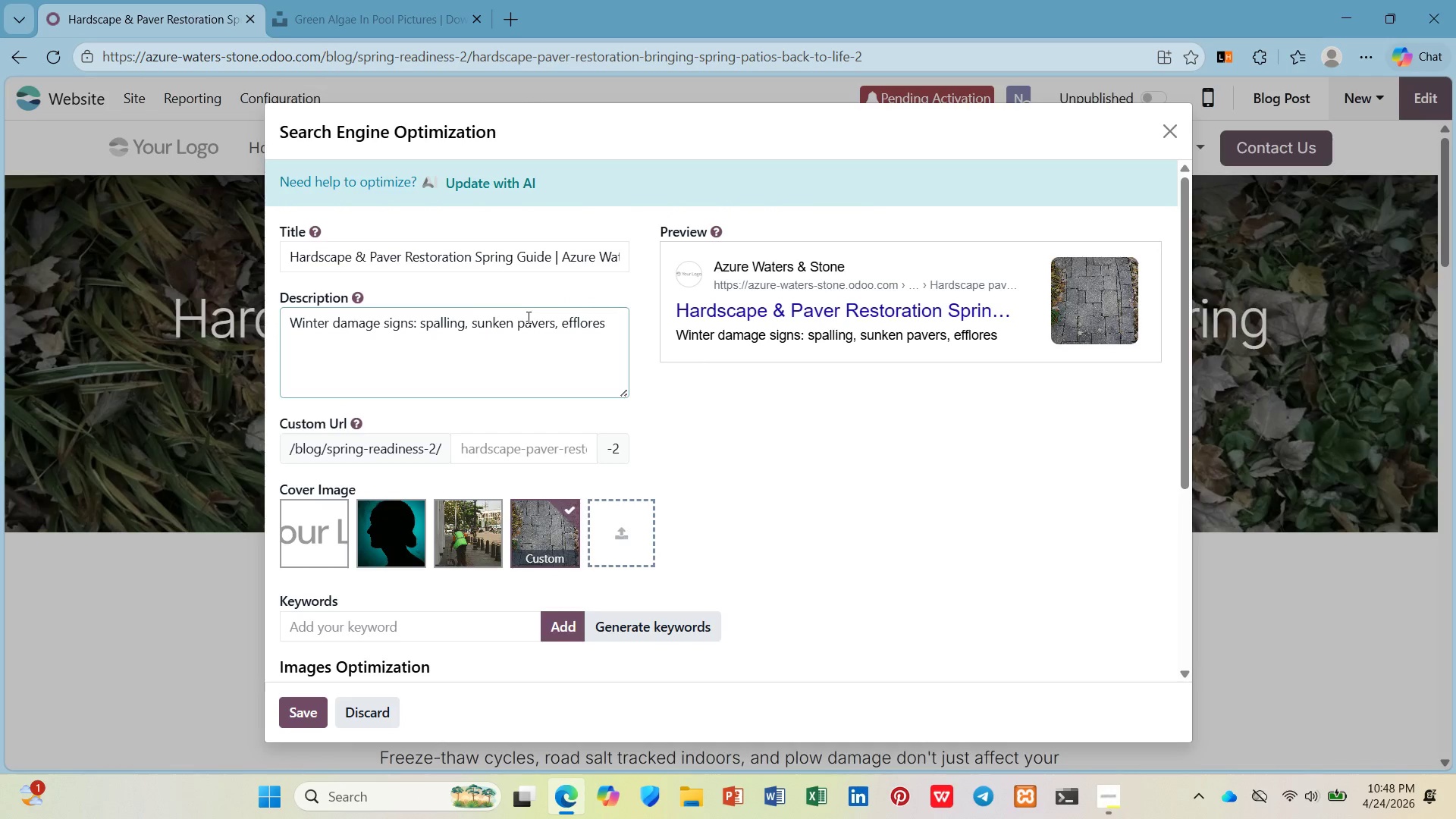 
type(cence, professional restoraion ecte)
key(Backspace)
key(Backspace)
key(Backspace)
 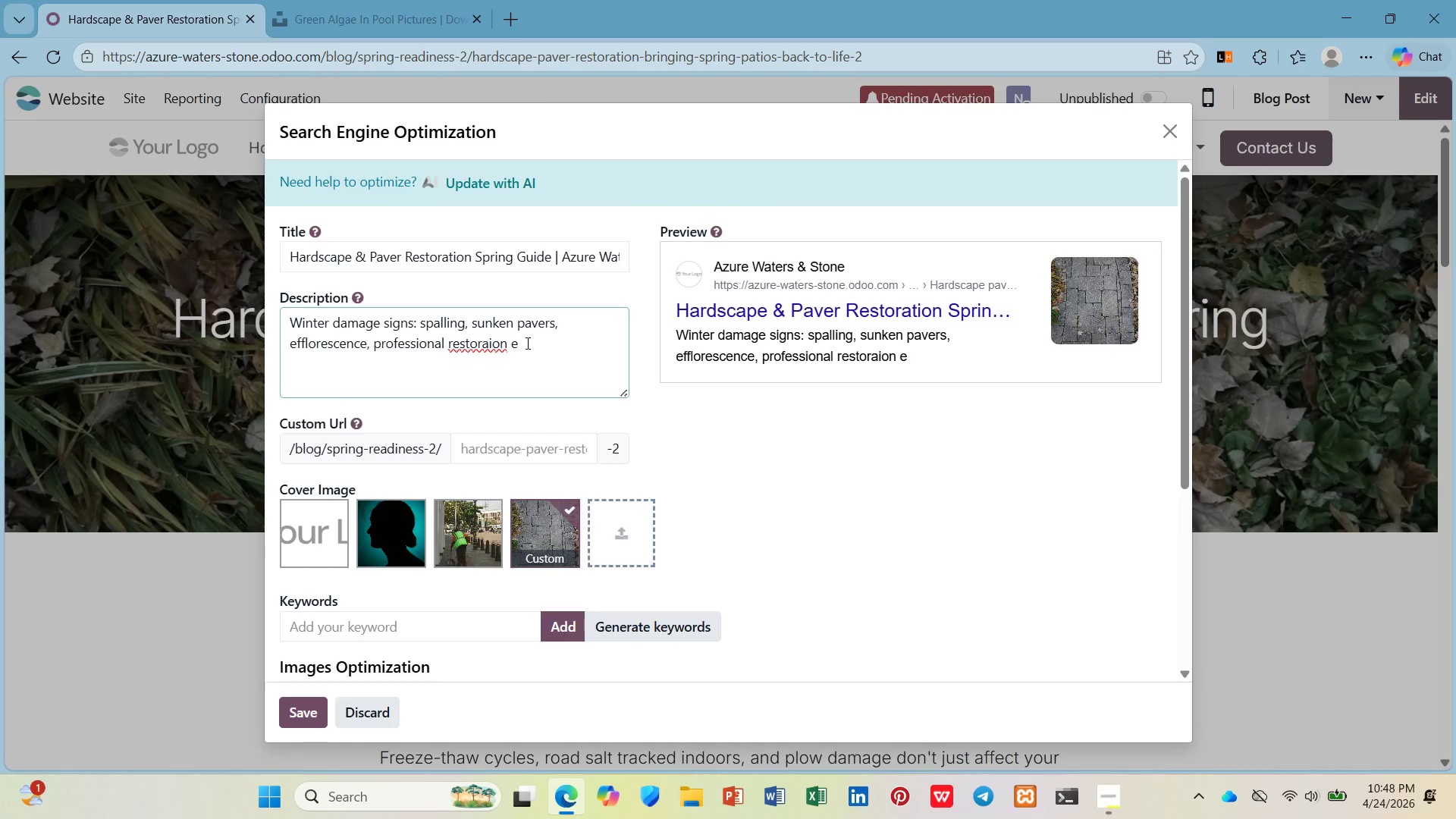 
type(xtends )
 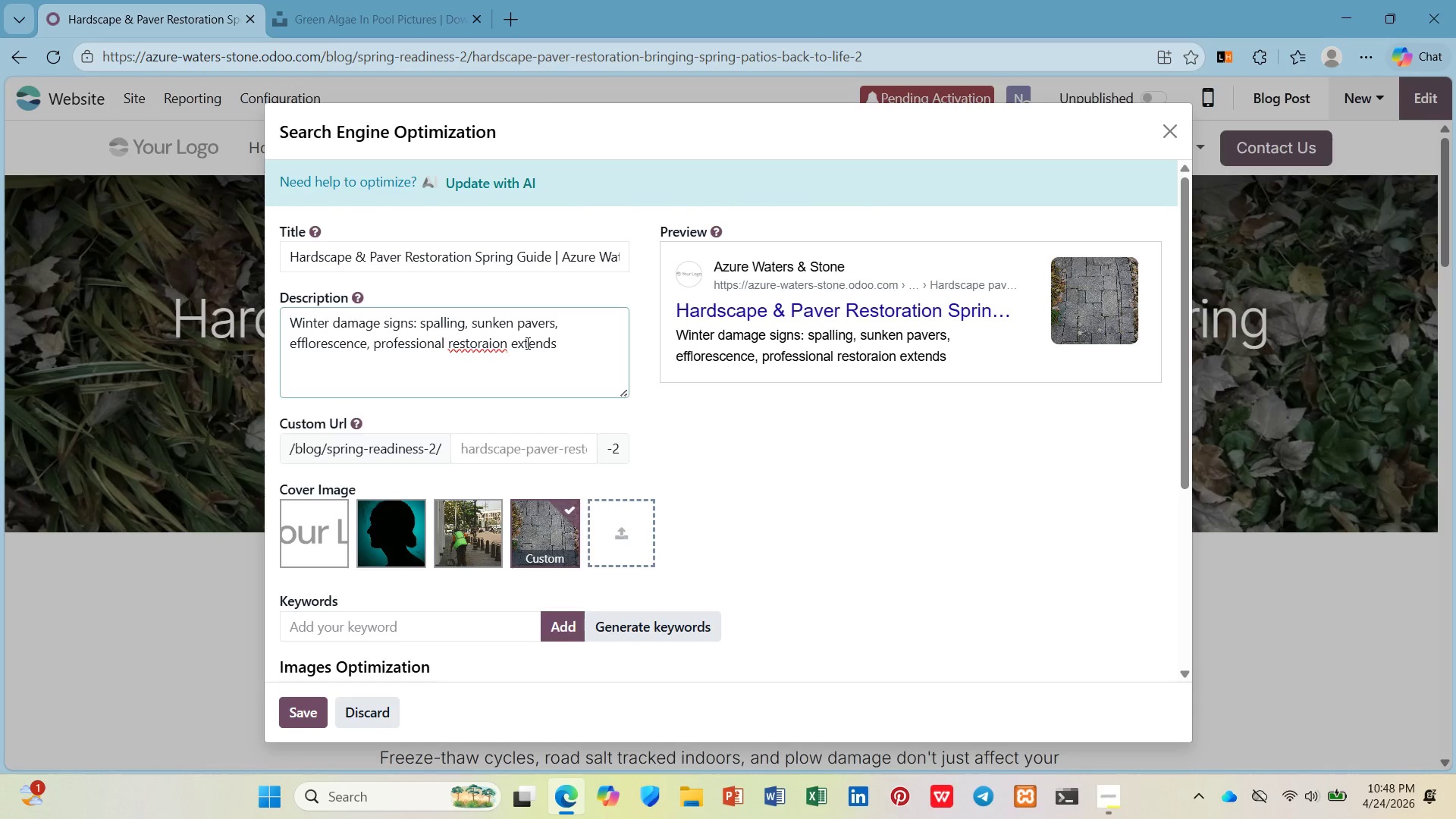 
wait(9.66)
 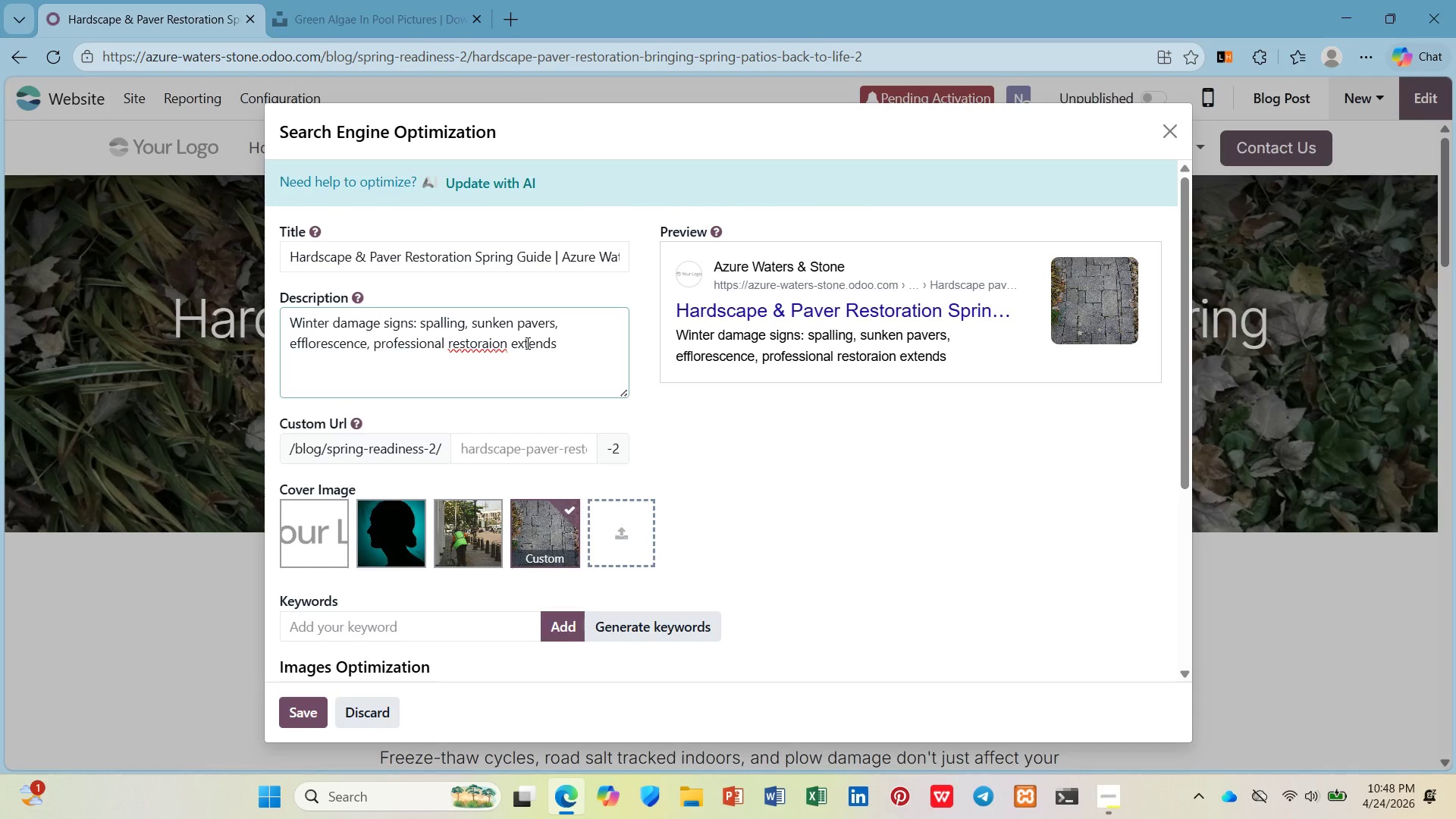 
hold_key(key=ArrowLeft, duration=0.77)
 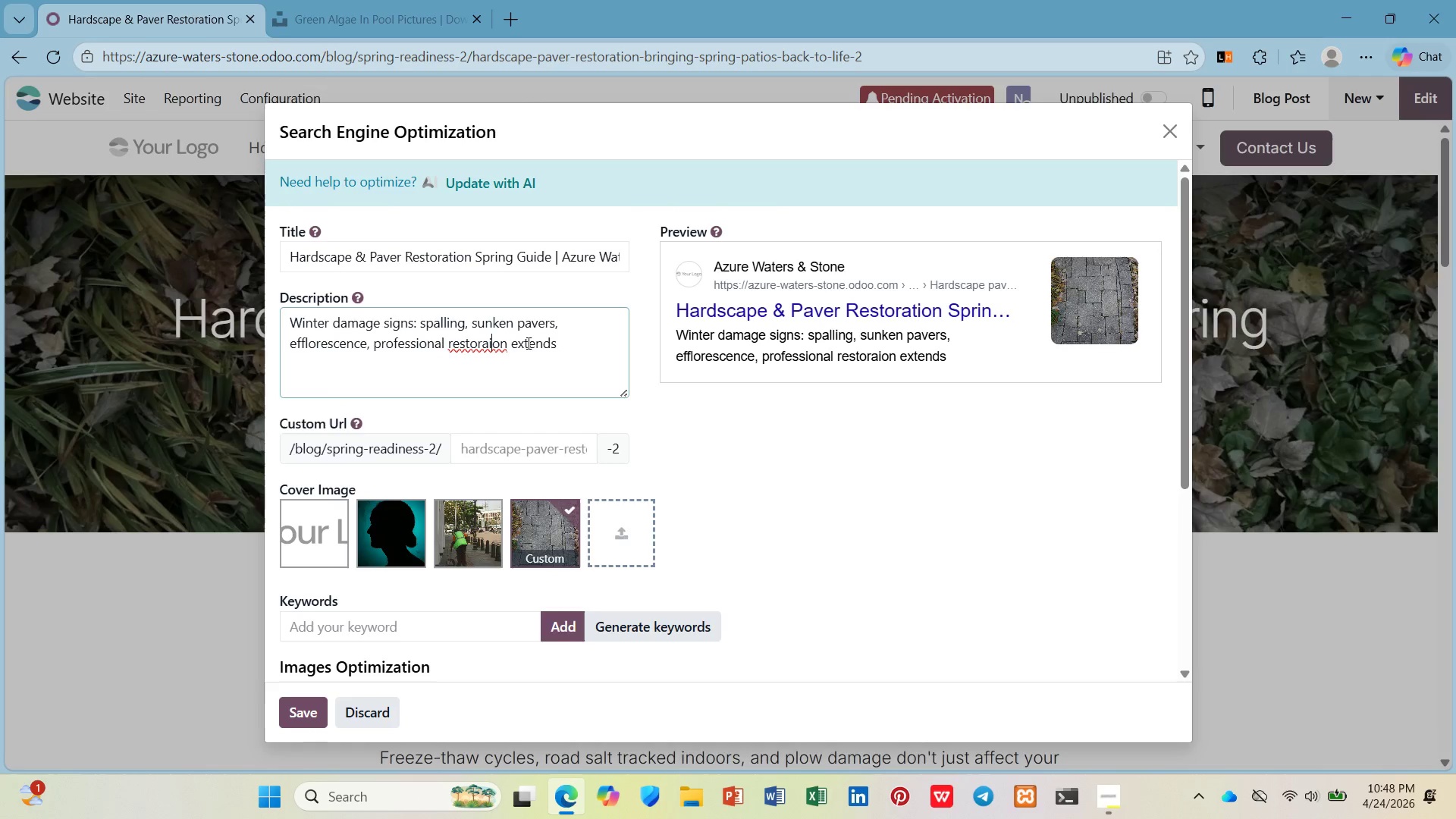 
key(ArrowLeft)
 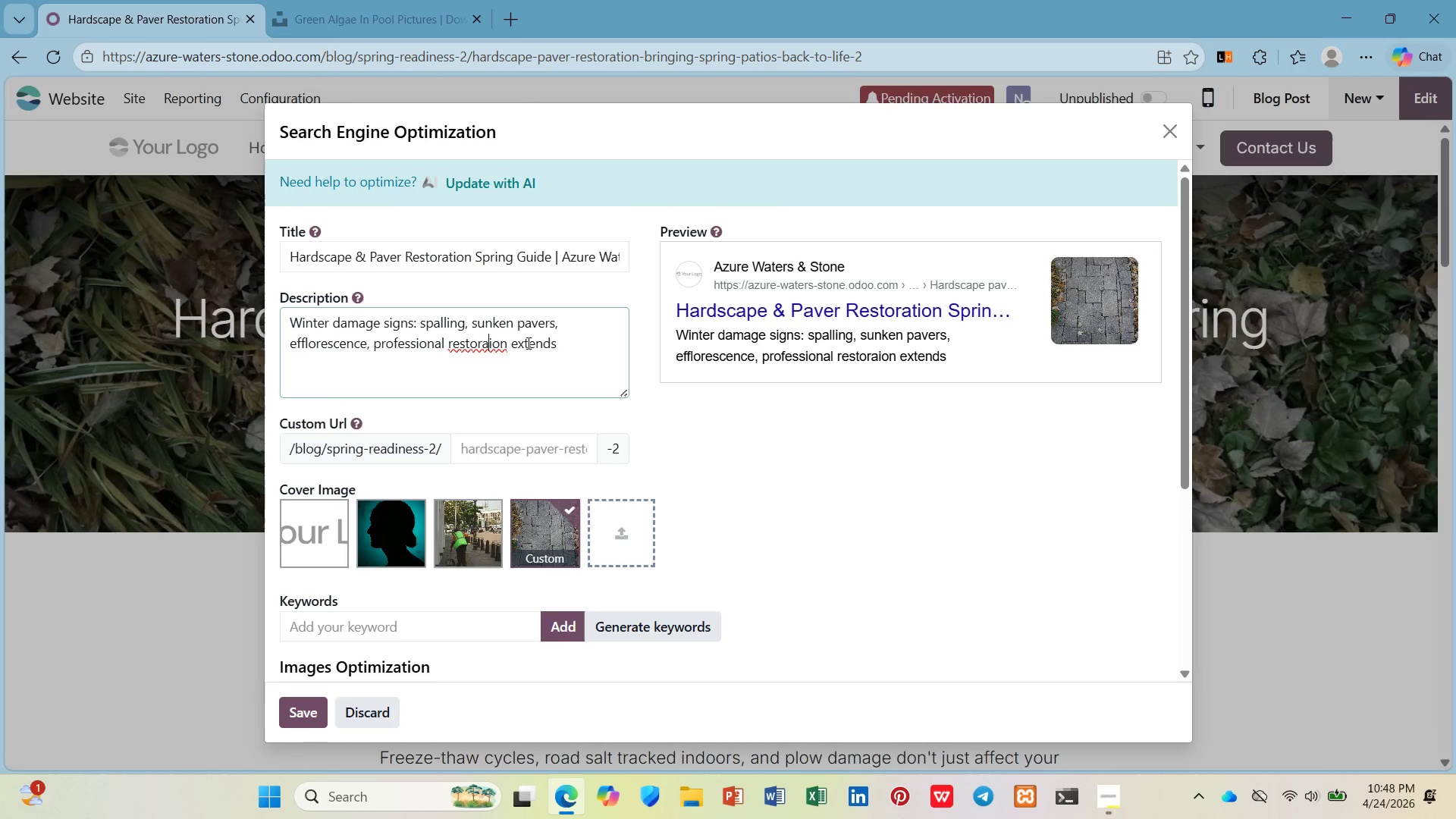 
key(ArrowLeft)
 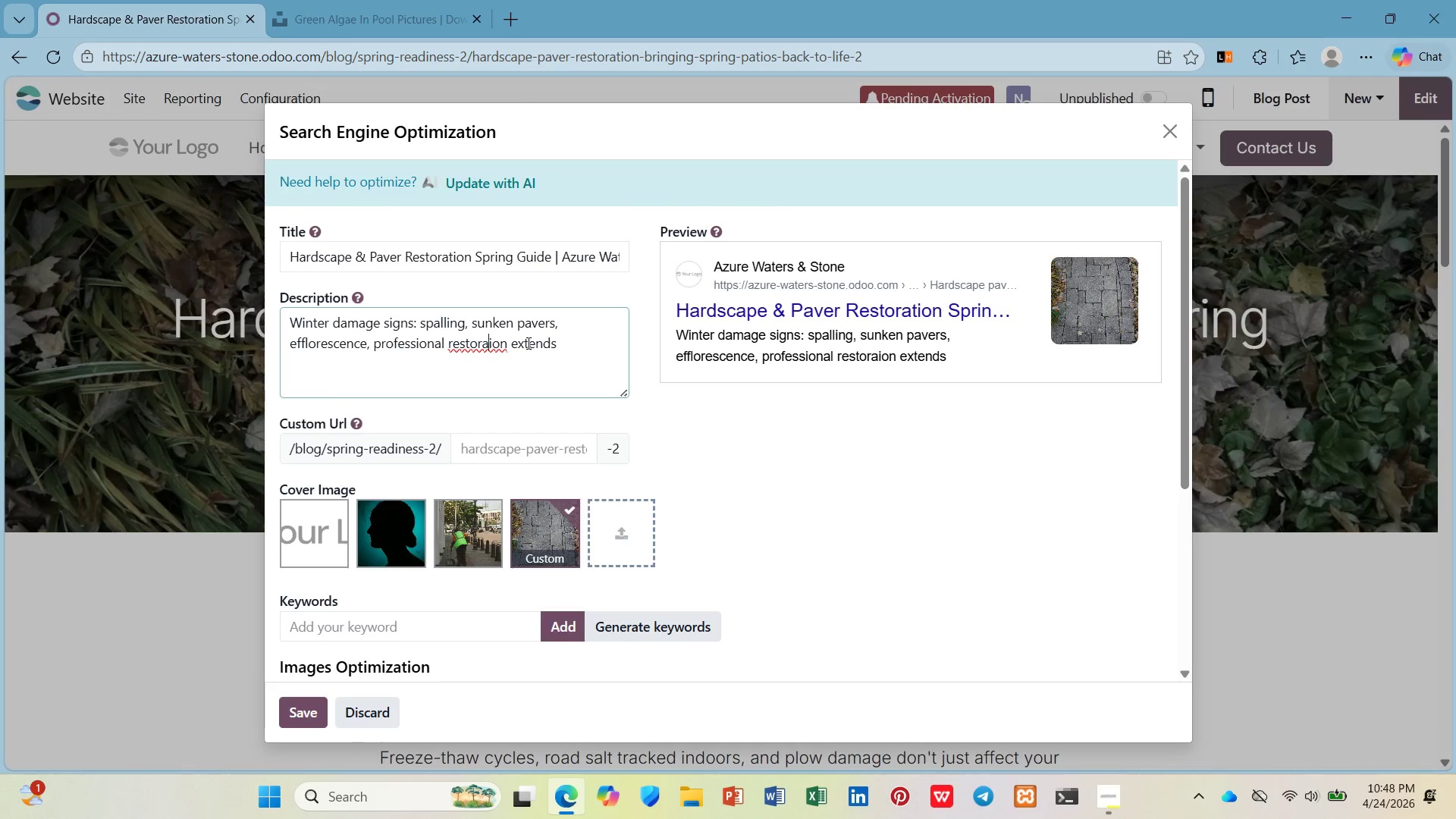 
key(T)
 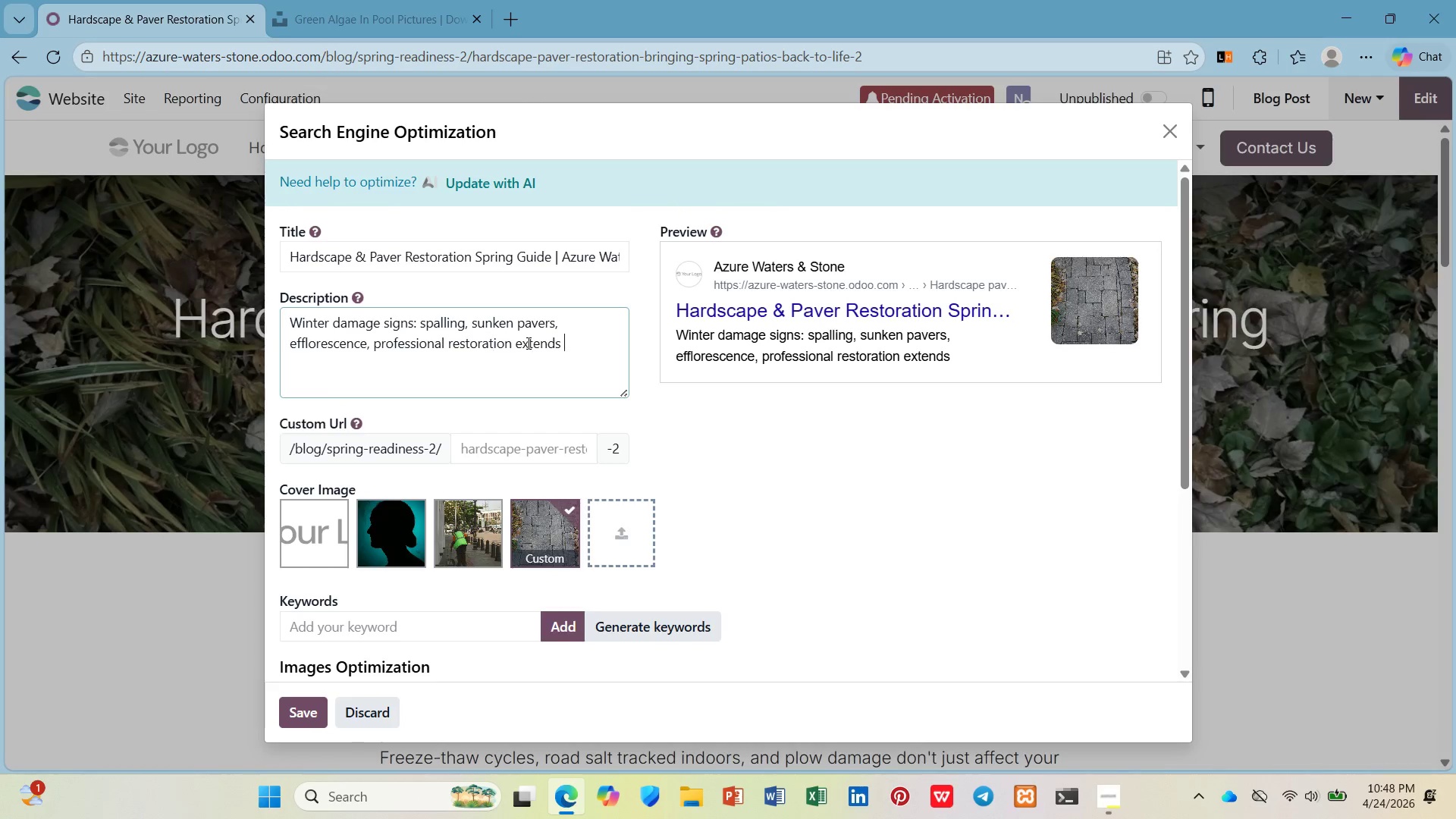 
key(ArrowDown)
 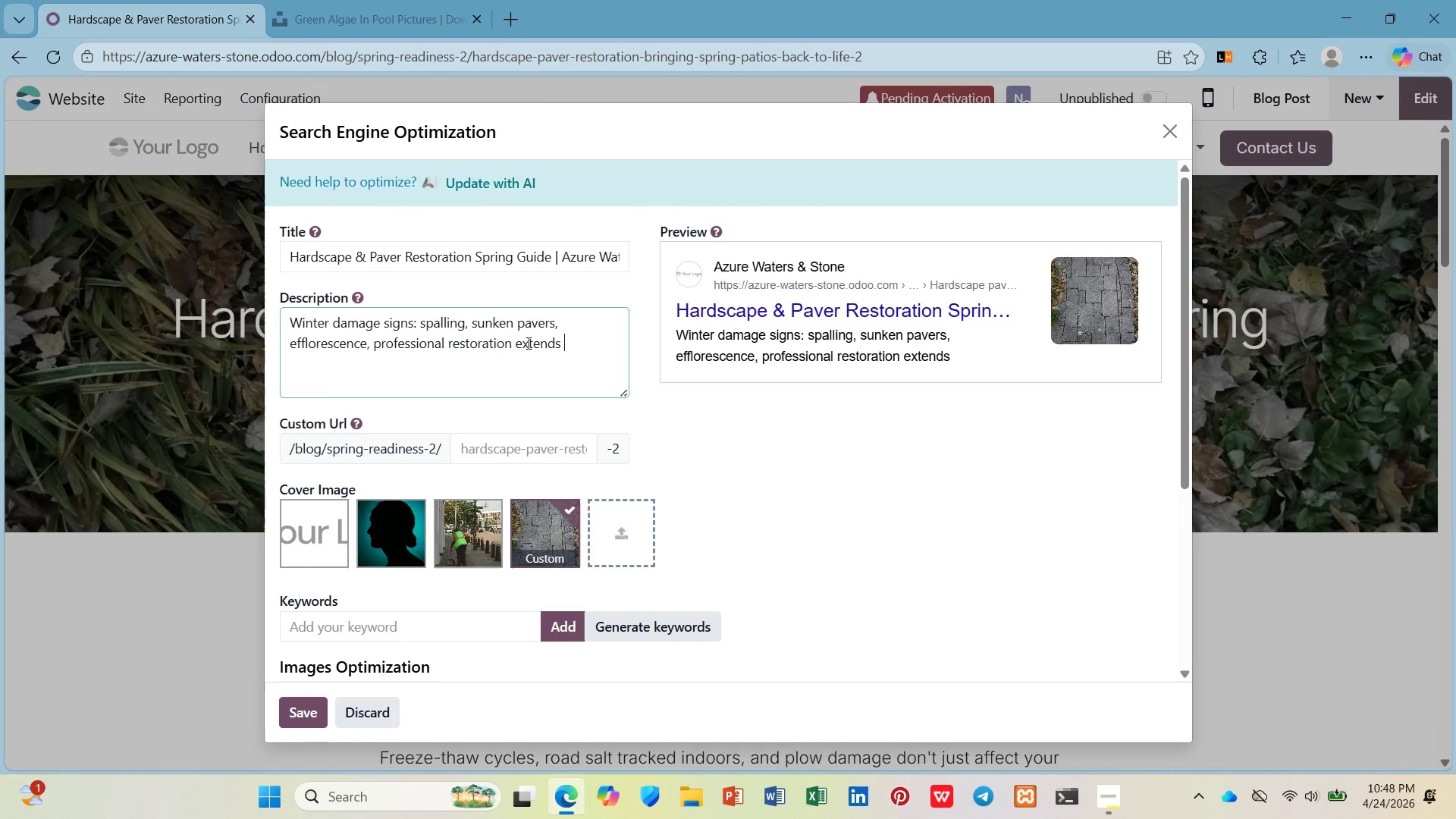 
type(patio life without full replacement. Free estiam)
key(Backspace)
key(Backspace)
type(mate)
 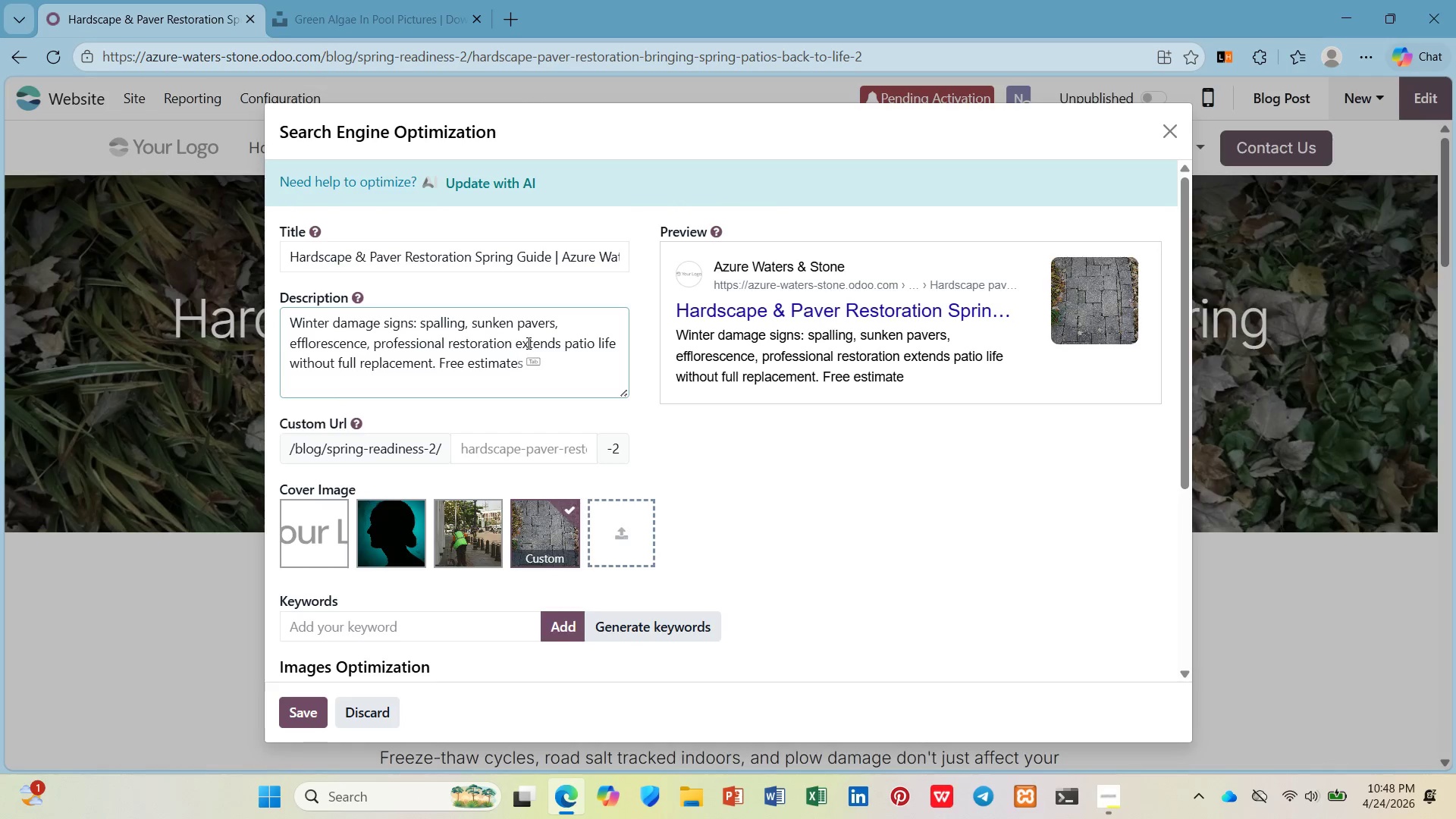 
key(Period)
 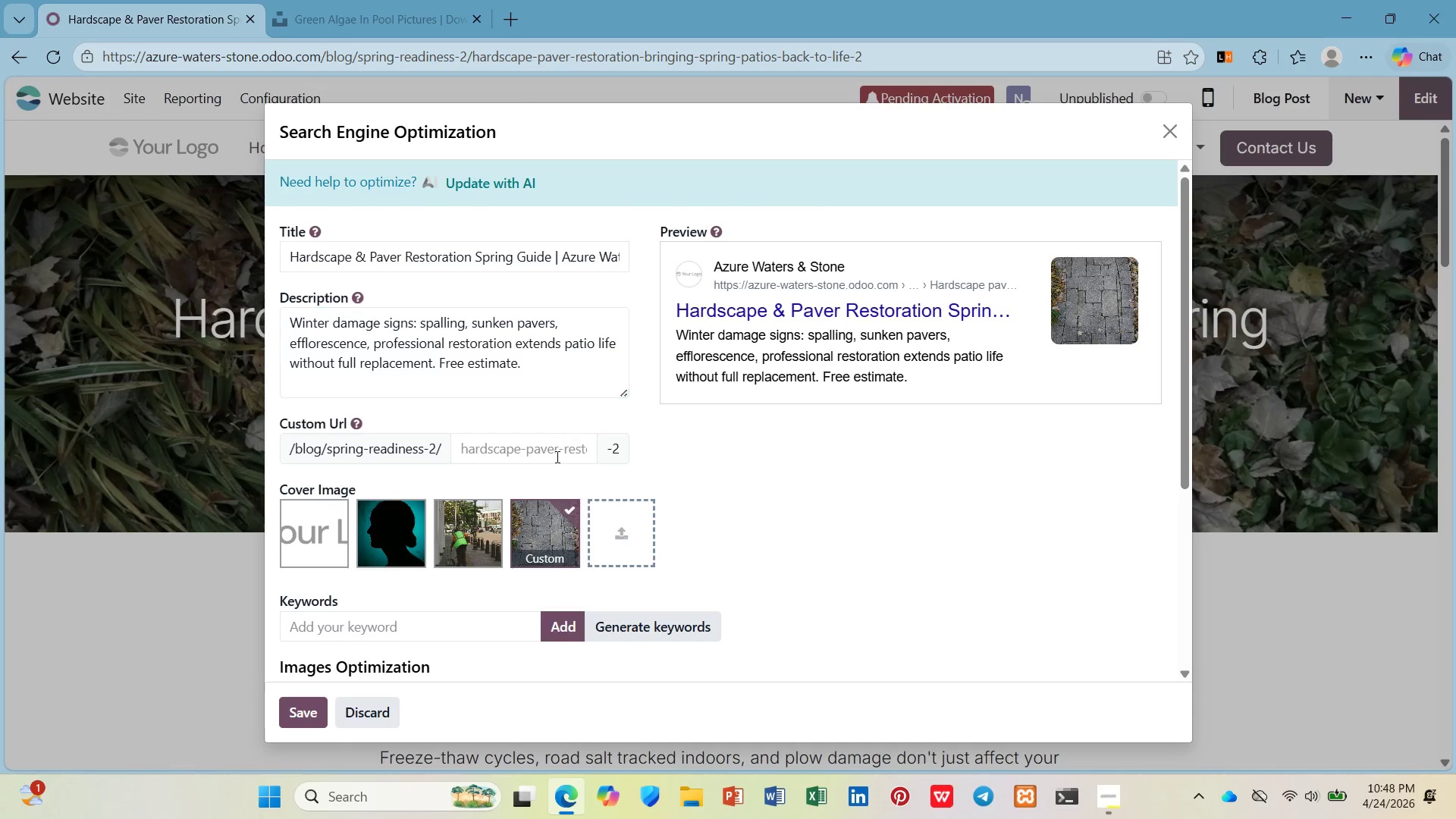 
double_click([554, 464])
 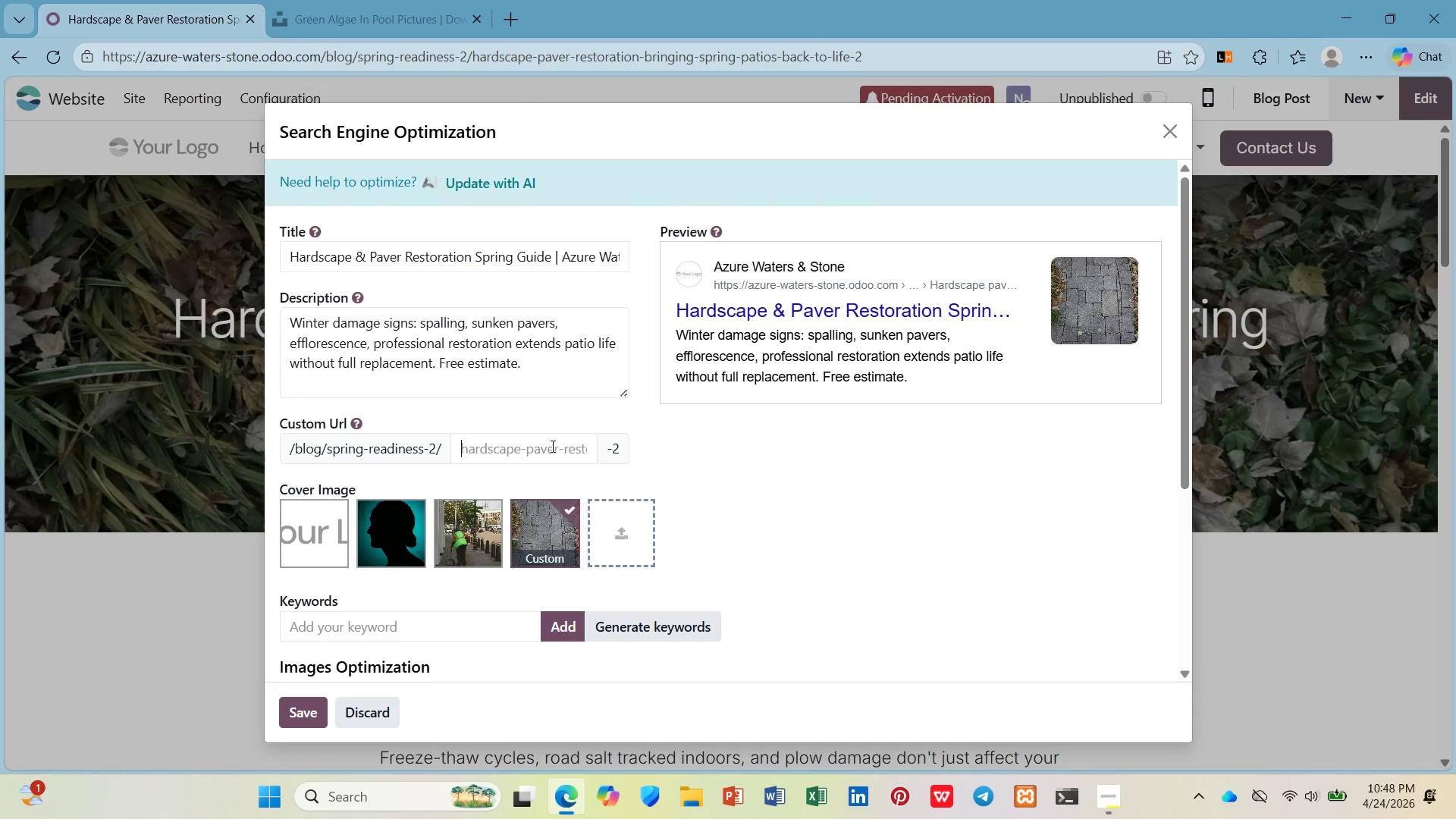 
left_click([551, 446])
 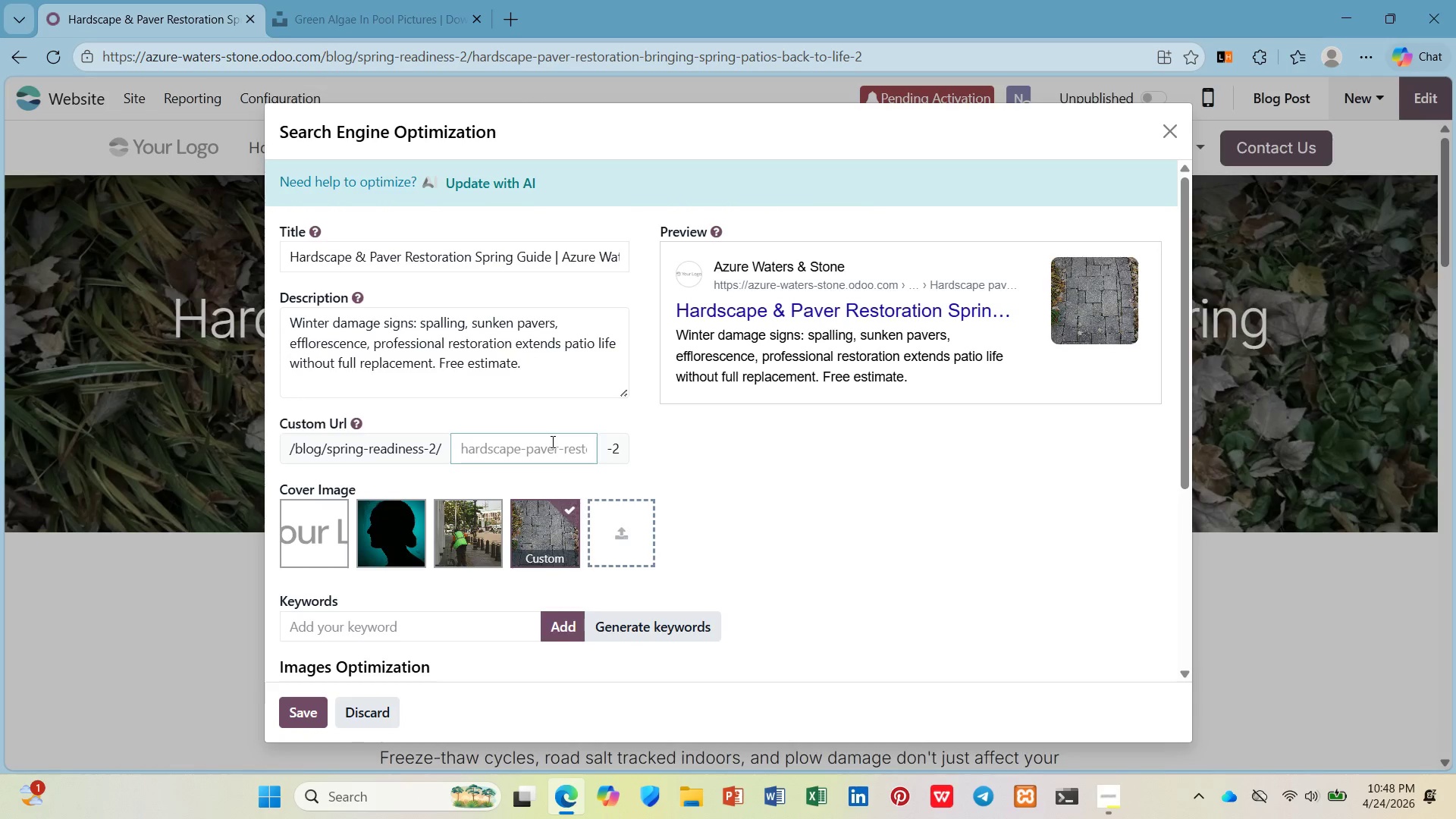 
type(spring hardscape paver restoration)
 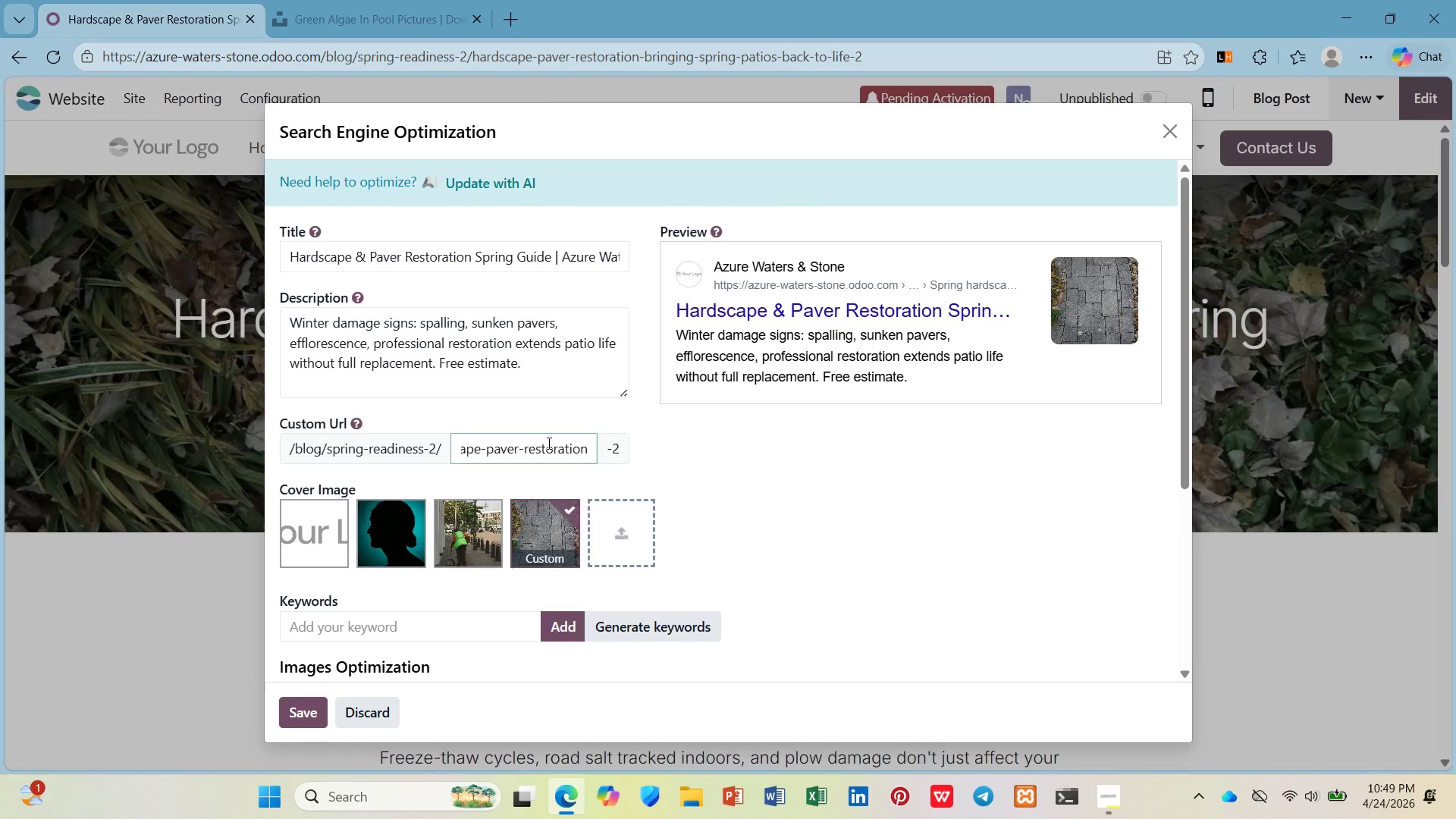 
scroll: coordinate [551, 443], scroll_direction: down, amount: 1.0
 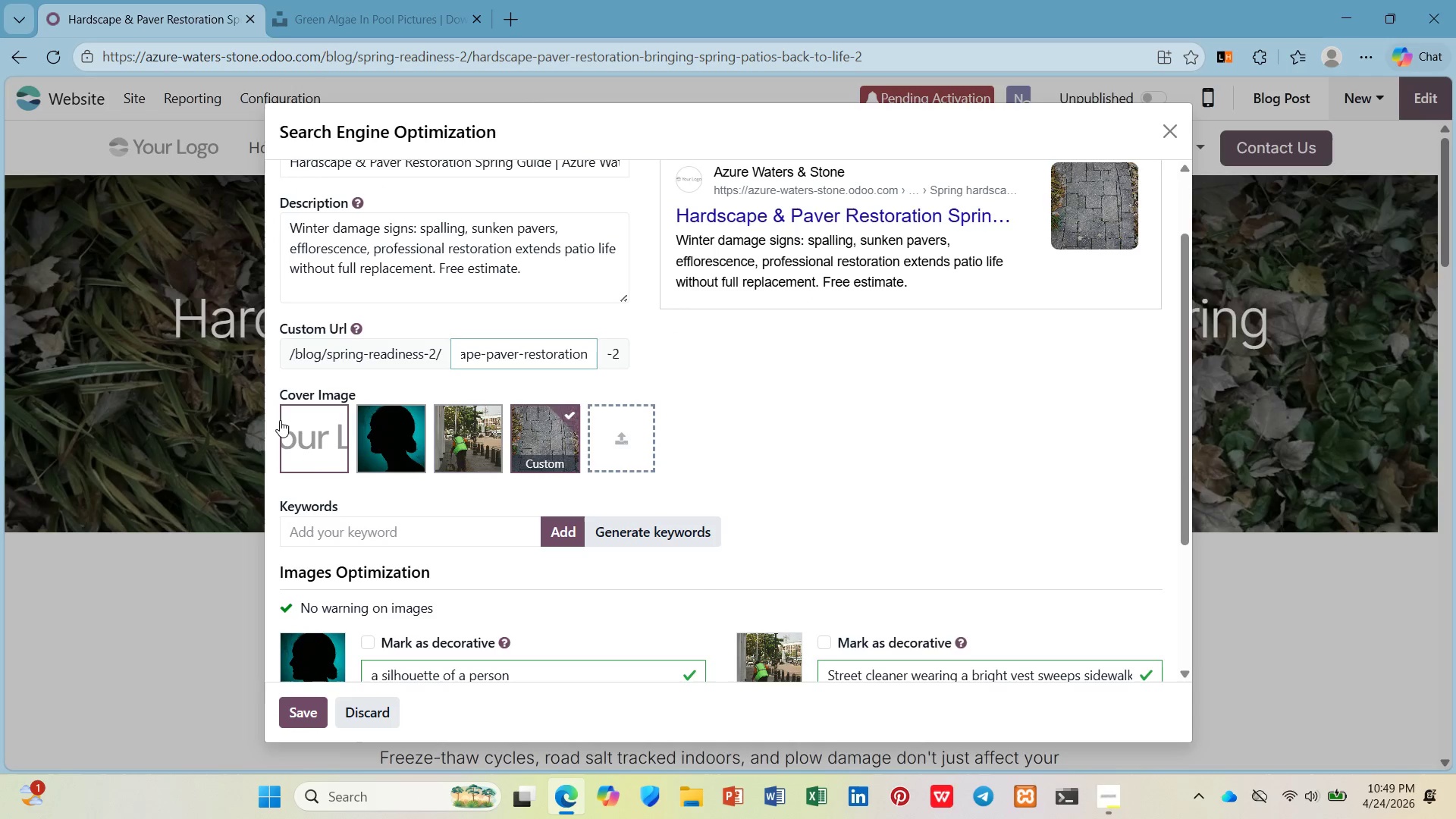 
left_click([305, 423])
 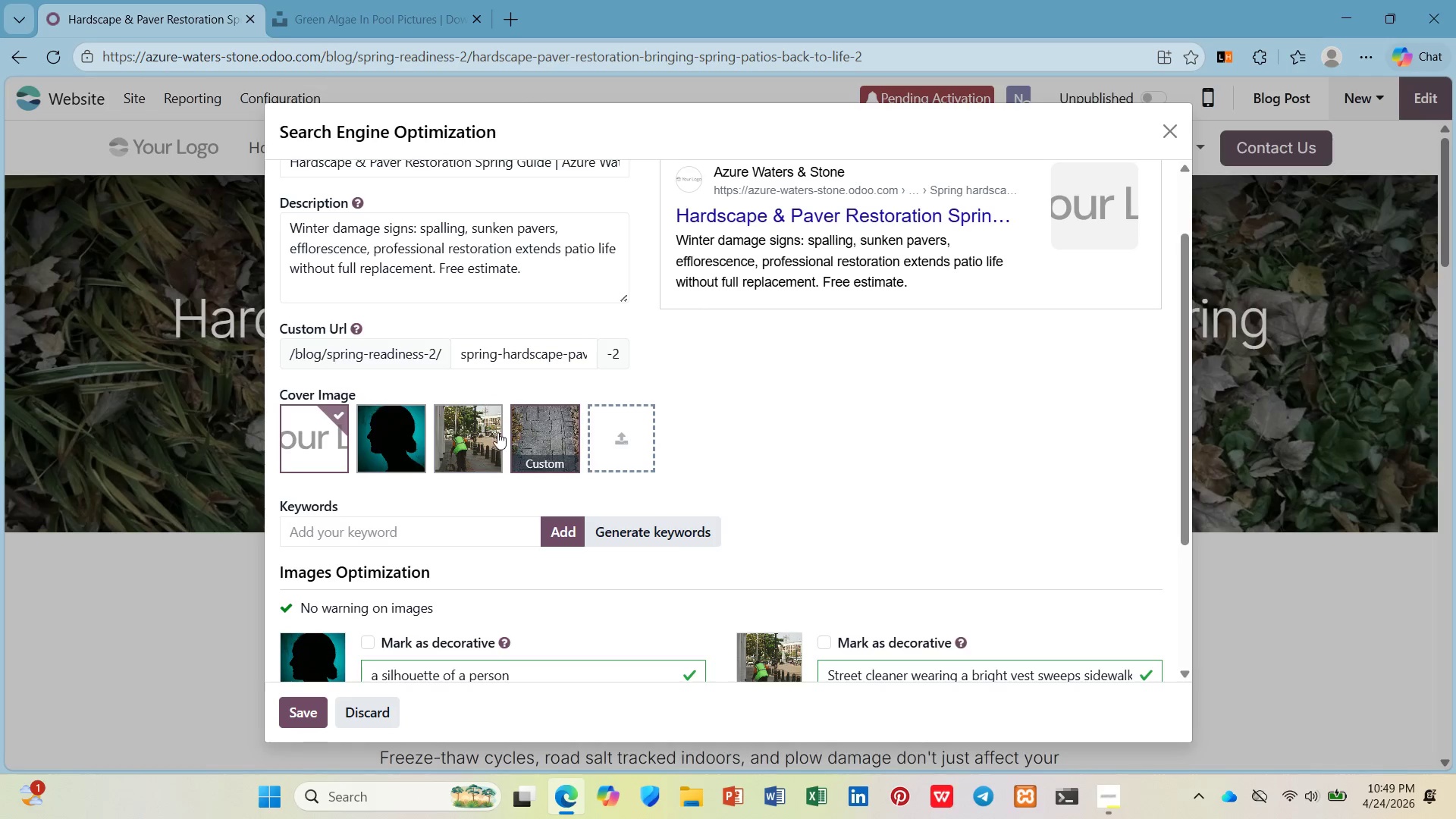 
wait(5.52)
 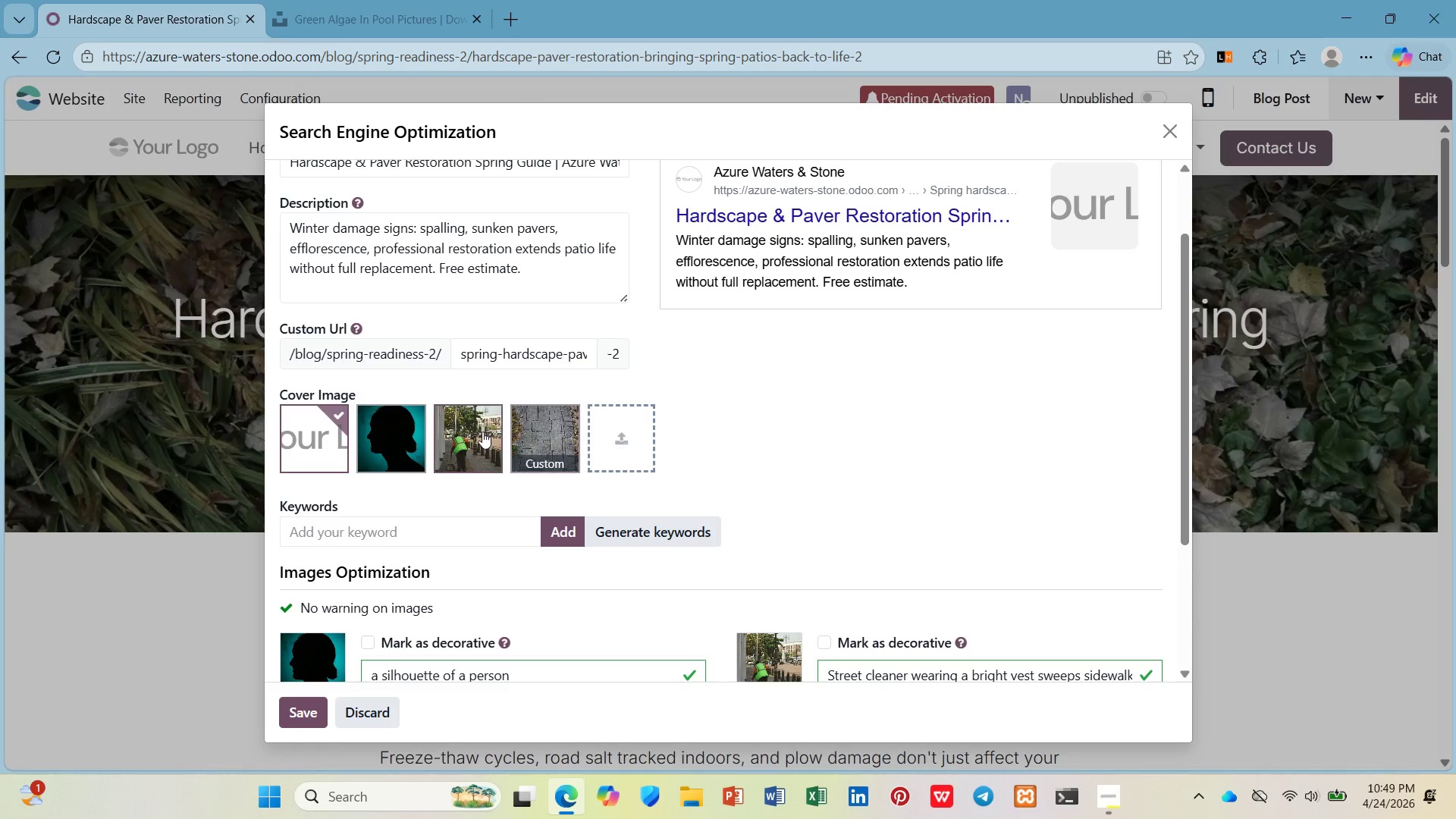 
left_click([537, 431])
 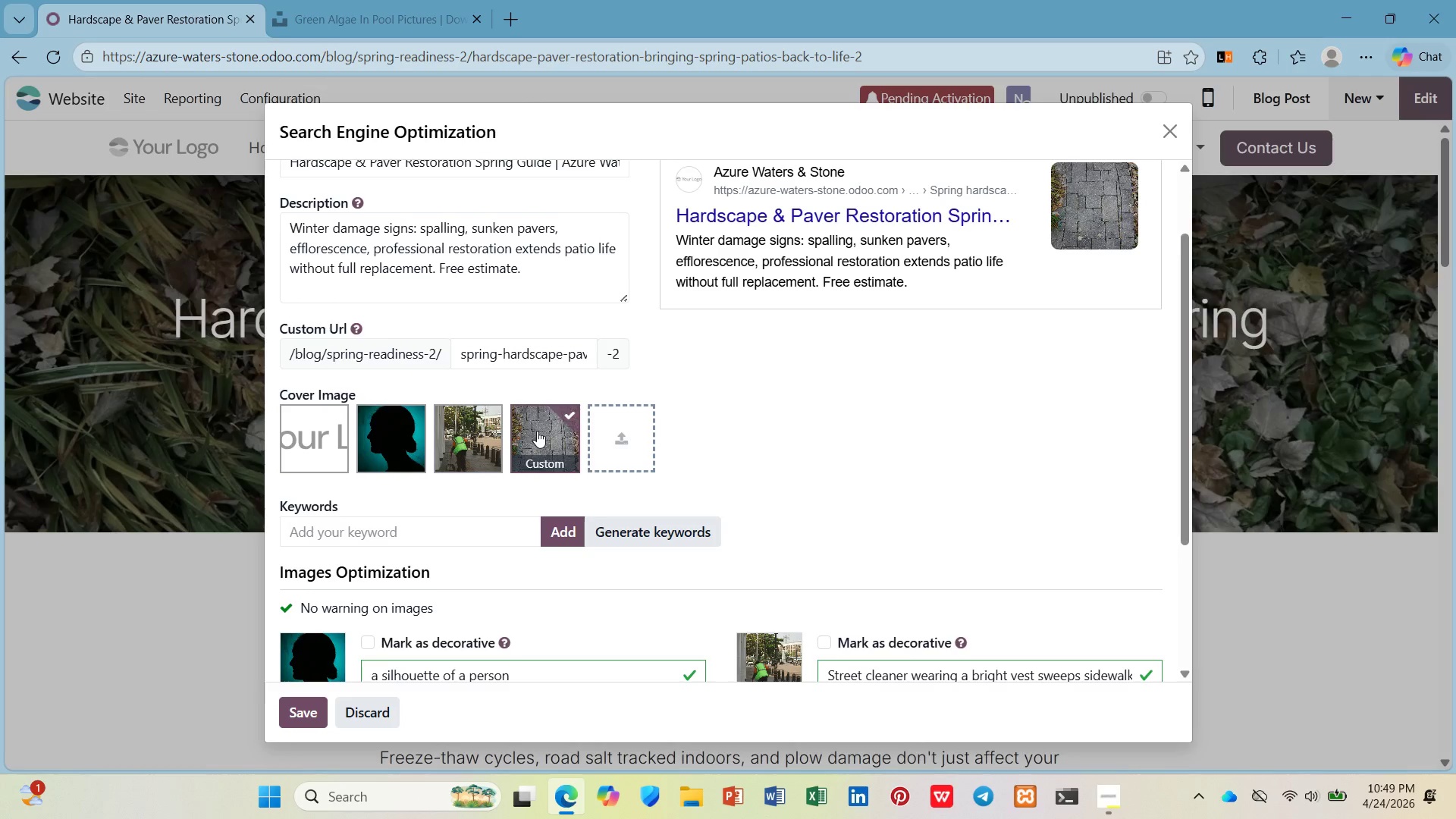 
scroll: coordinate [537, 431], scroll_direction: down, amount: 2.0
 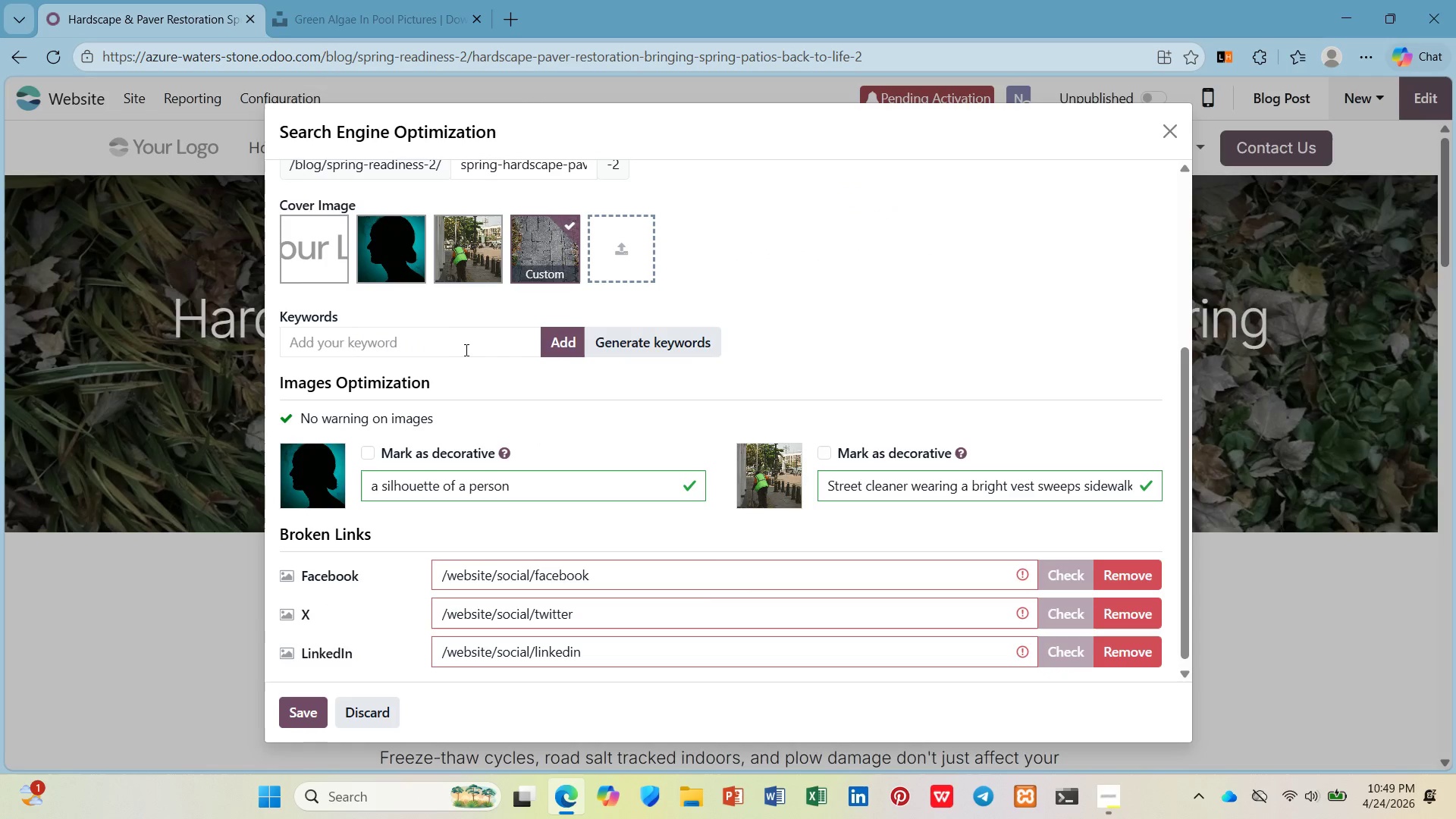 
left_click([466, 348])
 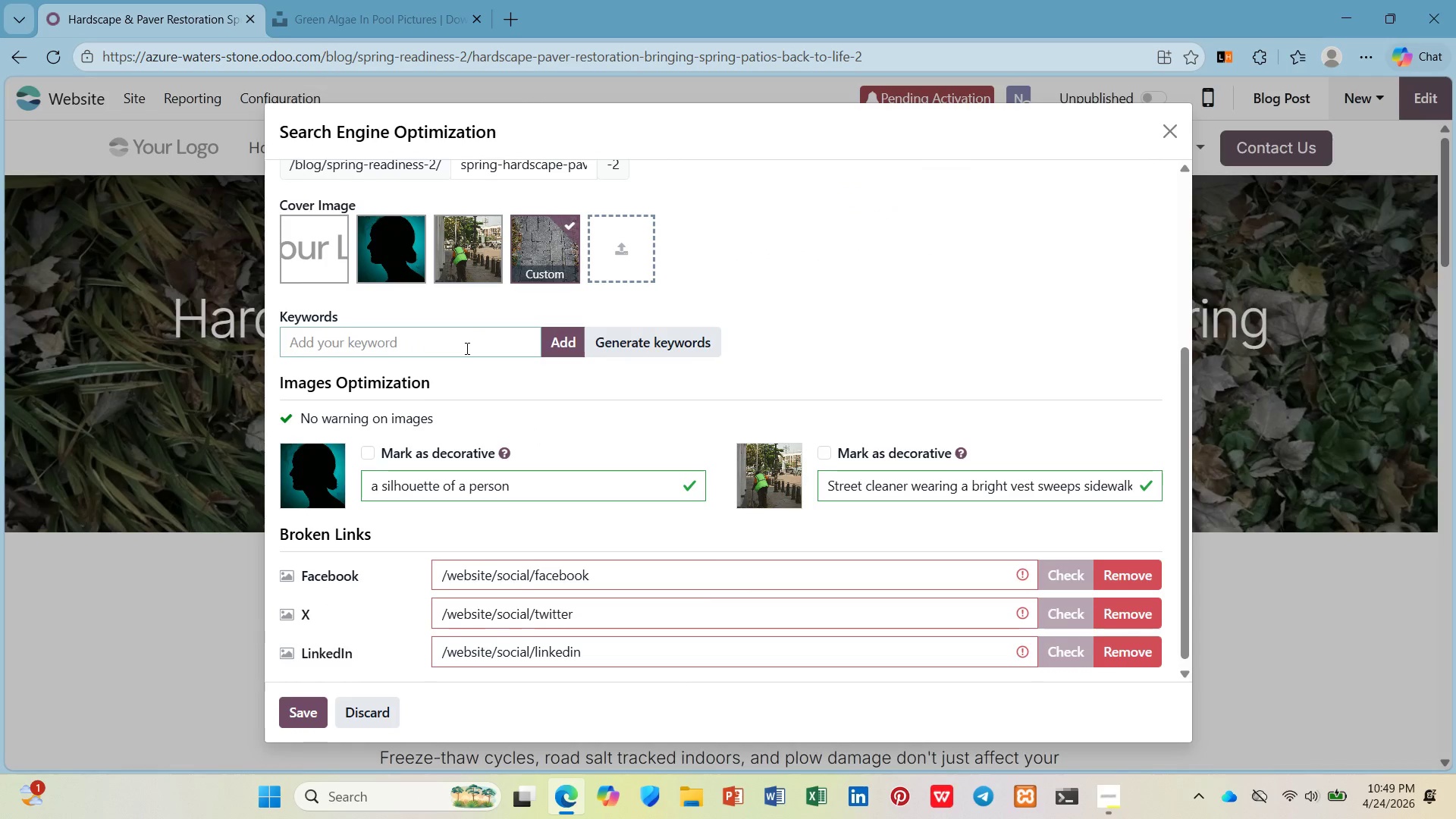 
scroll: coordinate [466, 348], scroll_direction: up, amount: 5.0
 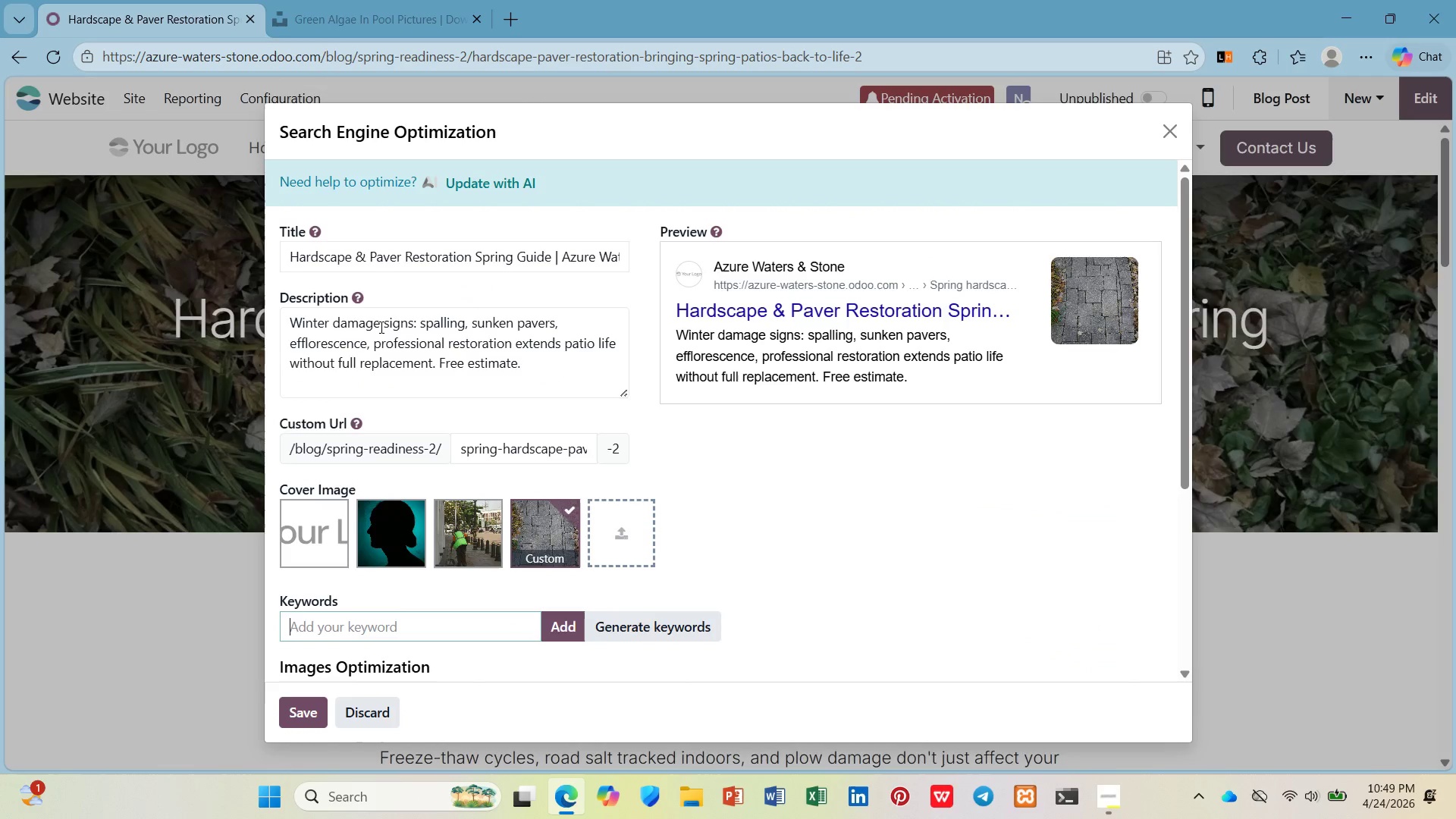 
left_click_drag(start_coordinate=[377, 325], to_coordinate=[290, 326])
 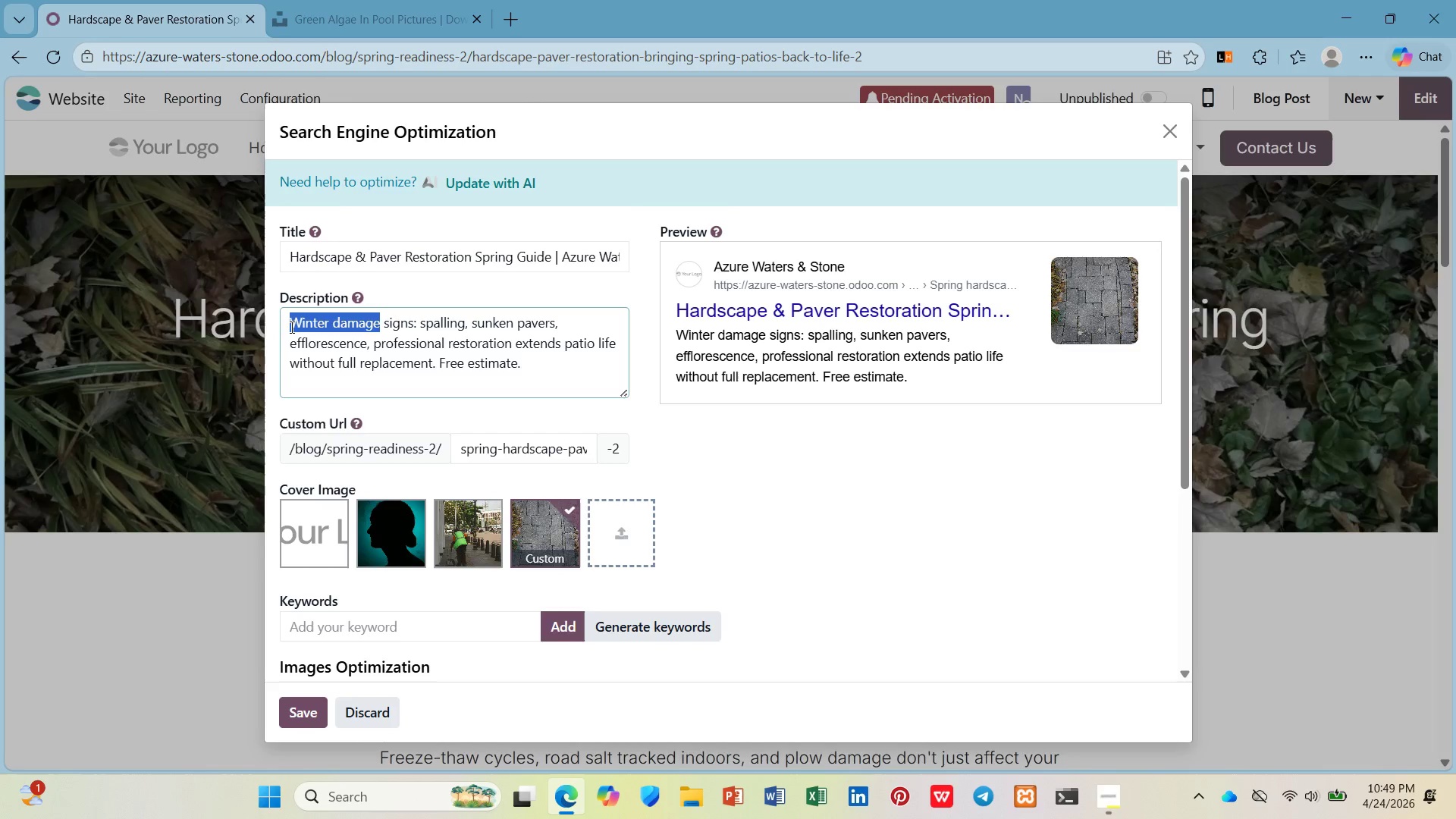 
key(Control+C)
 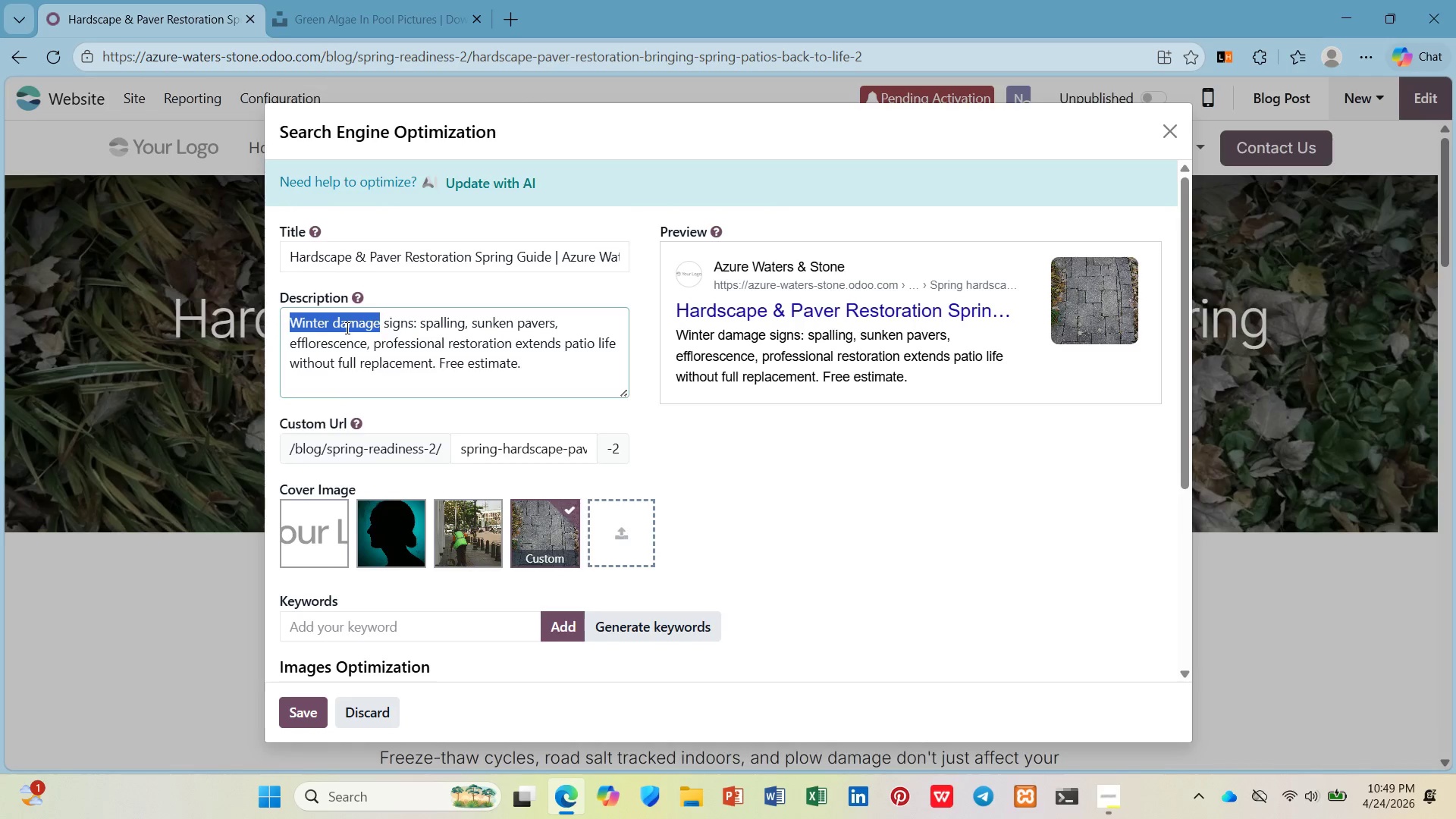 
scroll: coordinate [346, 328], scroll_direction: down, amount: 3.0
 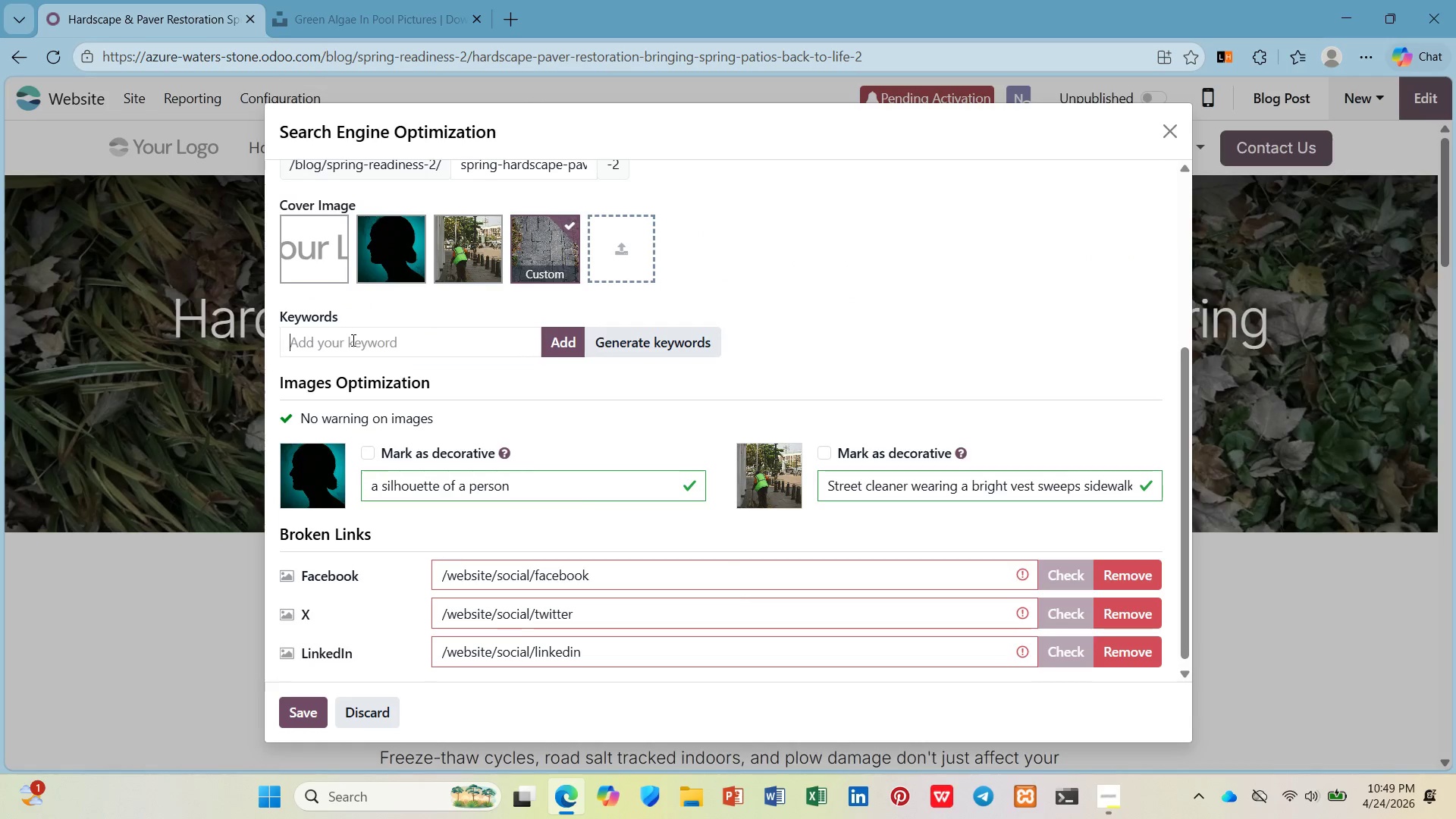 
left_click([352, 340])
 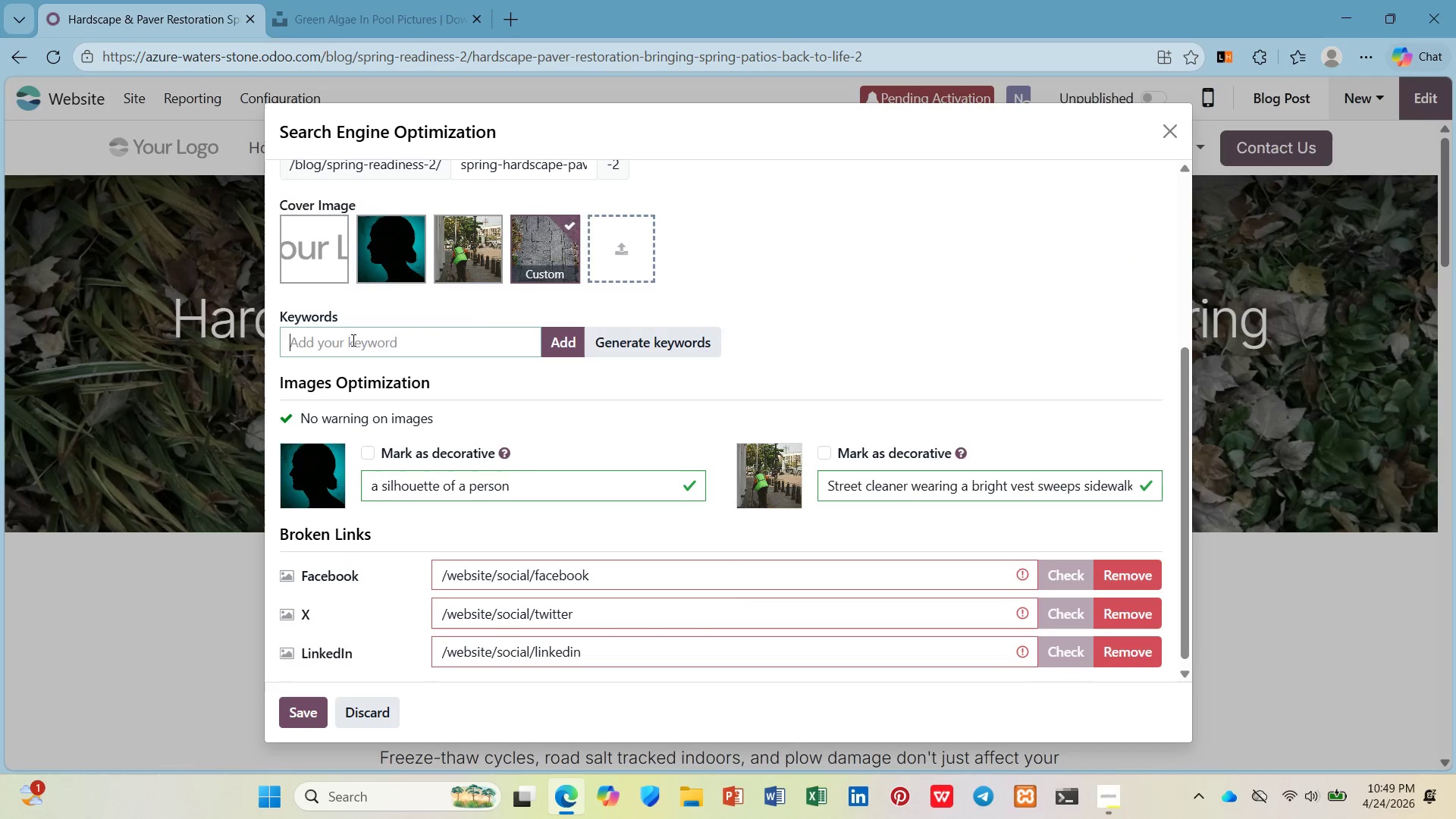 
key(Control+V)
 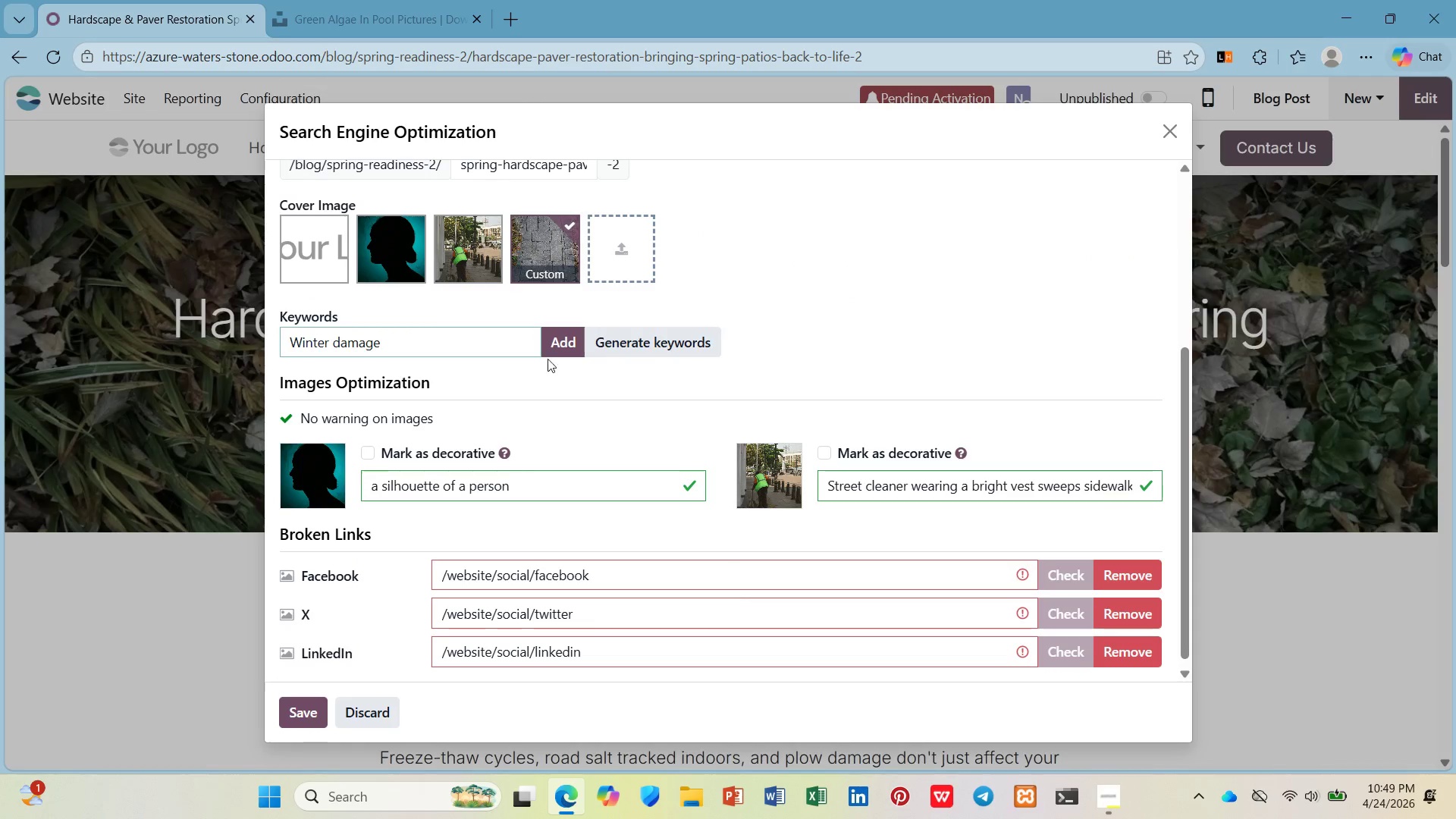 
left_click([554, 352])
 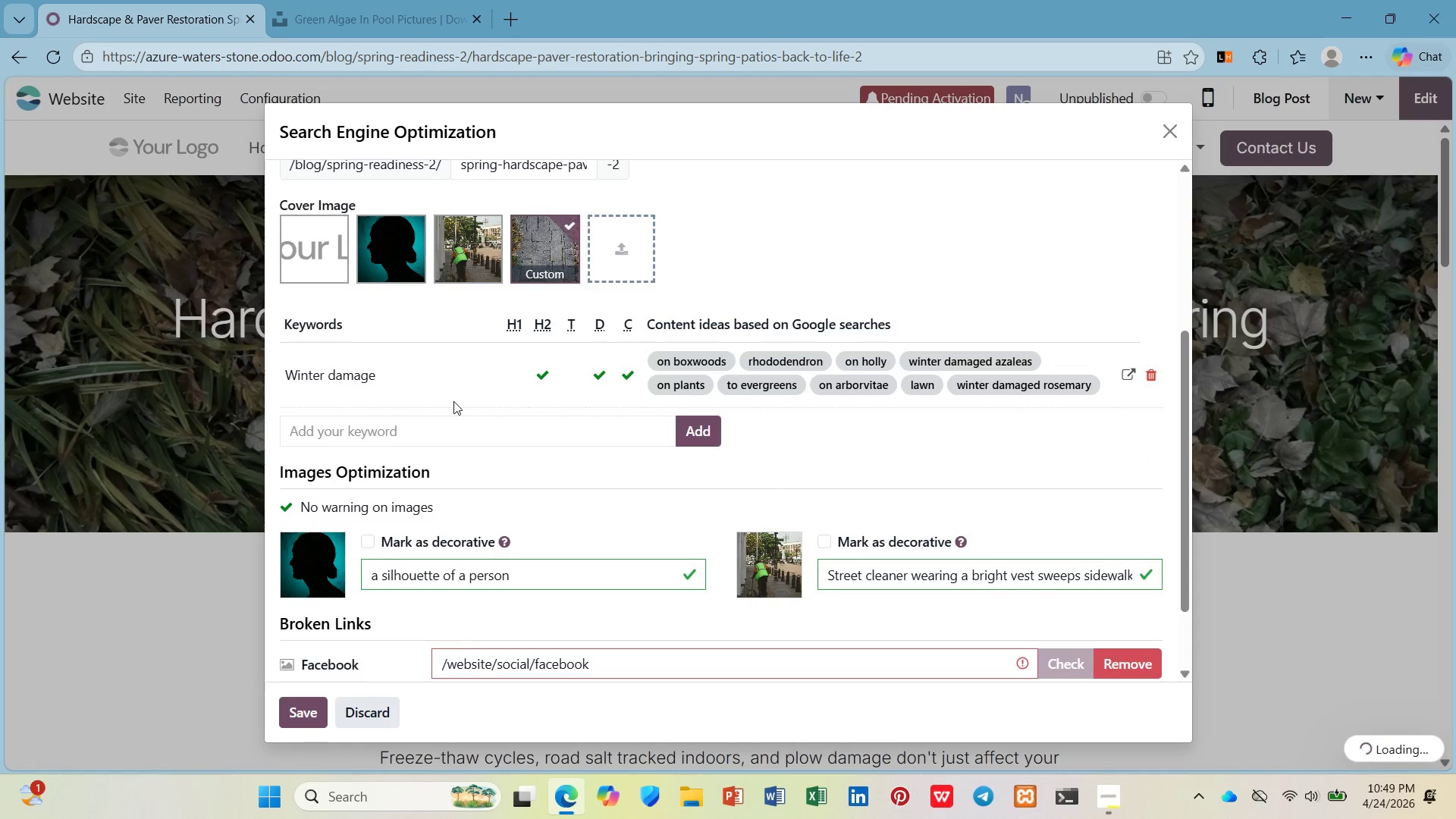 
left_click([455, 415])
 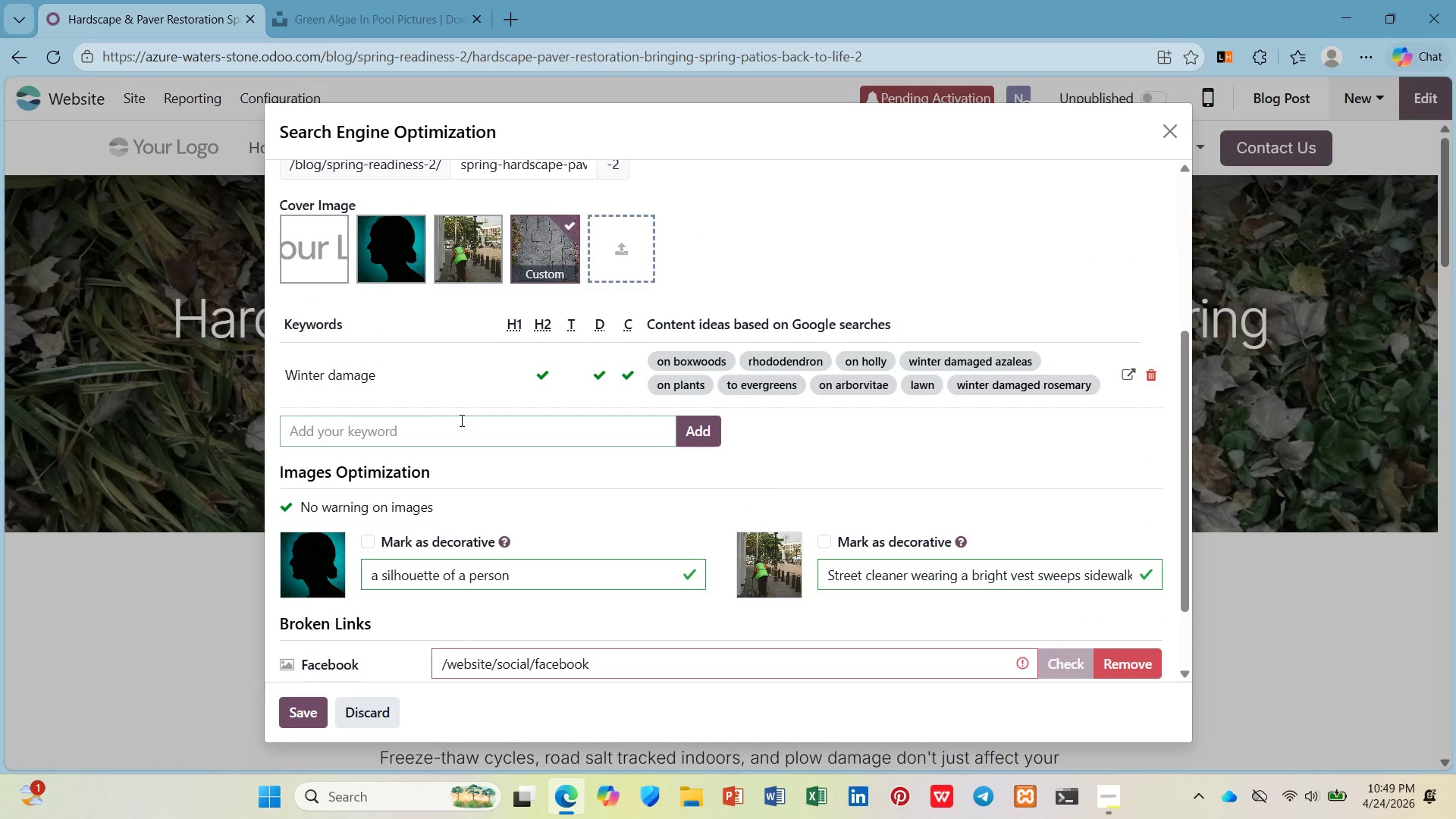 
type(JH)
key(Backspace)
key(Backspace)
type(H=)
key(Backspace)
type(ardscae)
 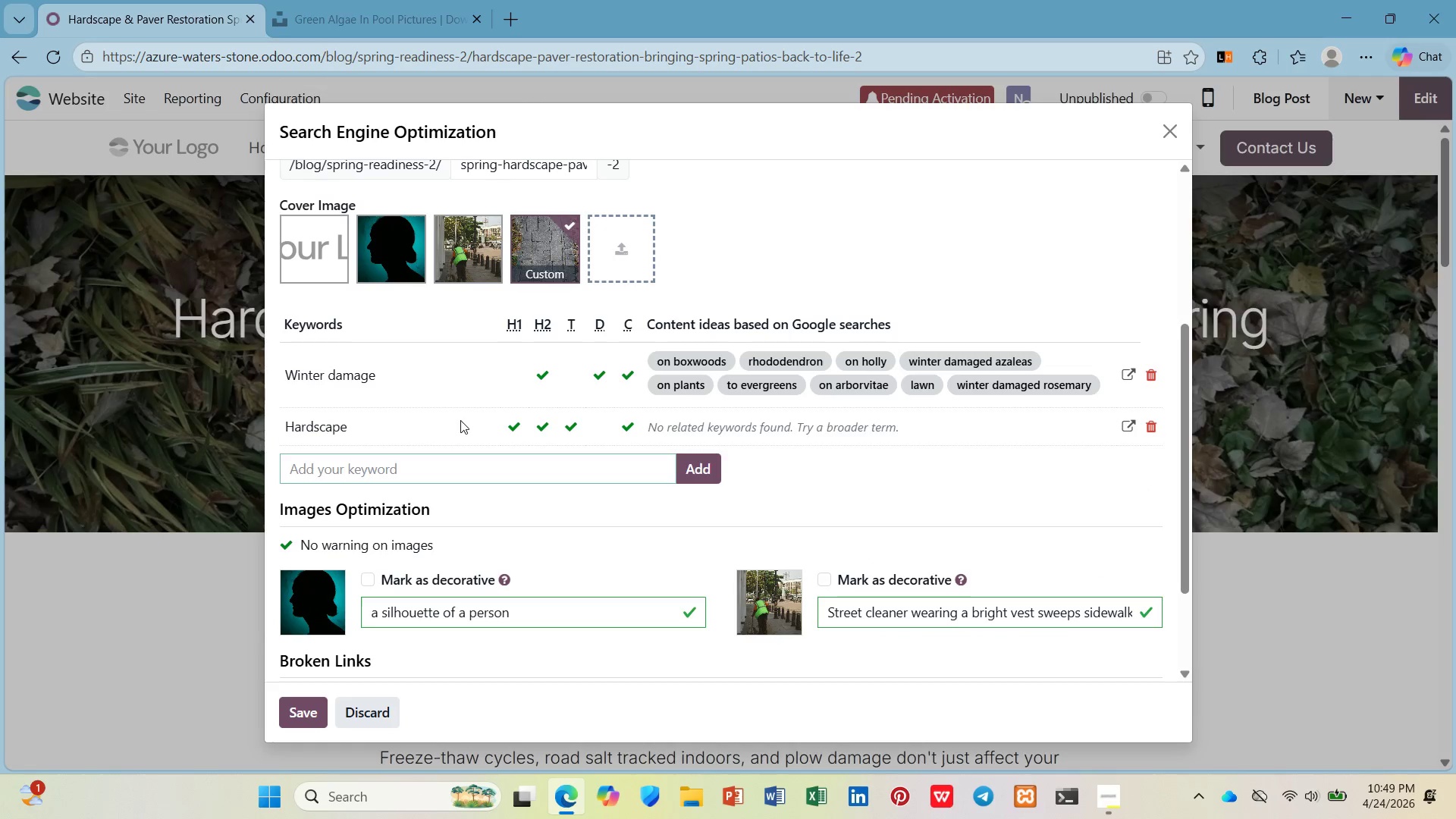 
hold_key(key=P, duration=0.31)
 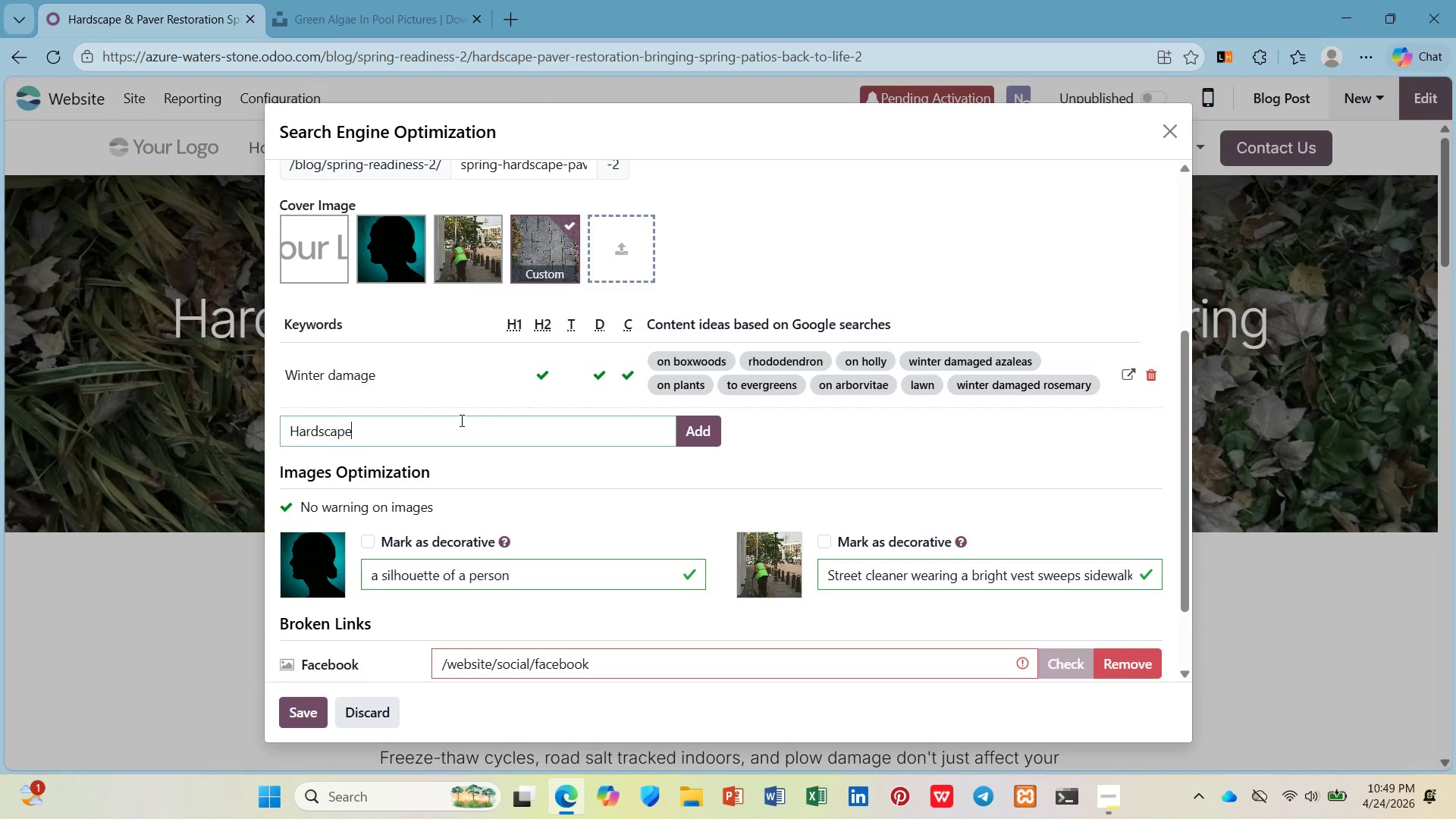 
key(Enter)
 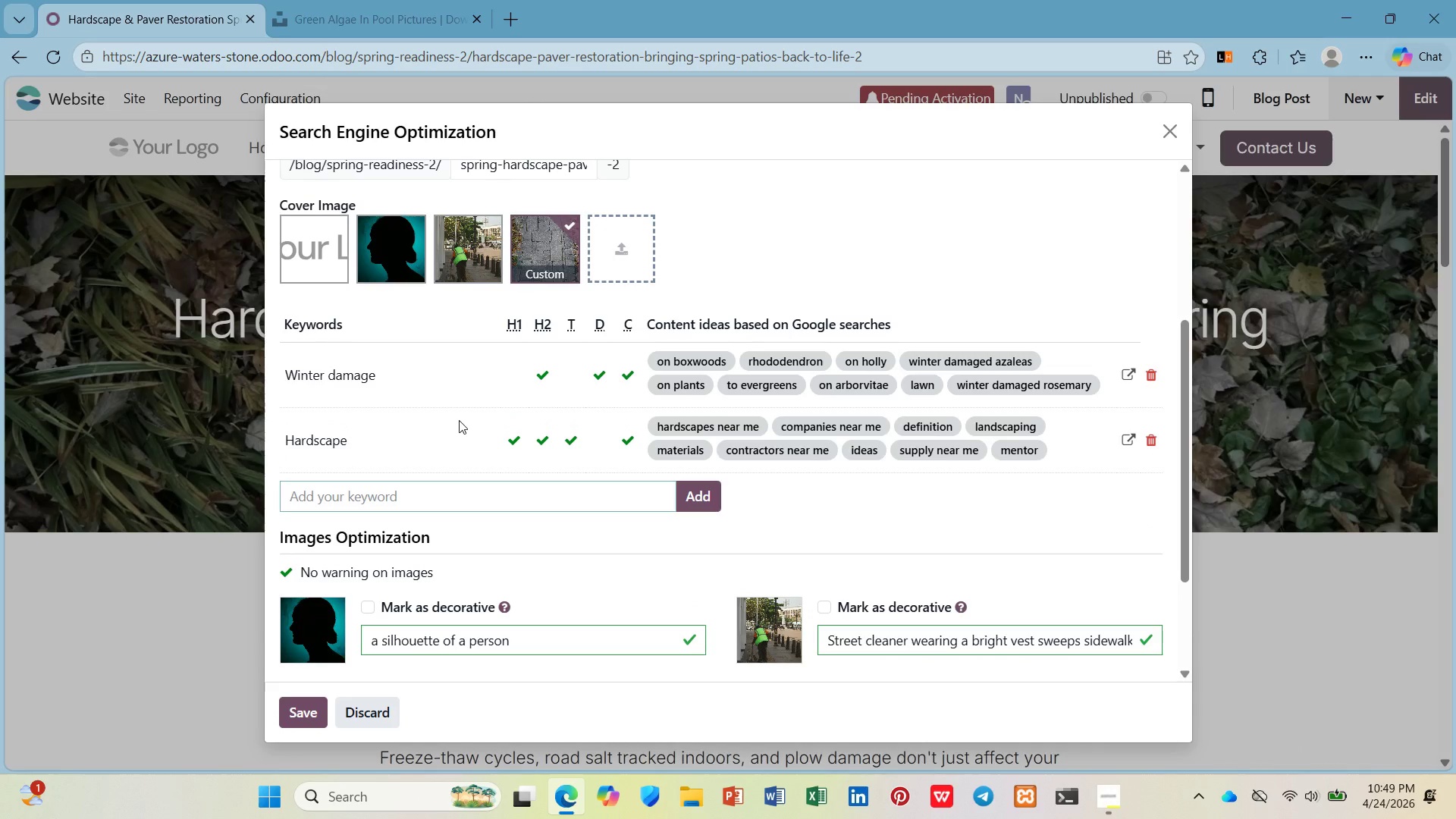 
scroll: coordinate [457, 420], scroll_direction: up, amount: 8.0
 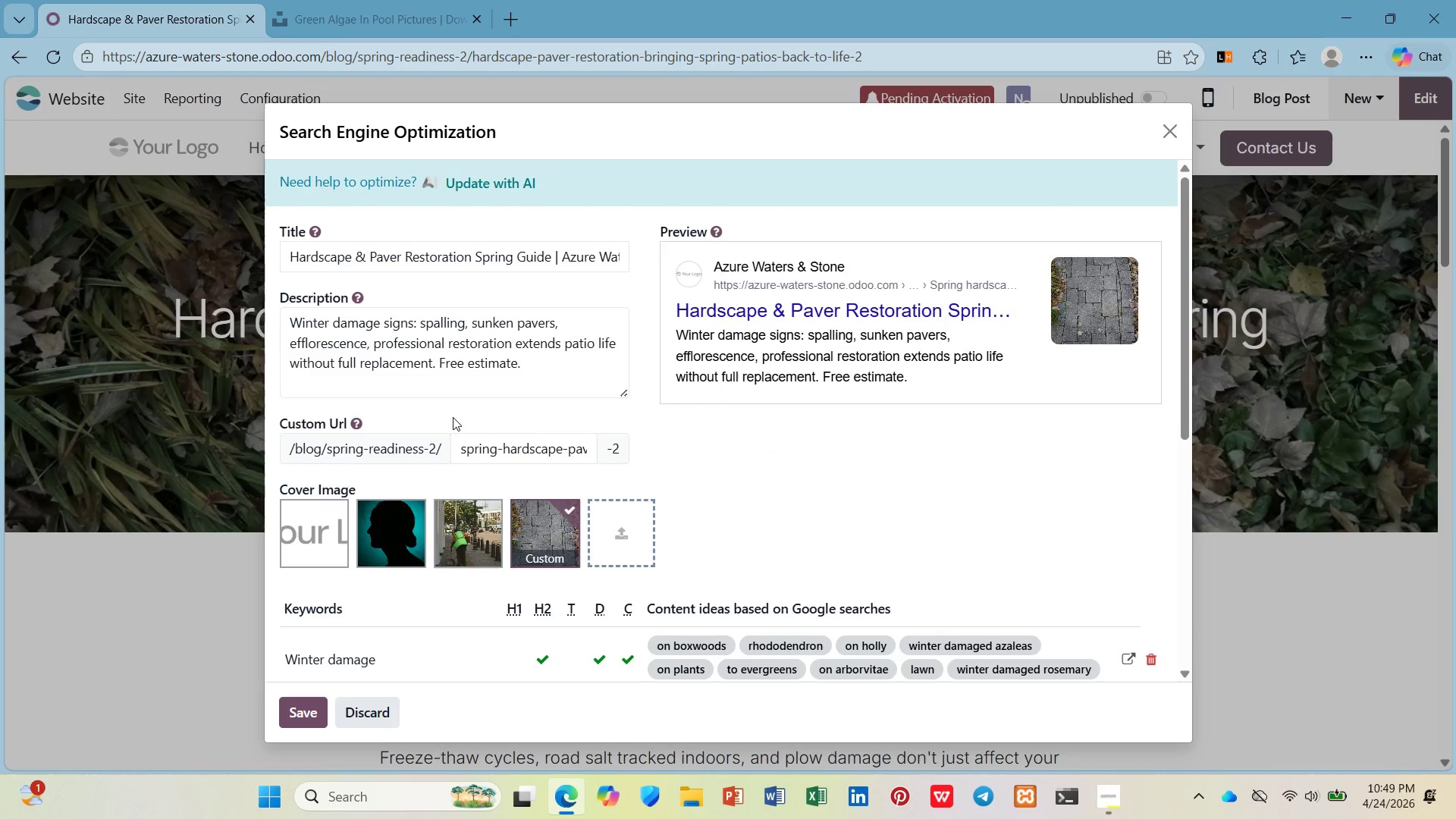 
wait(5.3)
 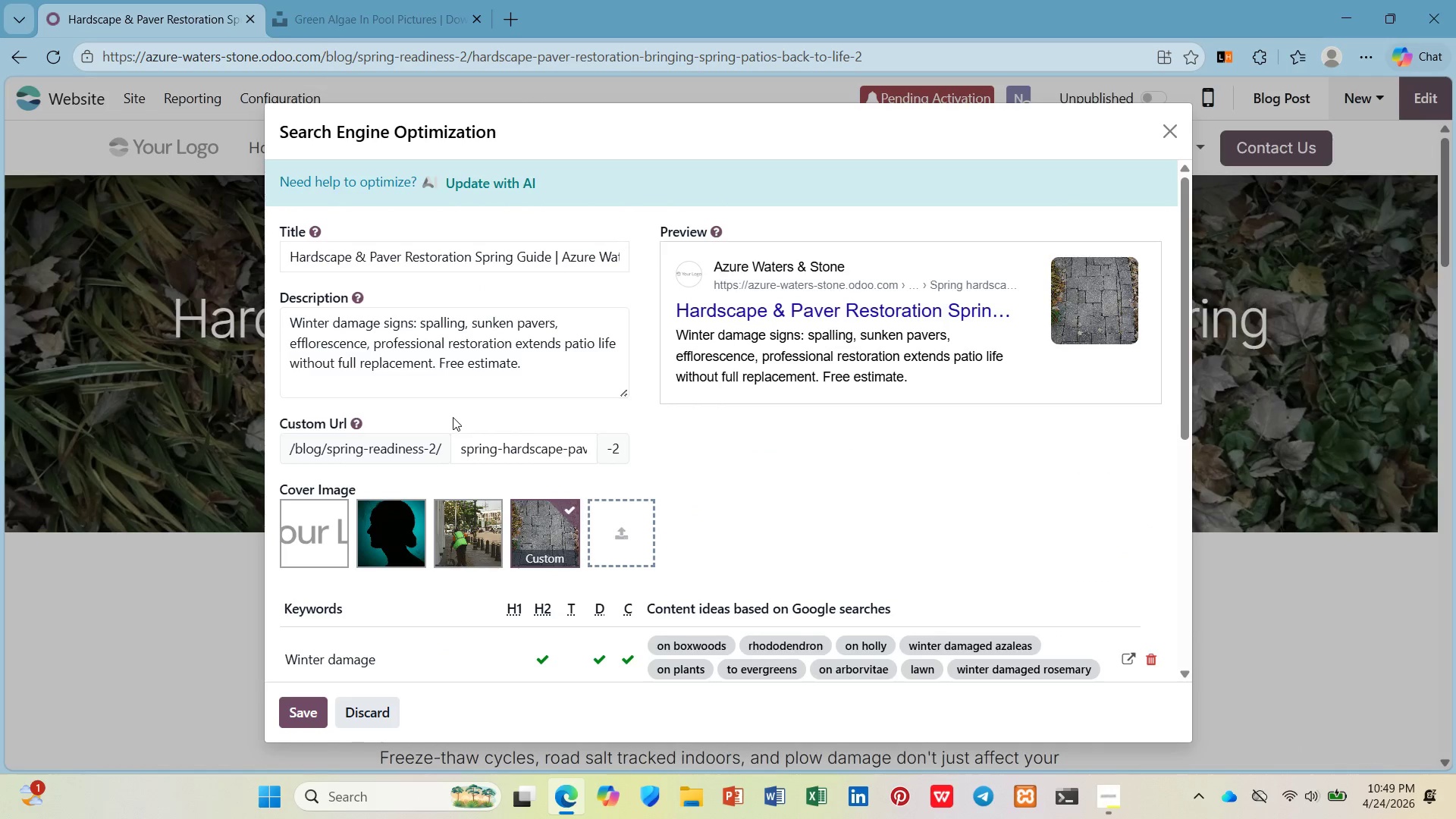 
scroll: coordinate [453, 417], scroll_direction: down, amount: 4.0
 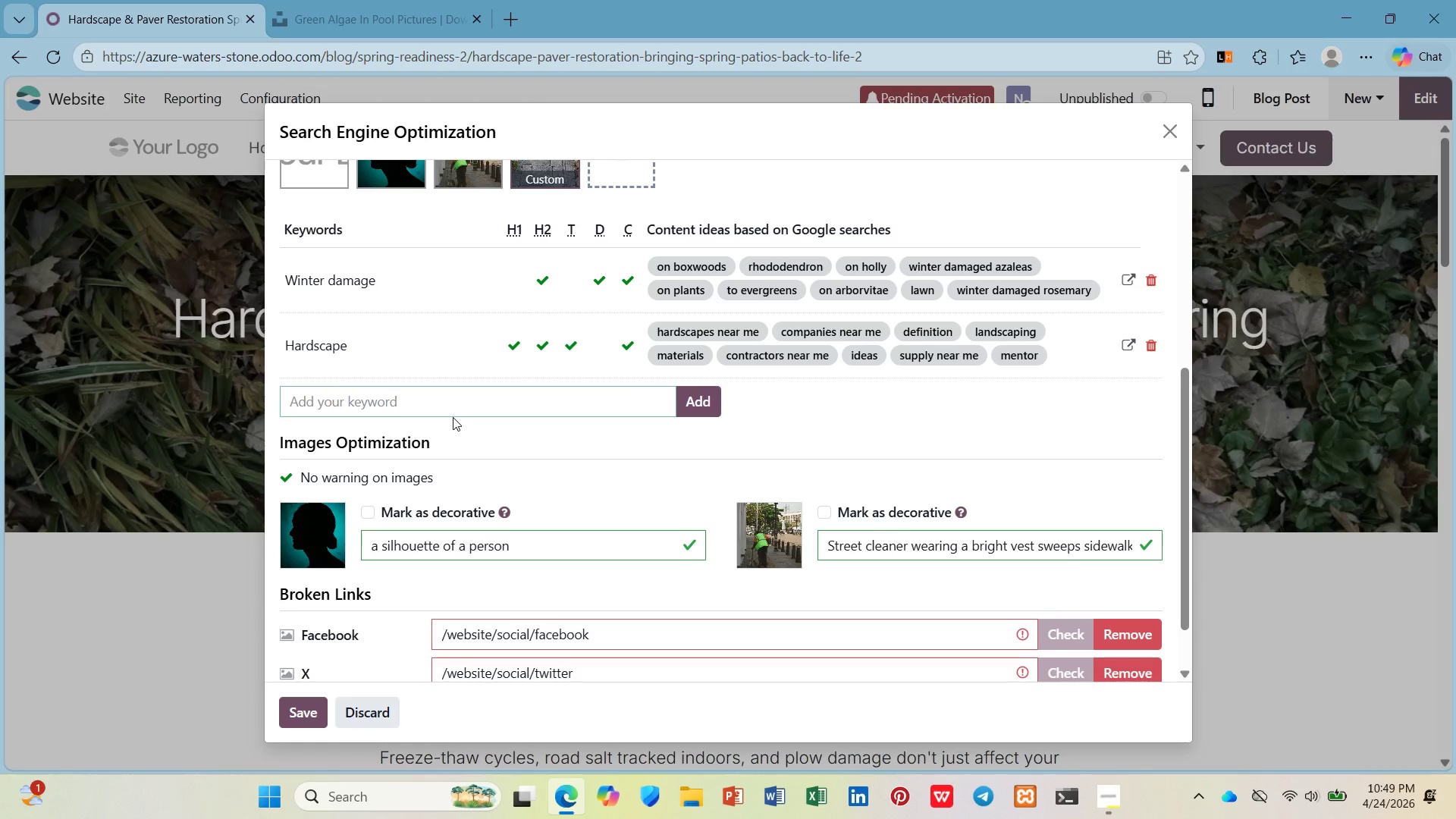 
type(professional restoration)
 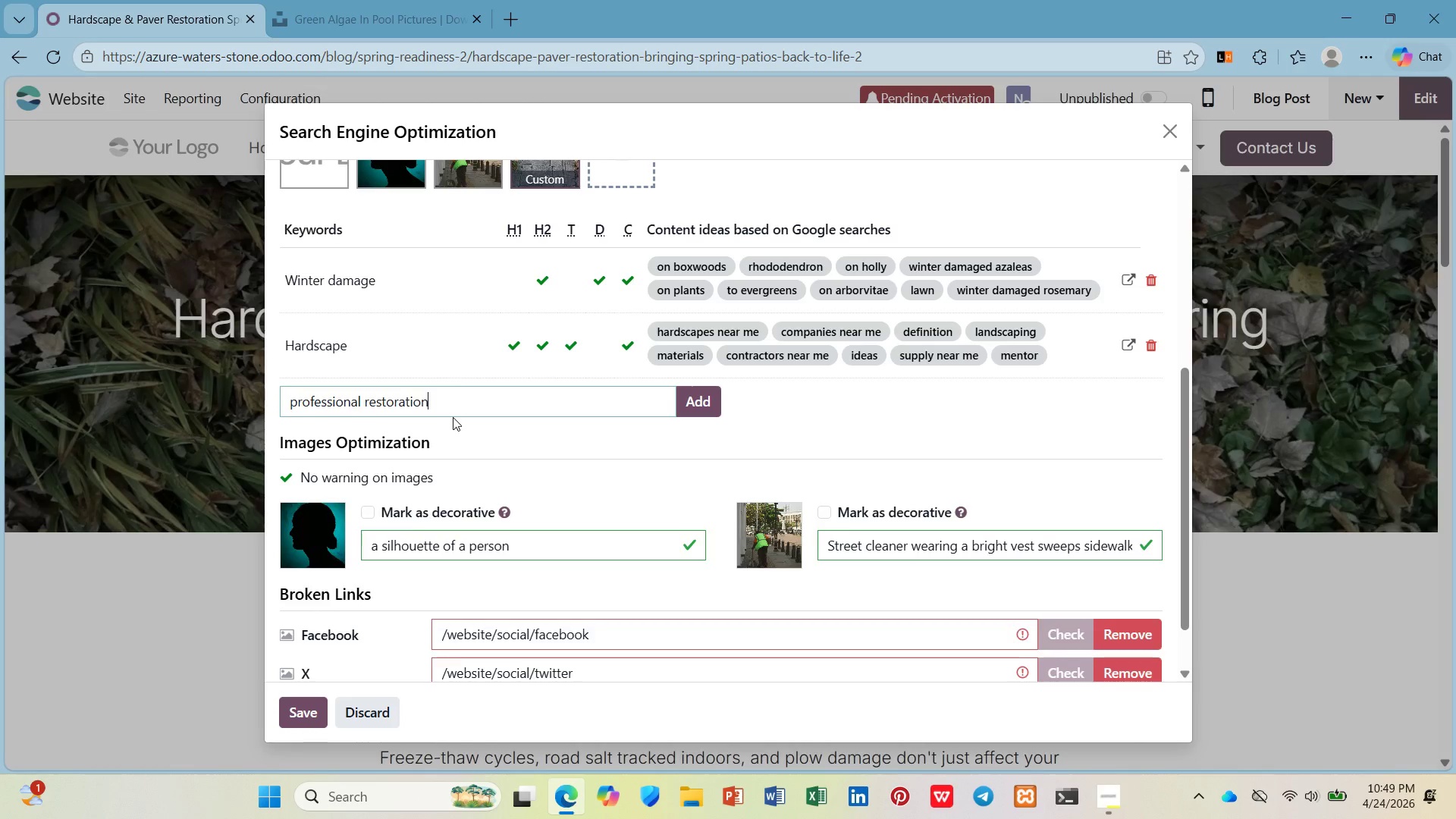 
key(Enter)
 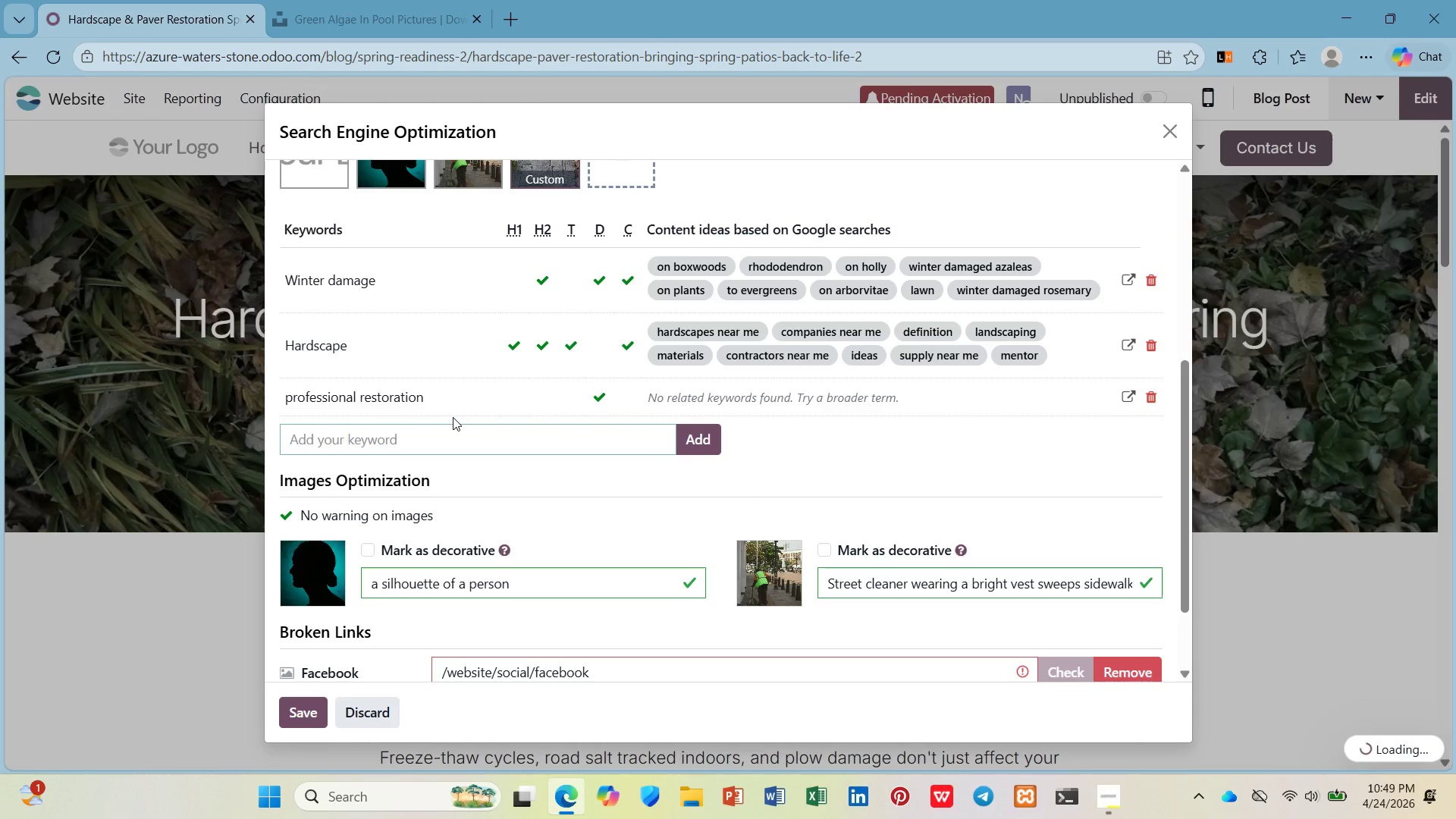 
scroll: coordinate [452, 410], scroll_direction: down, amount: 4.0
 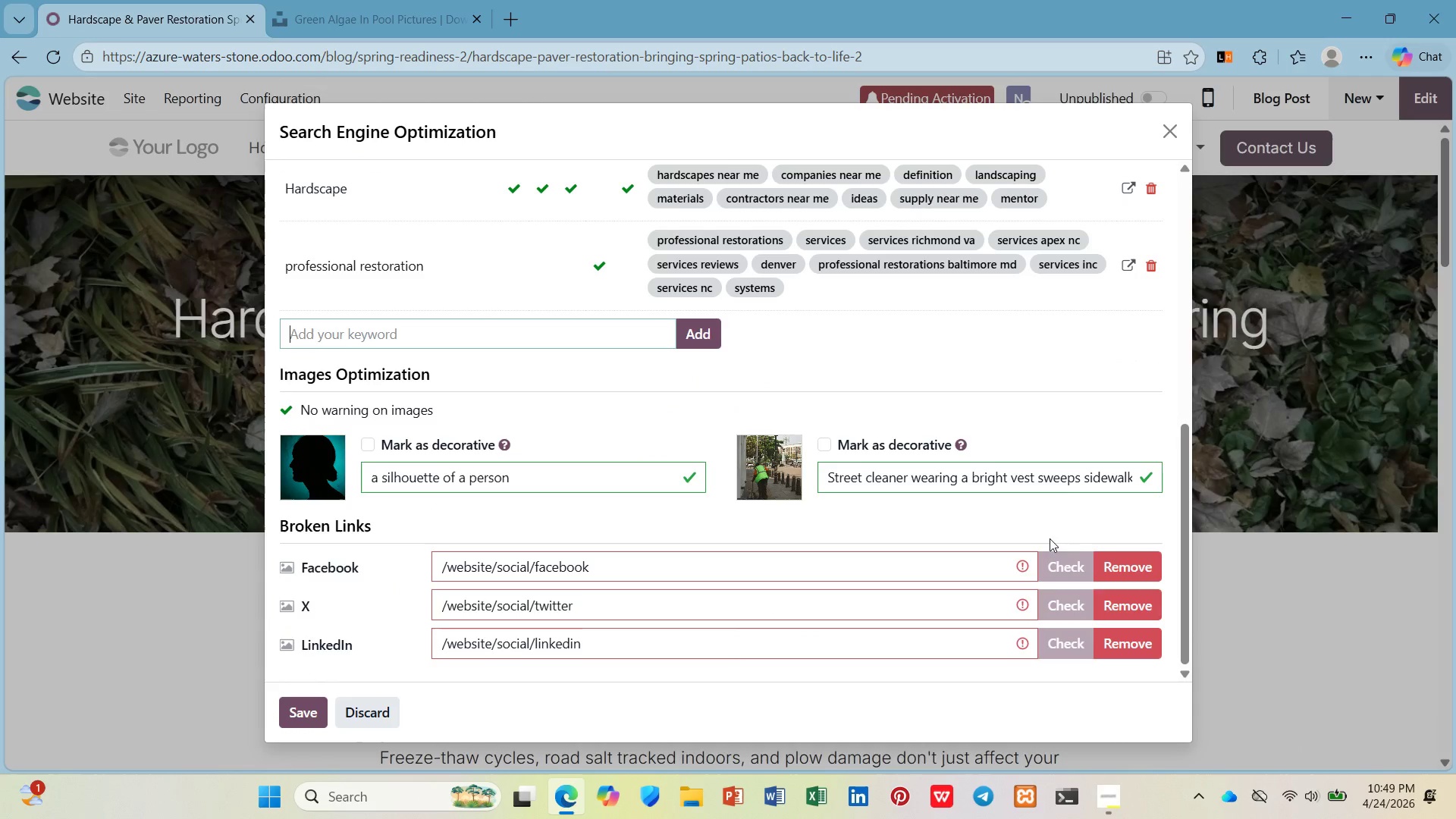 
left_click([1109, 565])
 